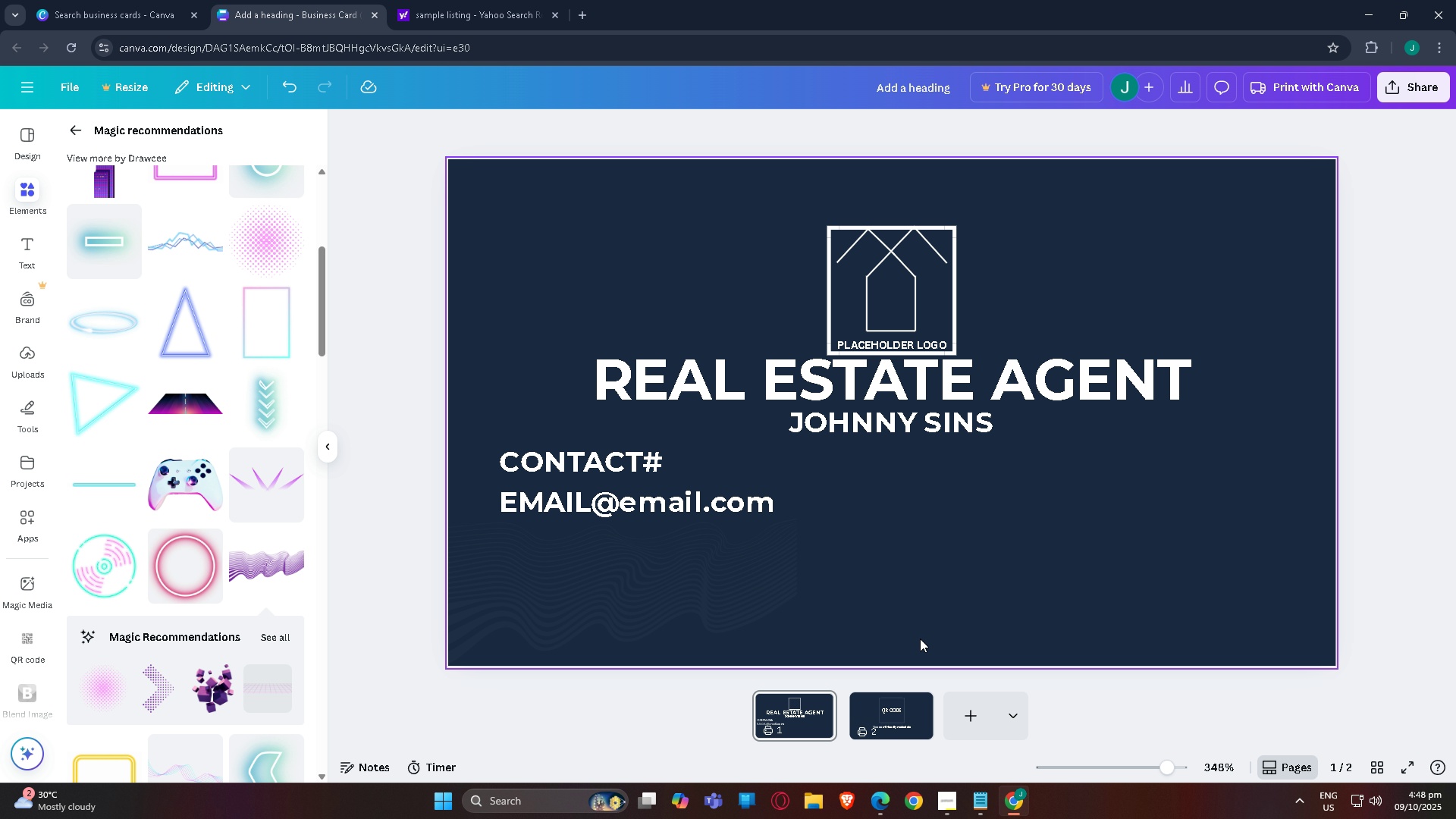 
left_click_drag(start_coordinate=[707, 605], to_coordinate=[981, 525])
 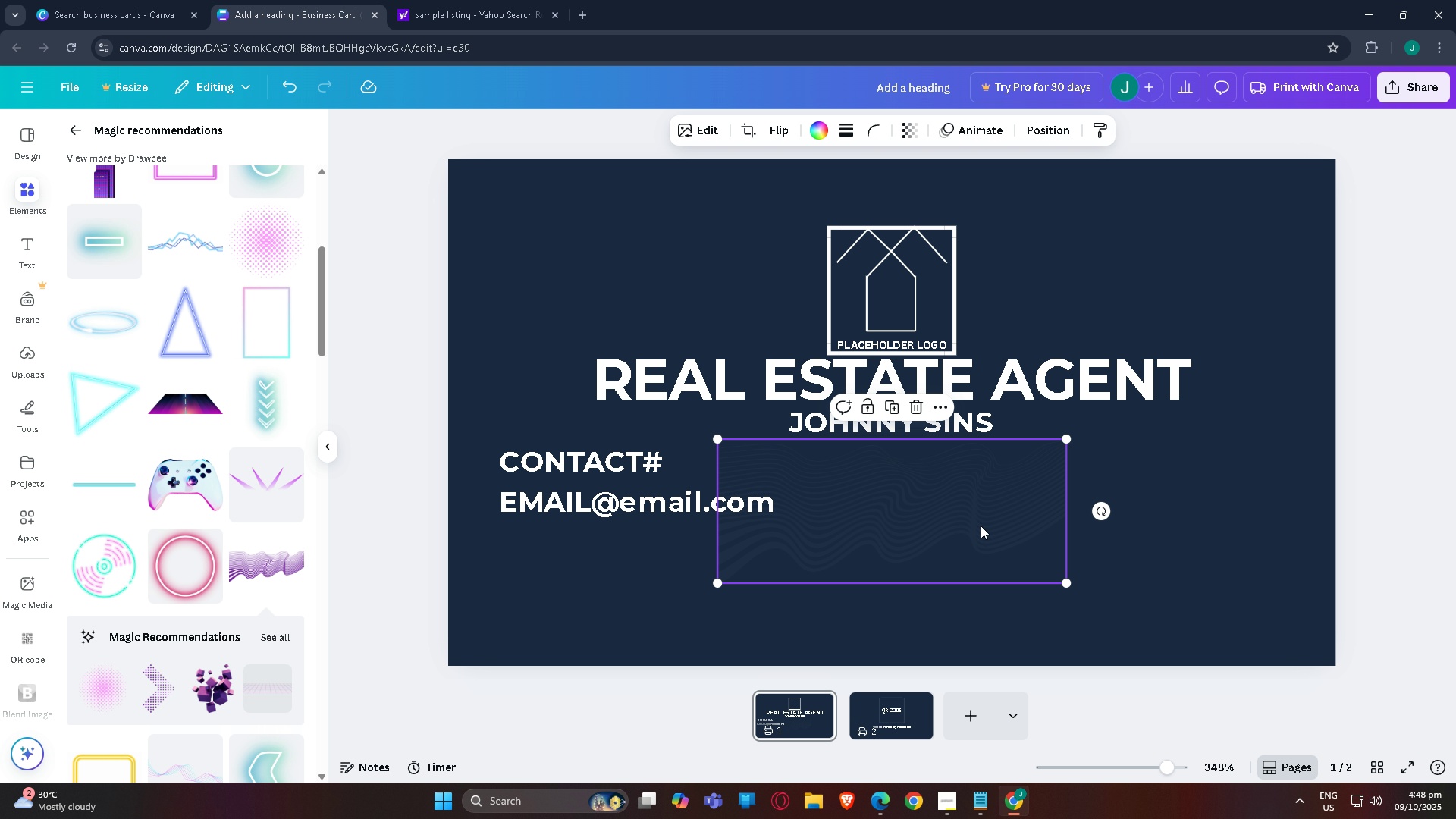 
key(Control+ControlLeft)
 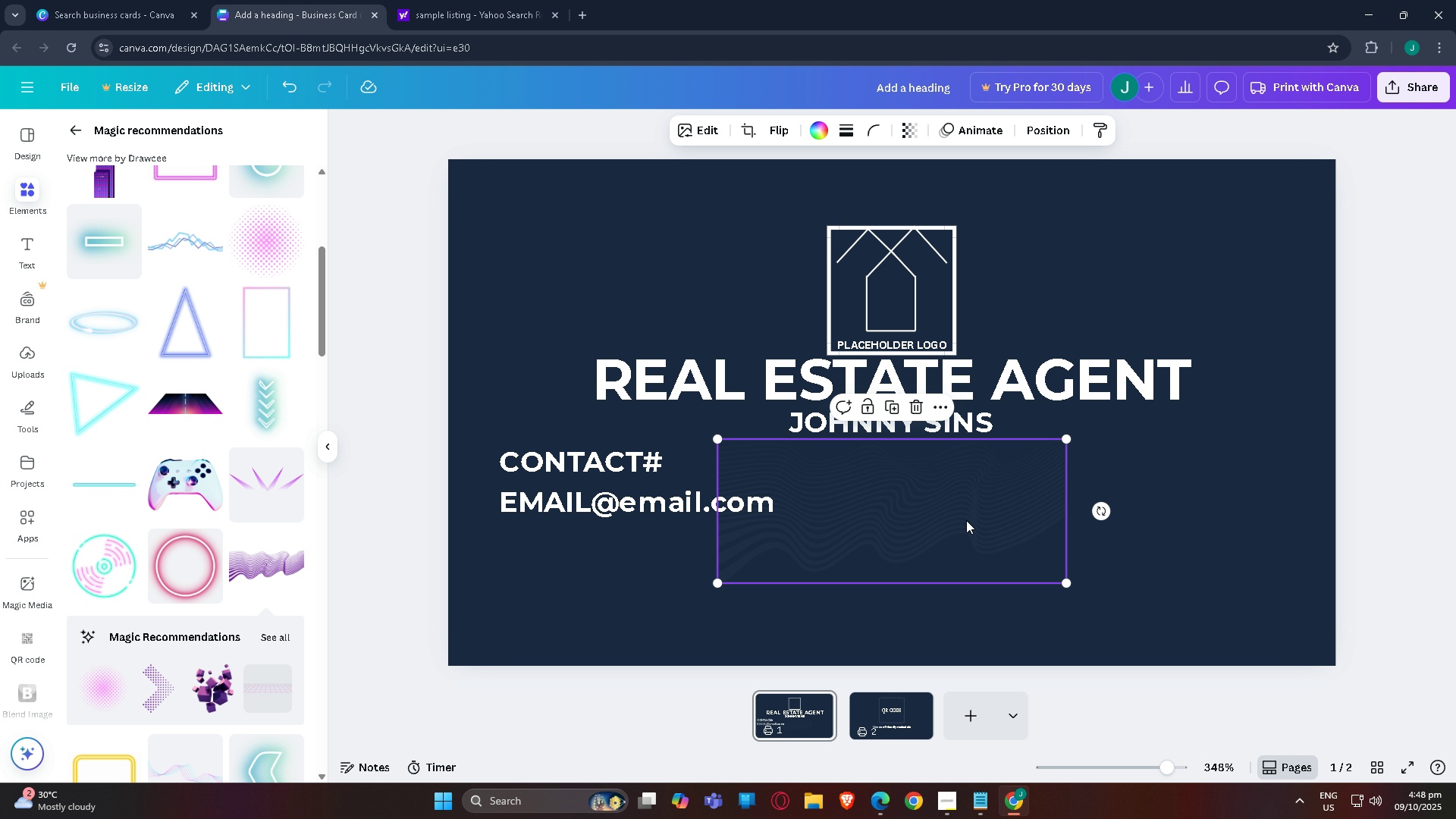 
left_click([967, 522])
 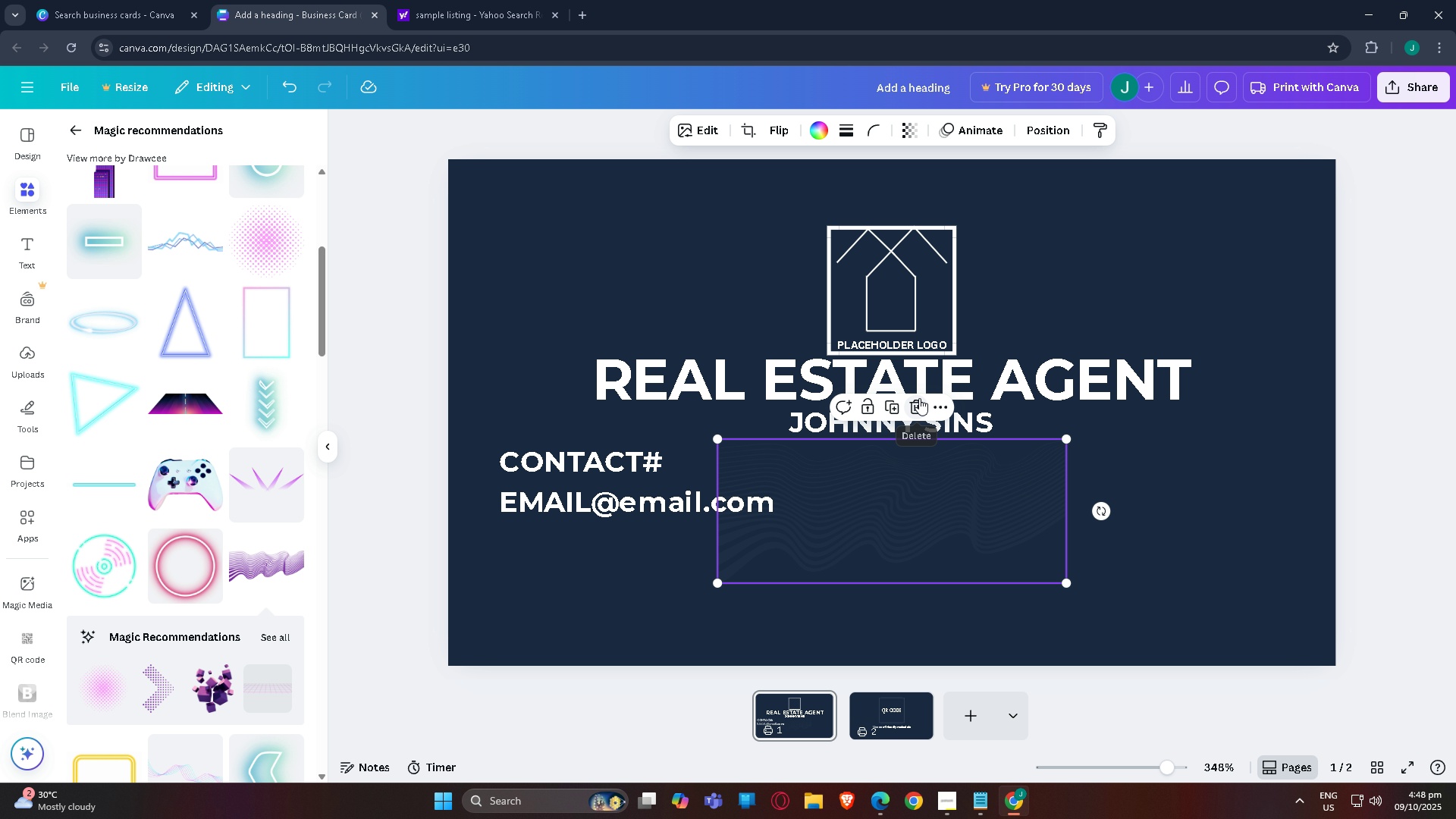 
left_click([919, 398])
 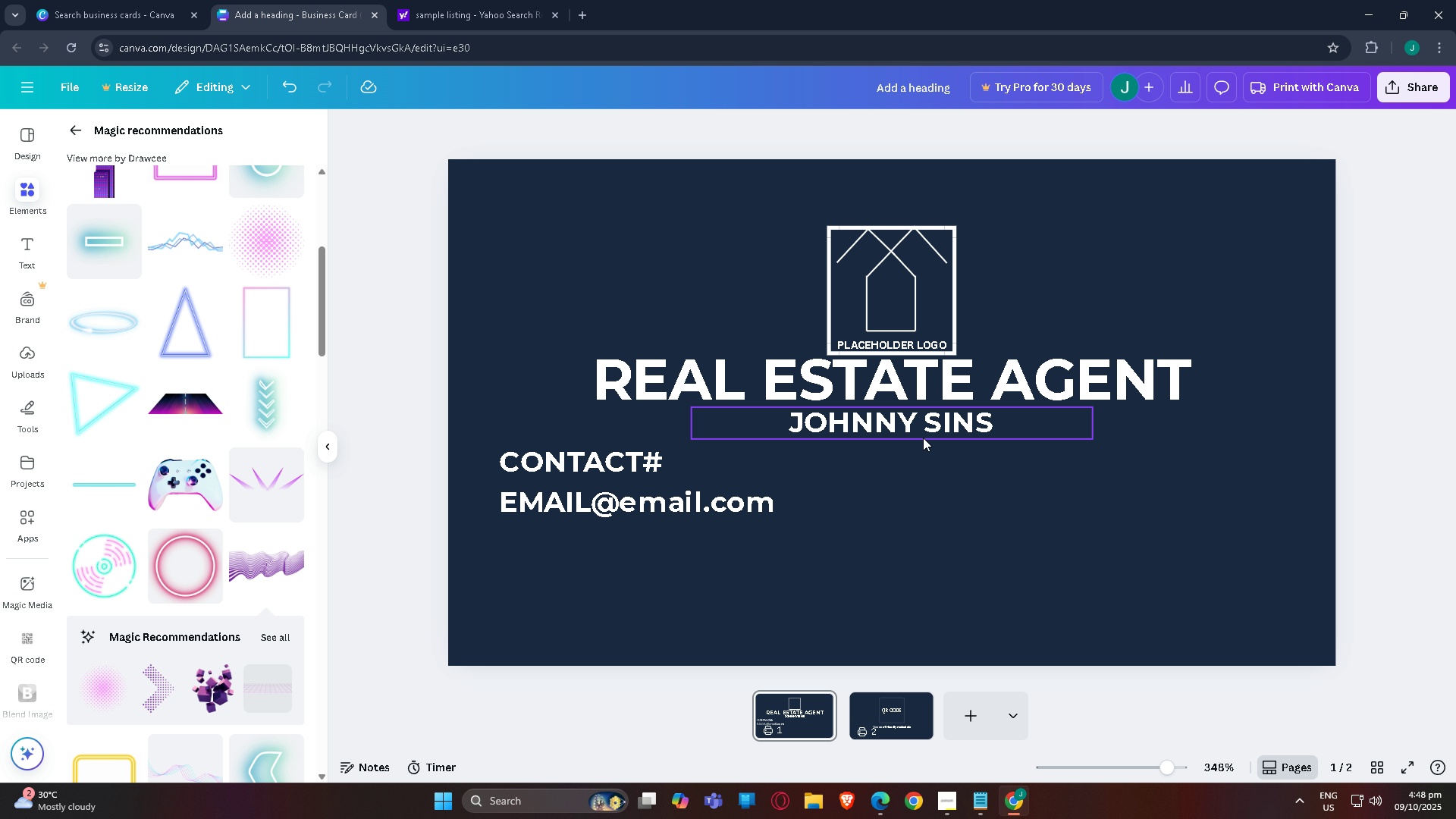 
scroll: coordinate [783, 397], scroll_direction: down, amount: 4.0
 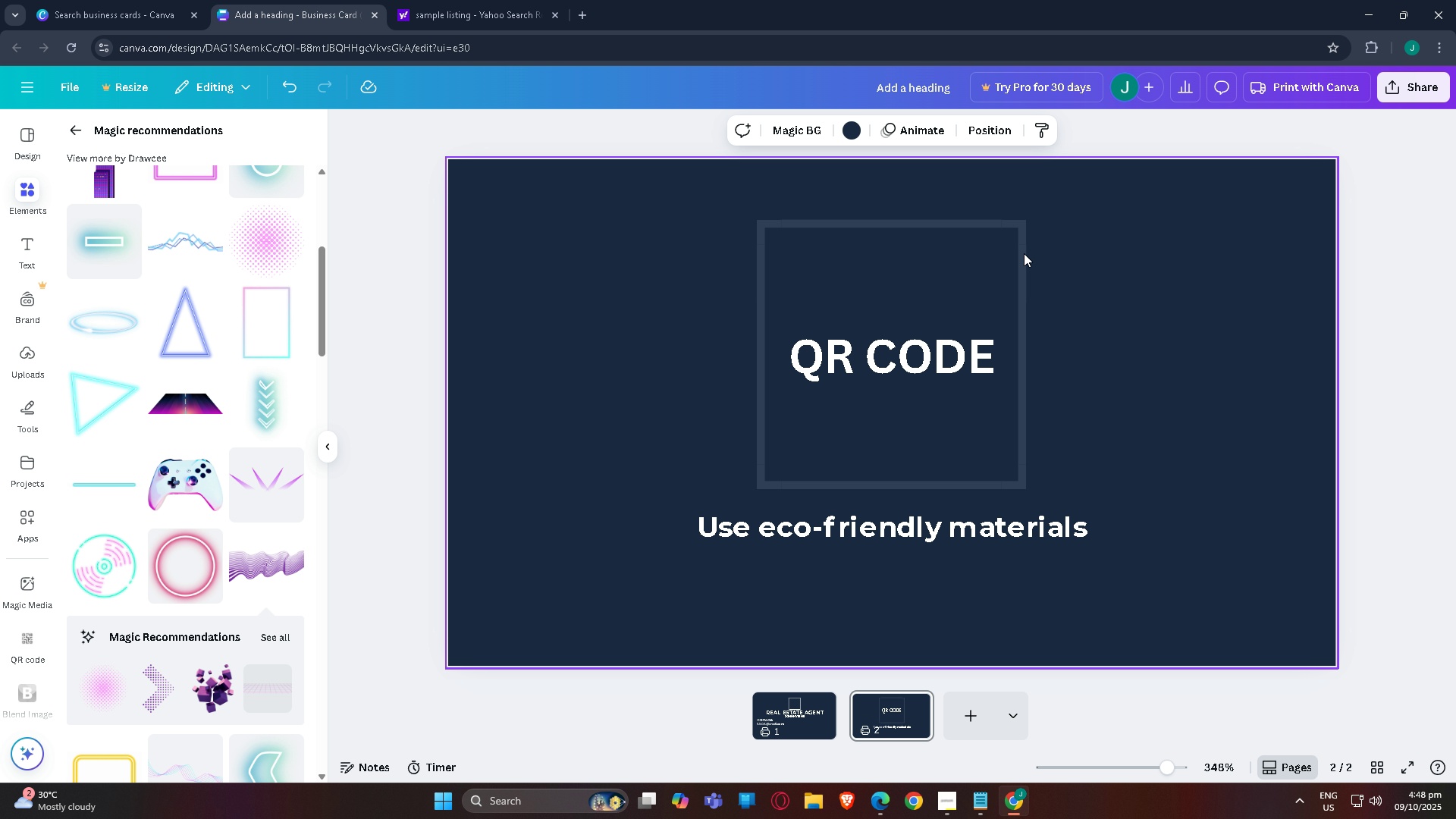 
double_click([1022, 253])
 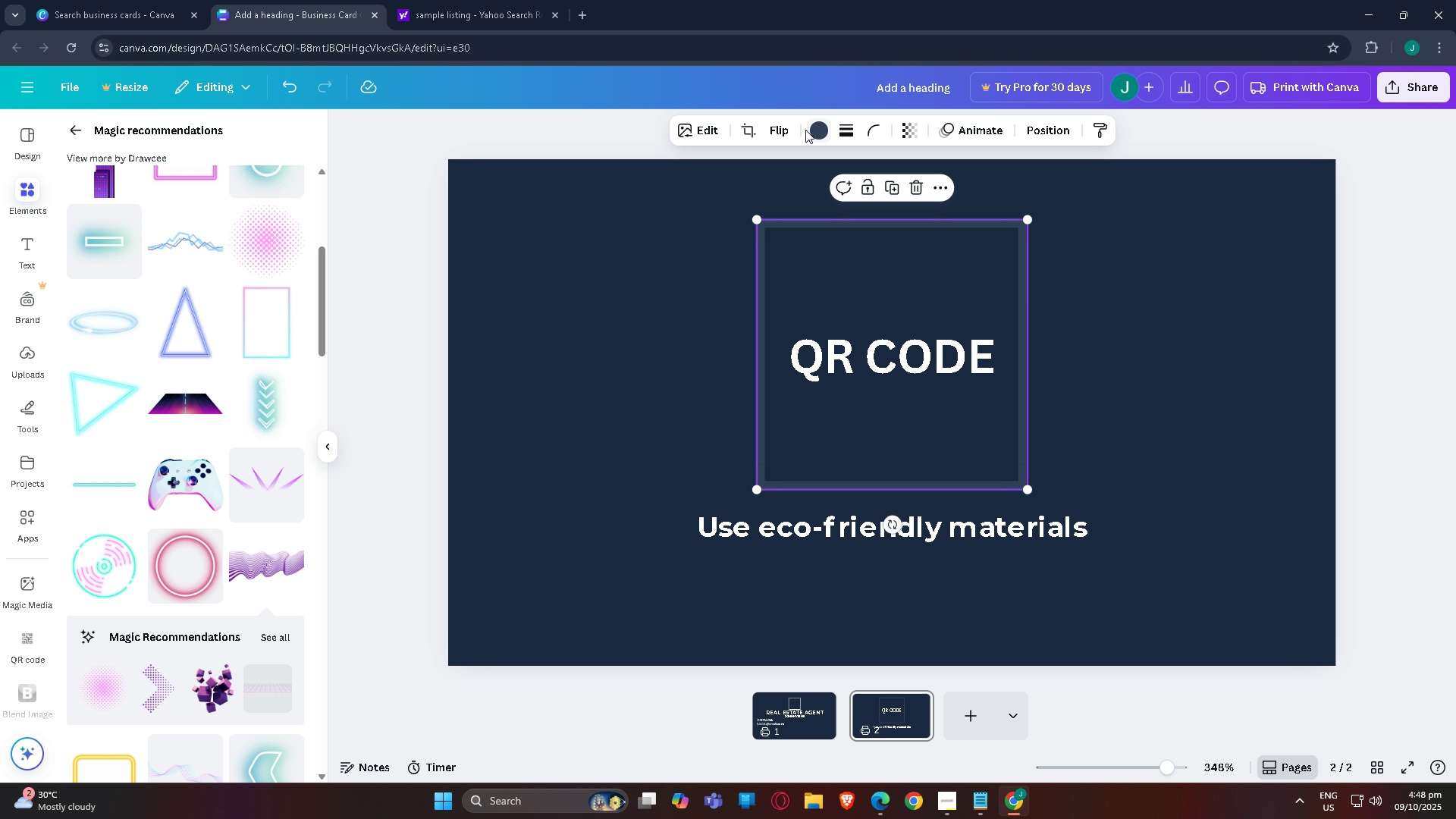 
left_click([805, 130])
 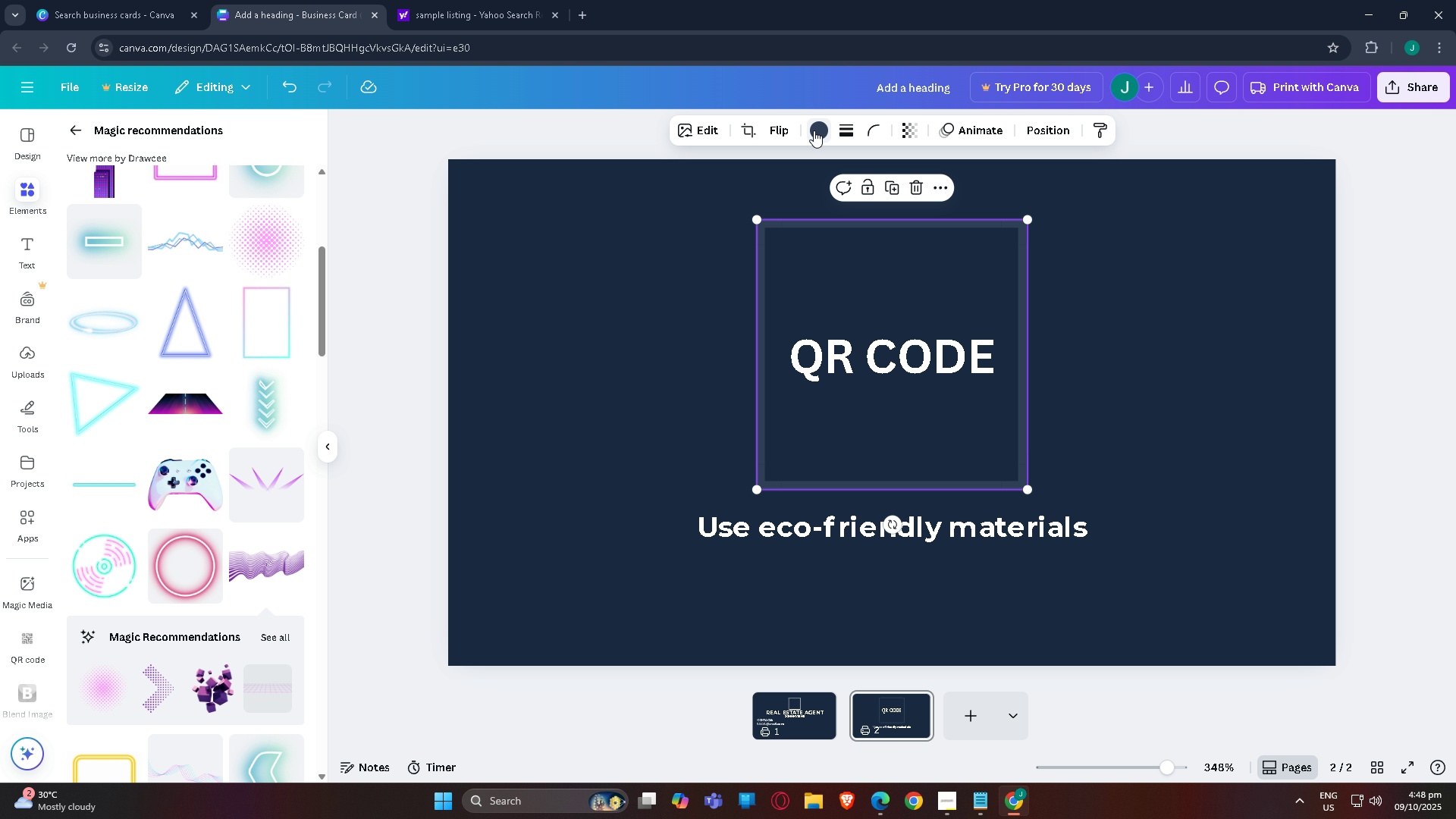 
left_click([814, 130])
 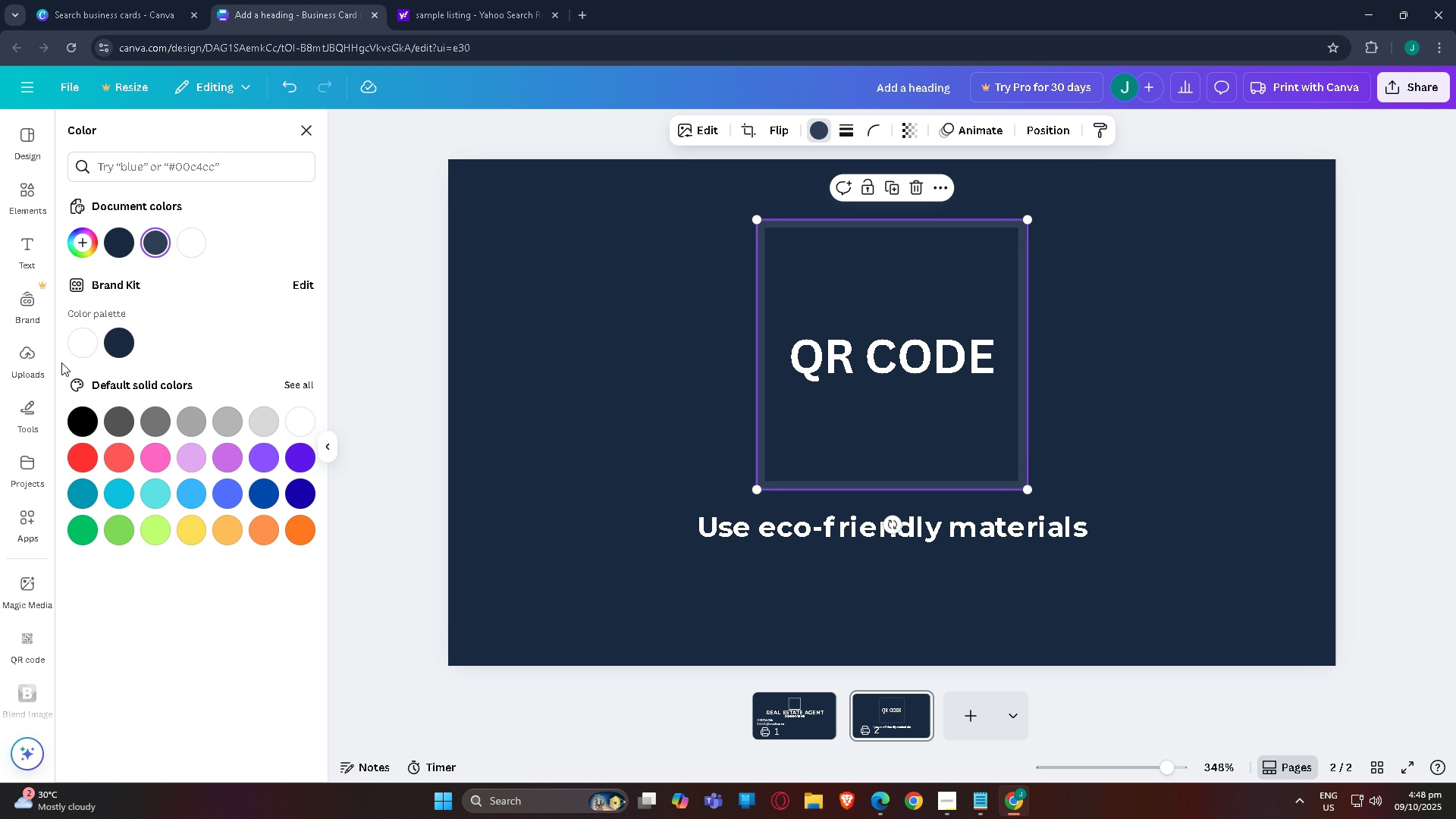 
left_click([86, 329])
 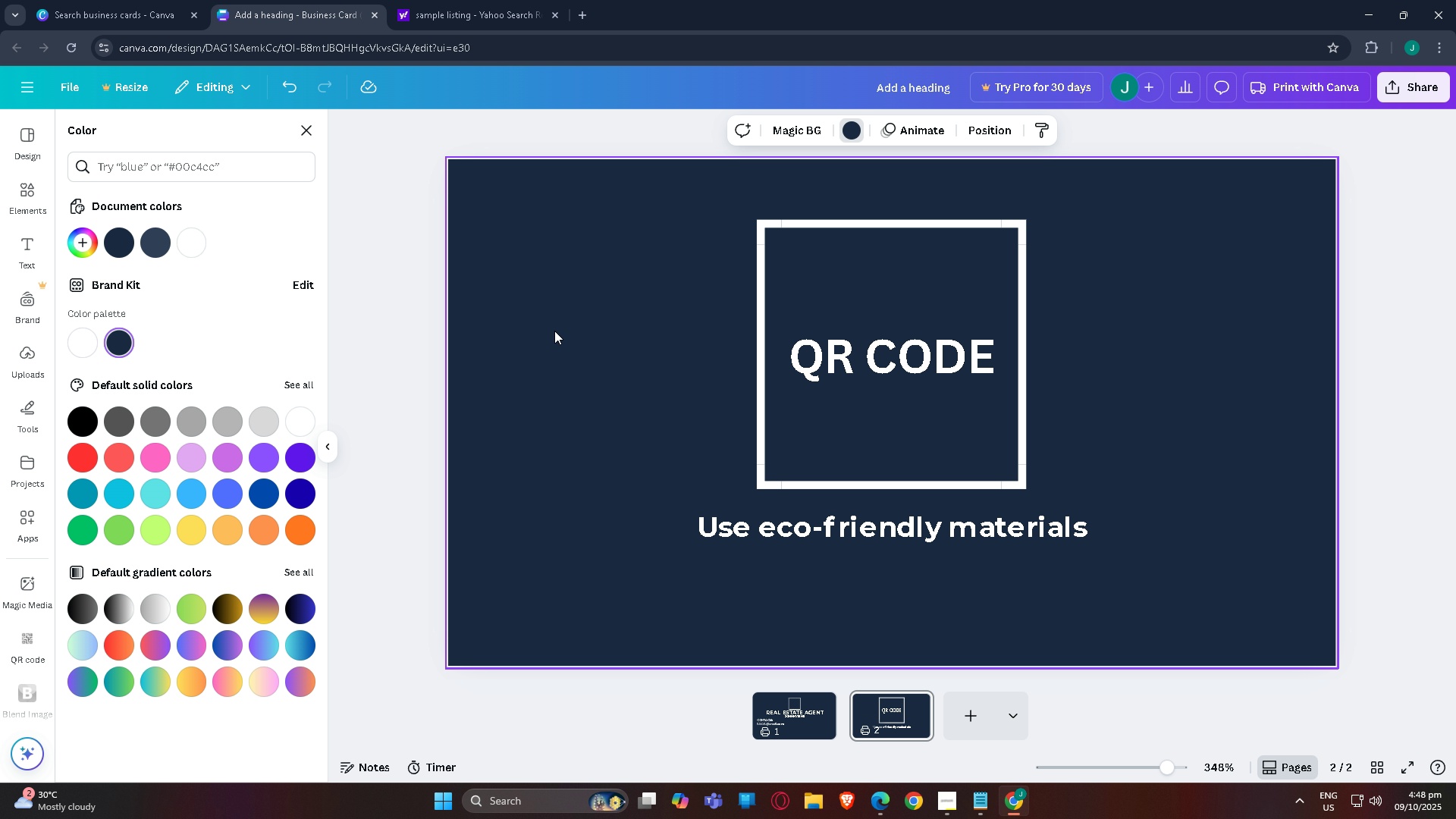 
double_click([554, 331])
 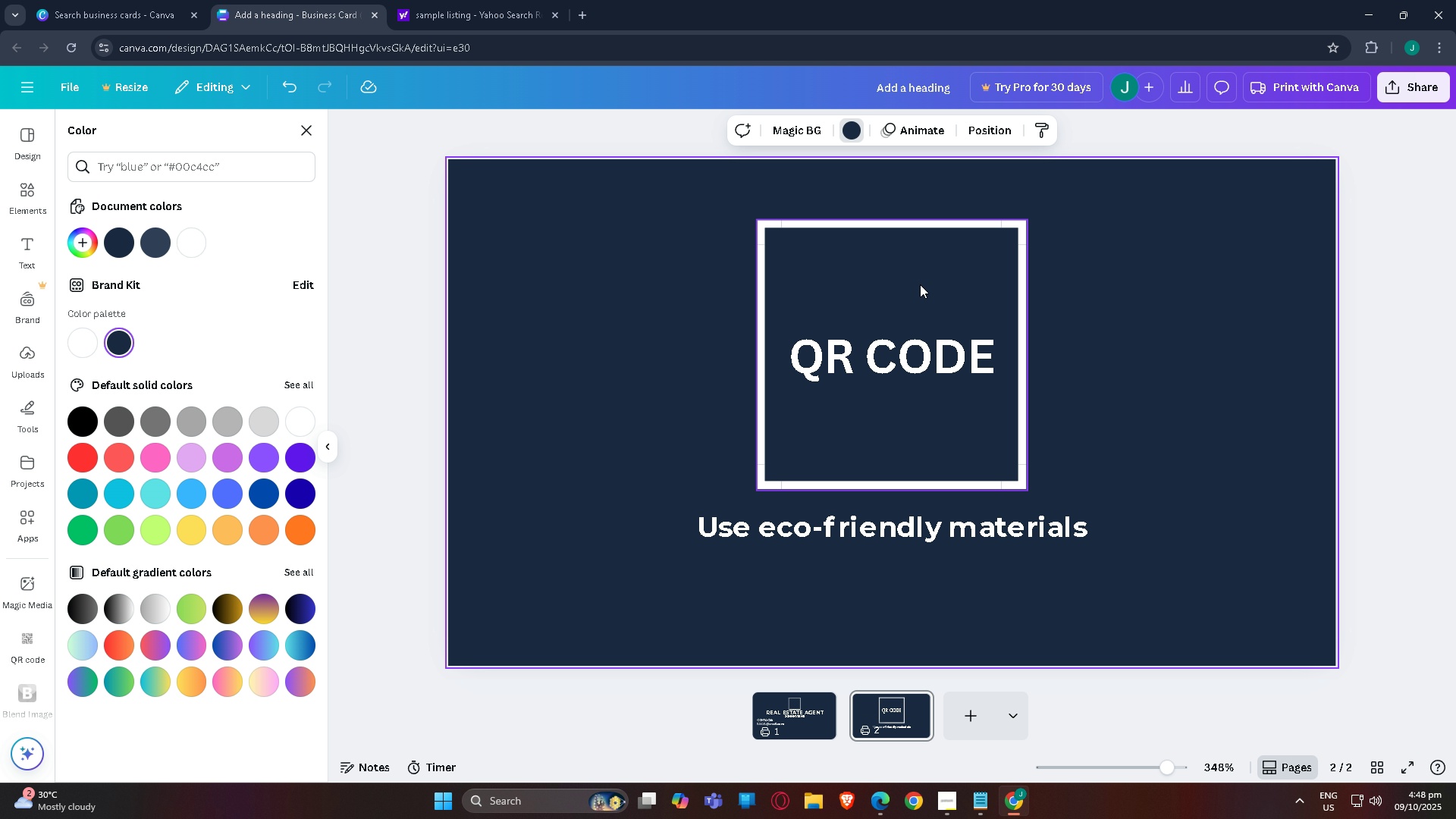 
scroll: coordinate [922, 327], scroll_direction: down, amount: 2.0
 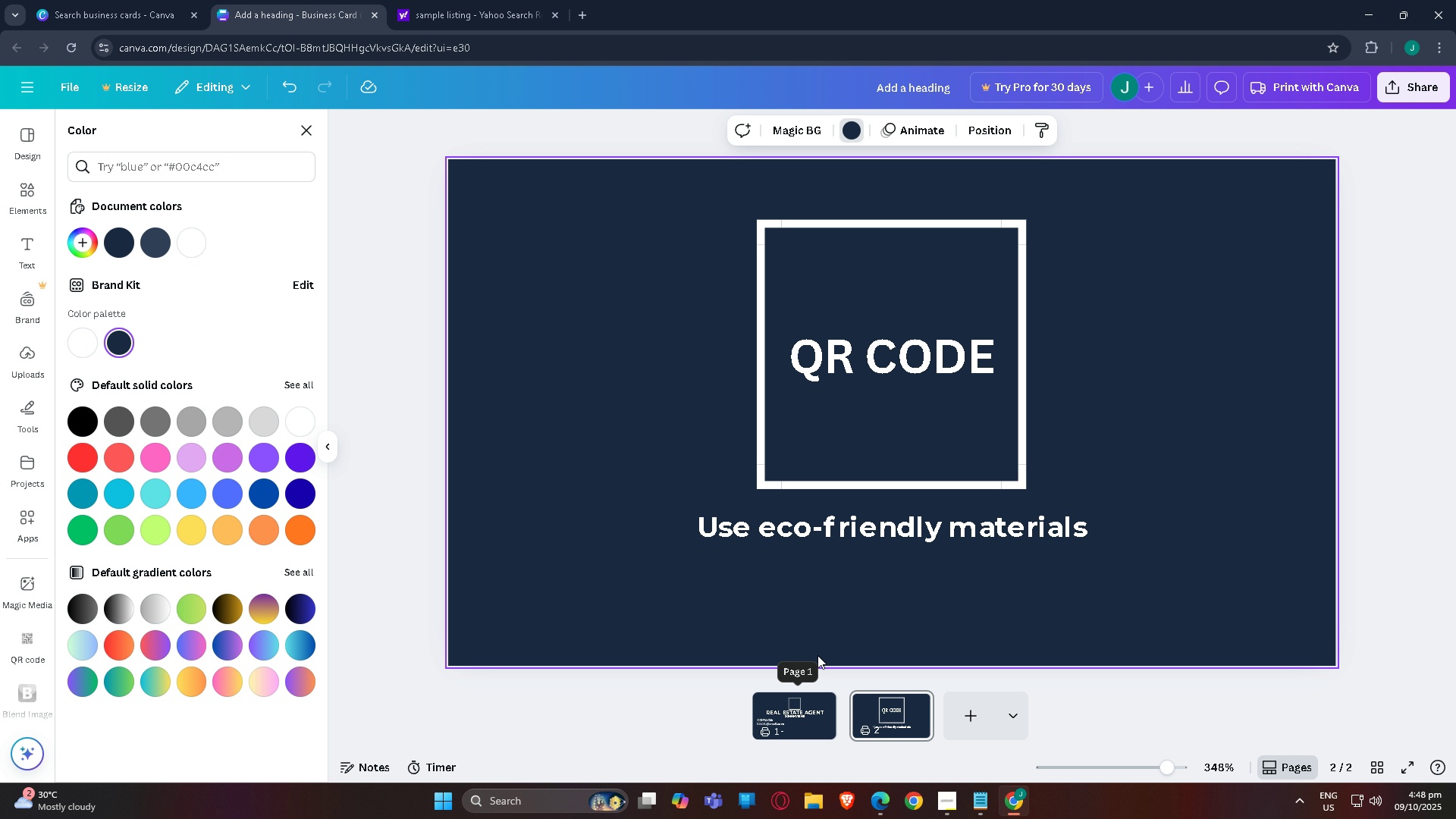 
double_click([945, 526])
 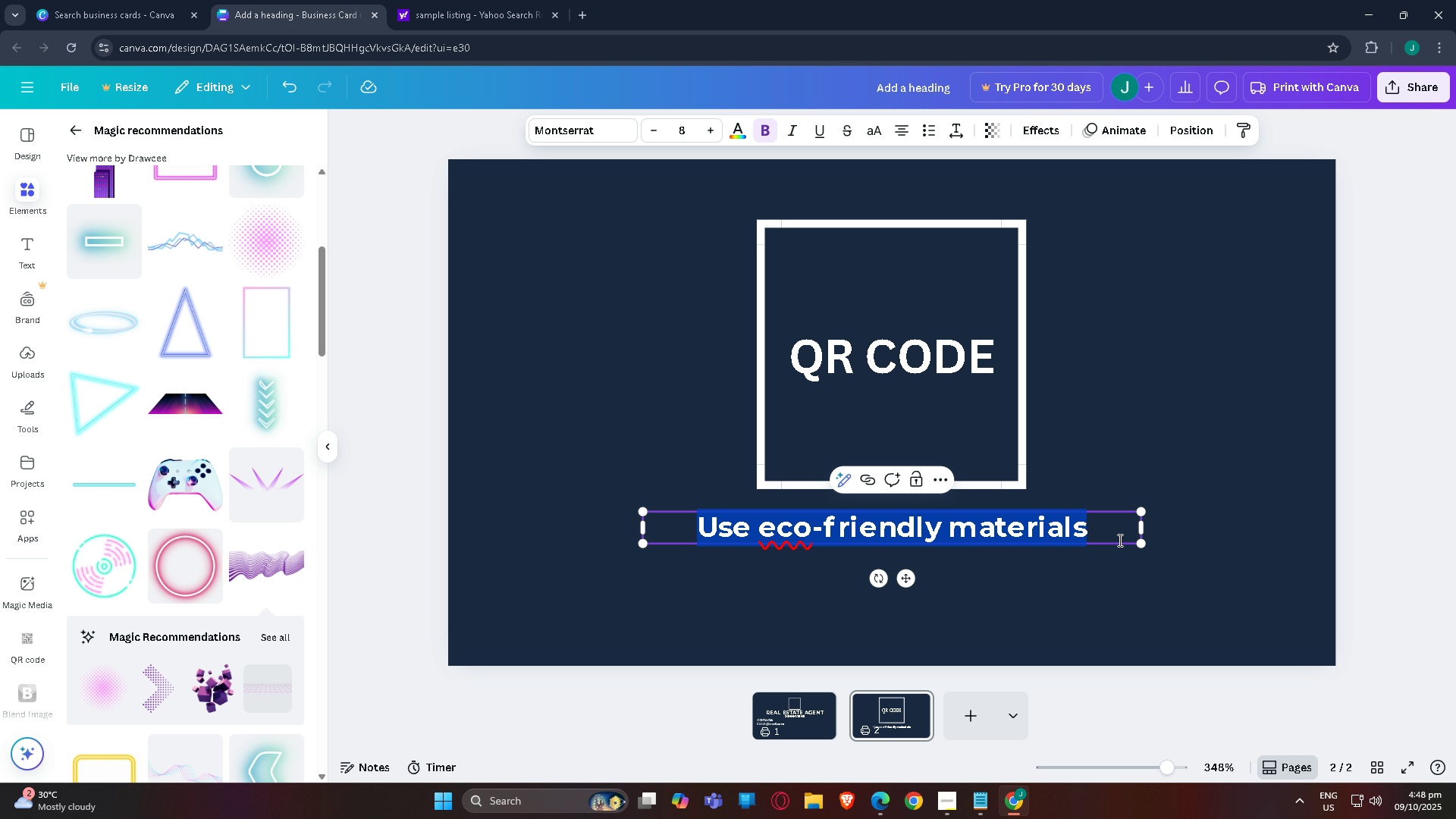 
left_click([1107, 537])
 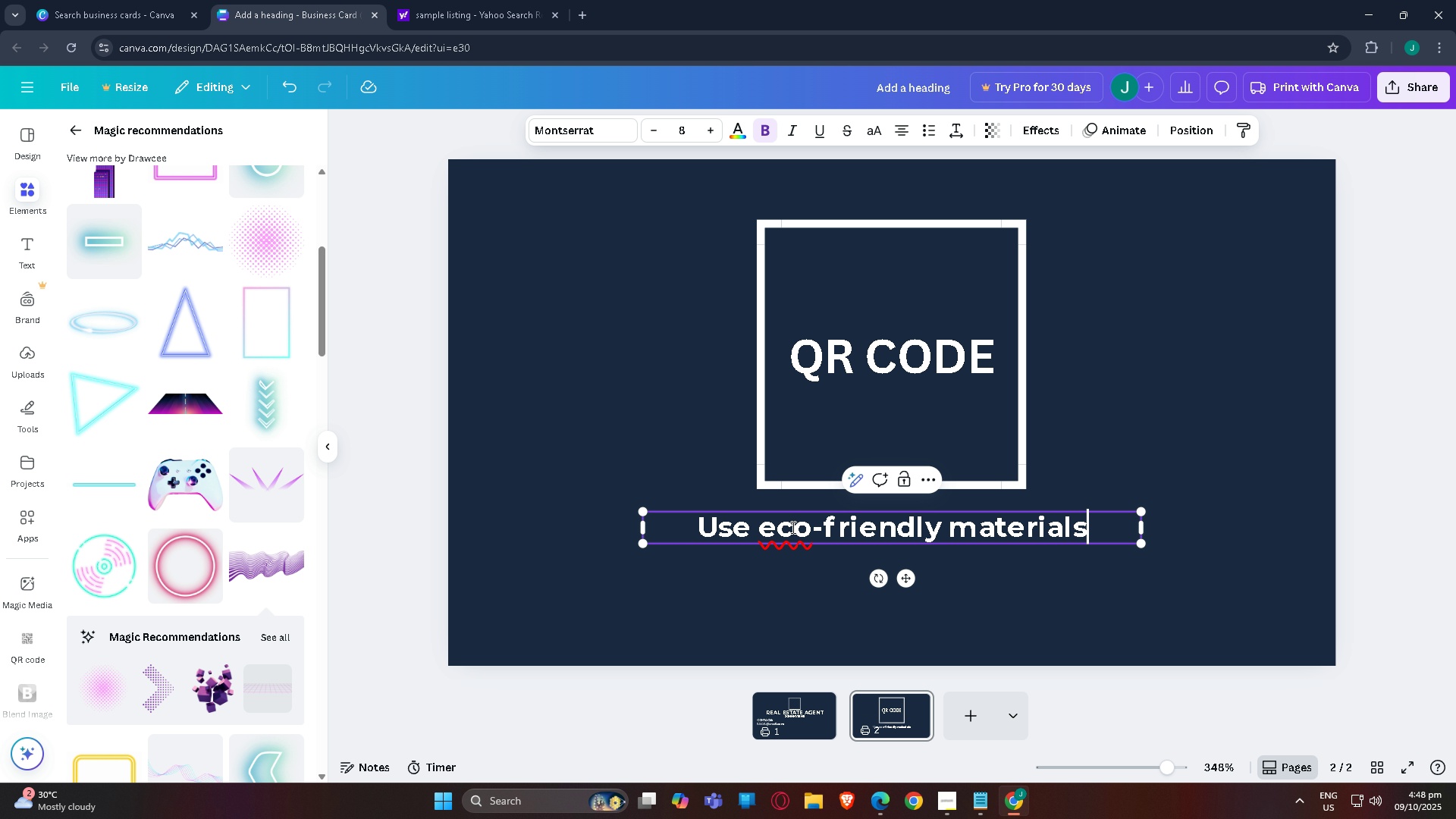 
left_click_drag(start_coordinate=[748, 529], to_coordinate=[685, 535])
 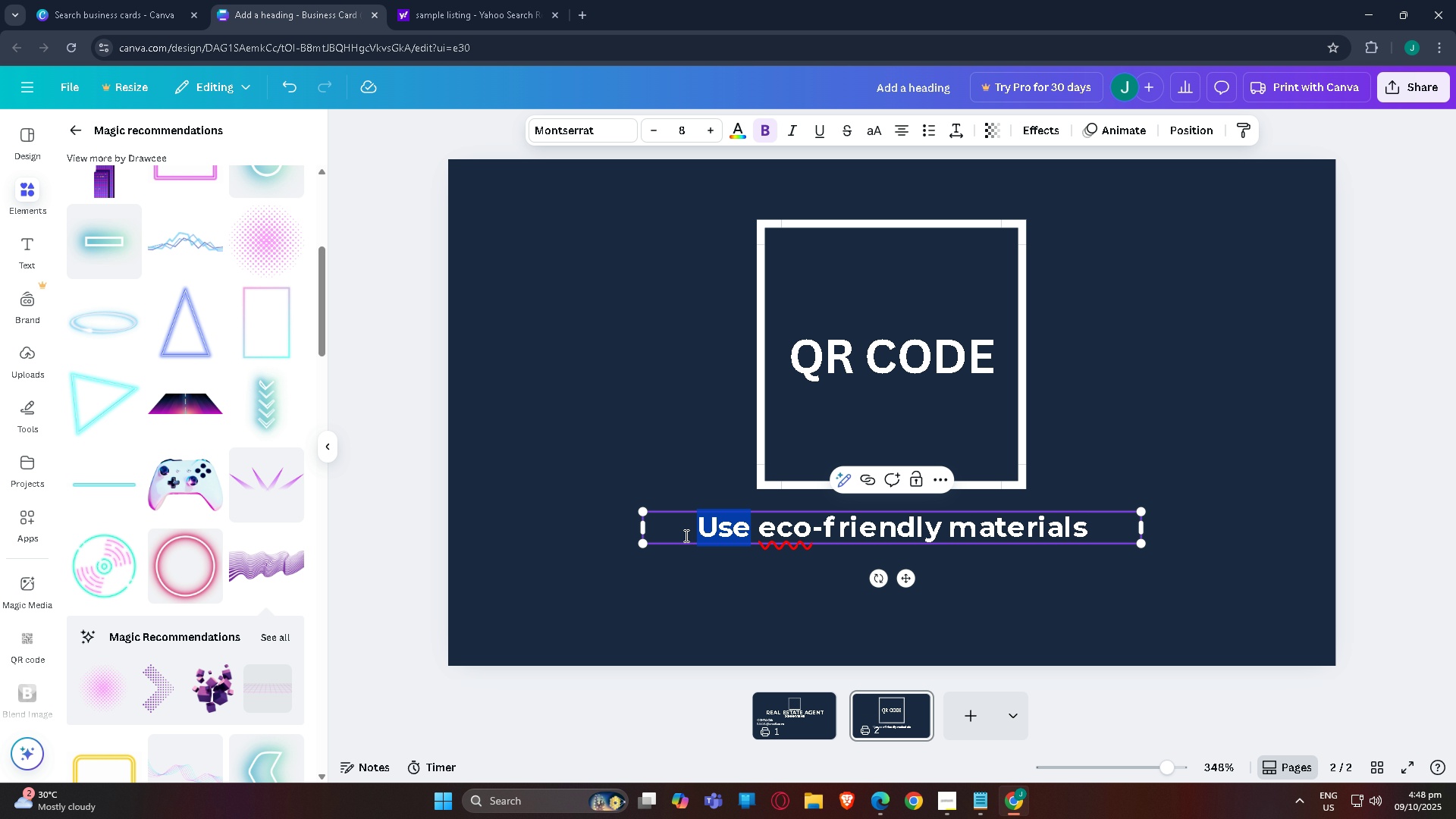 
type(Made fro)
key(Backspace)
key(Backspace)
key(Backspace)
type(r)
key(Backspace)
type(from)
 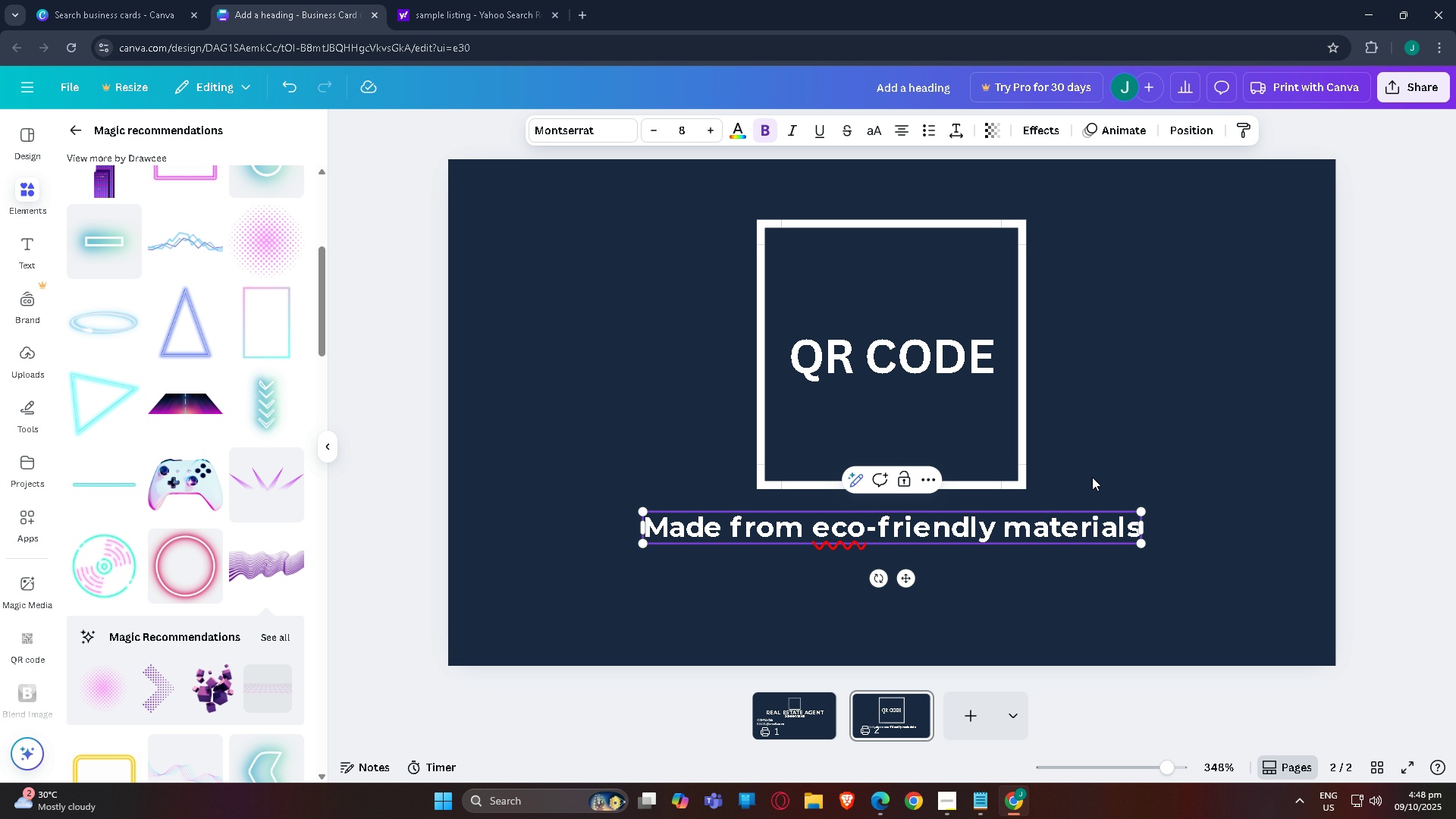 
left_click([1283, 427])
 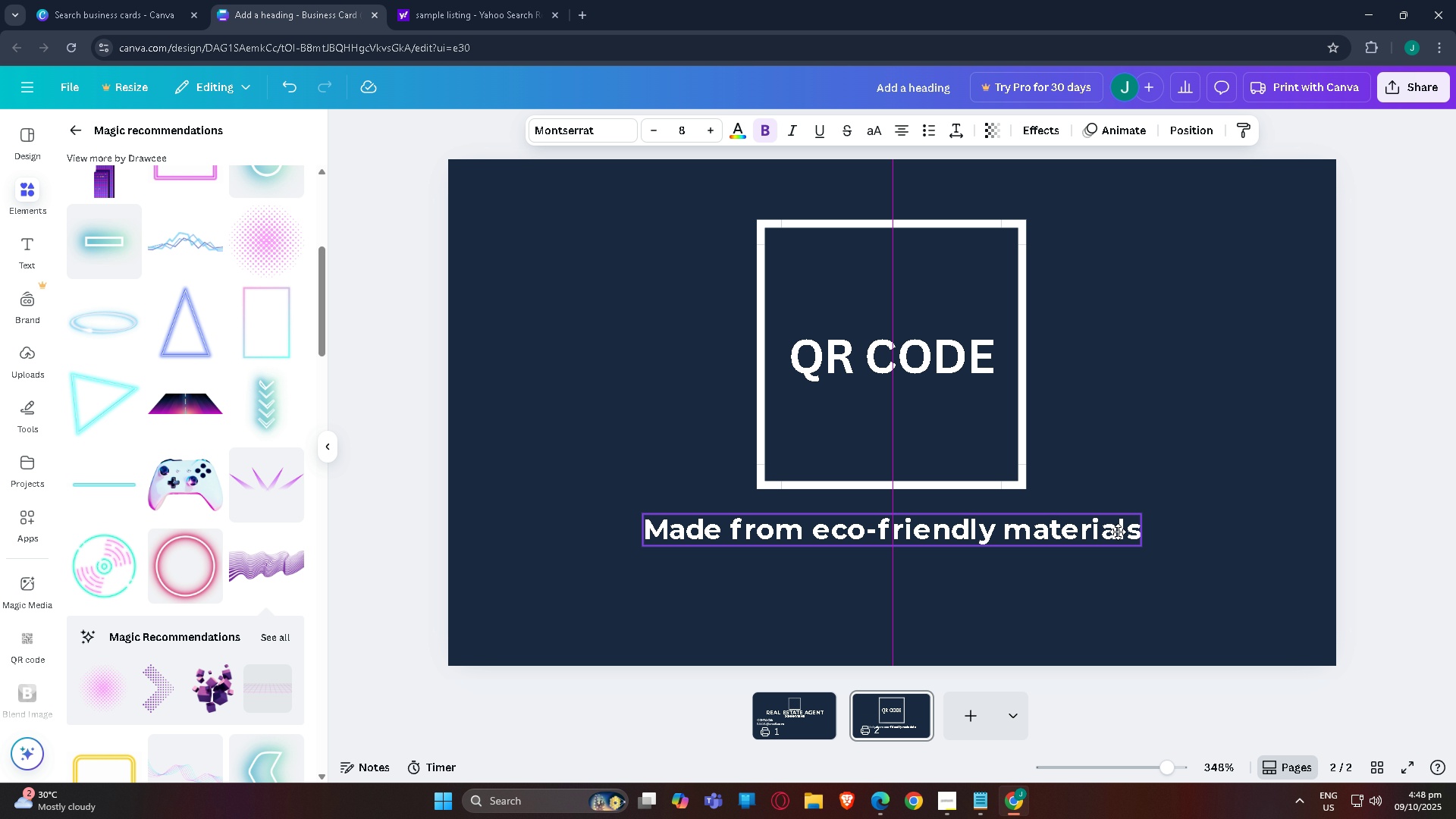 
left_click([1228, 374])
 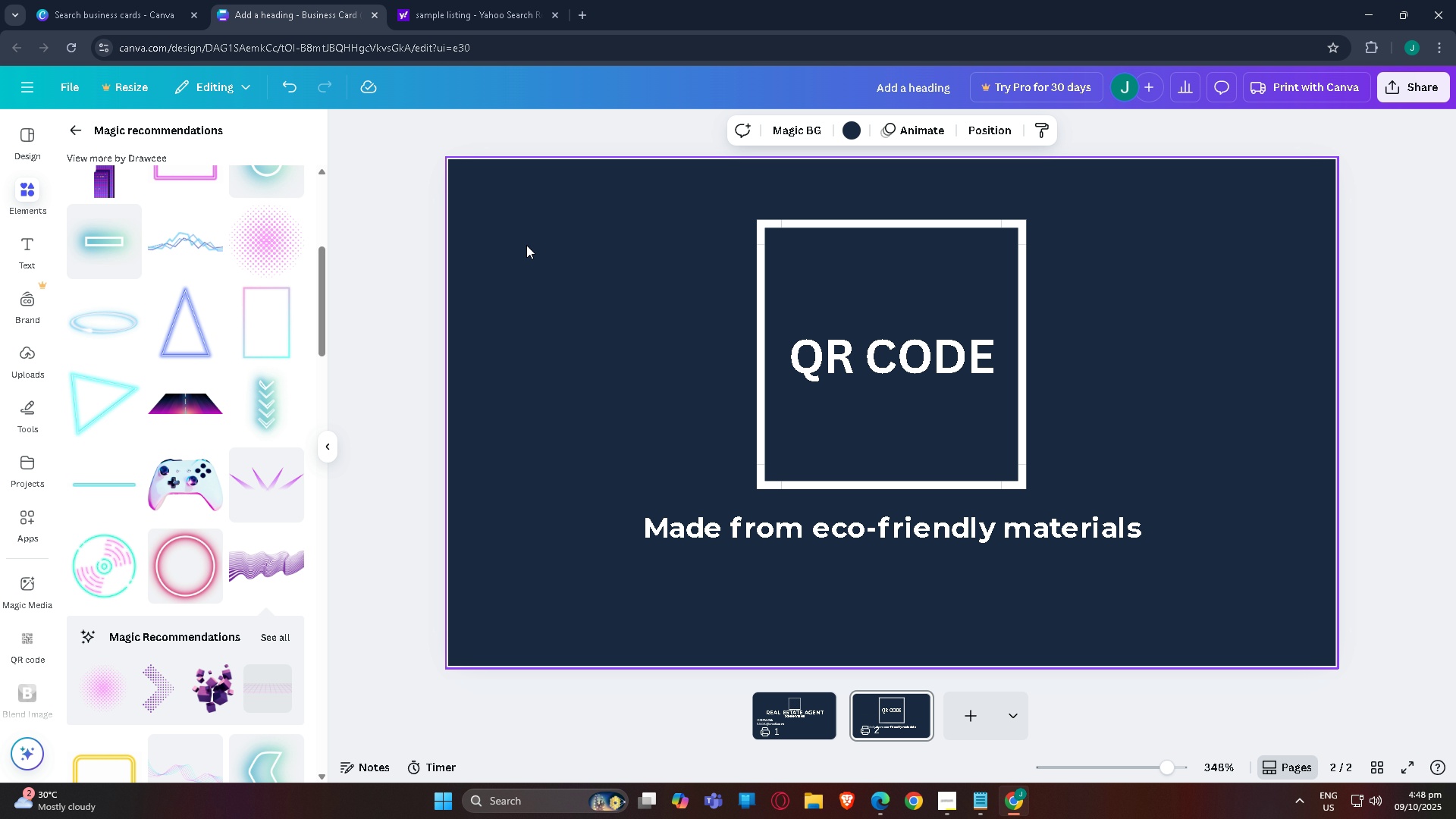 
scroll: coordinate [569, 406], scroll_direction: down, amount: 2.0
 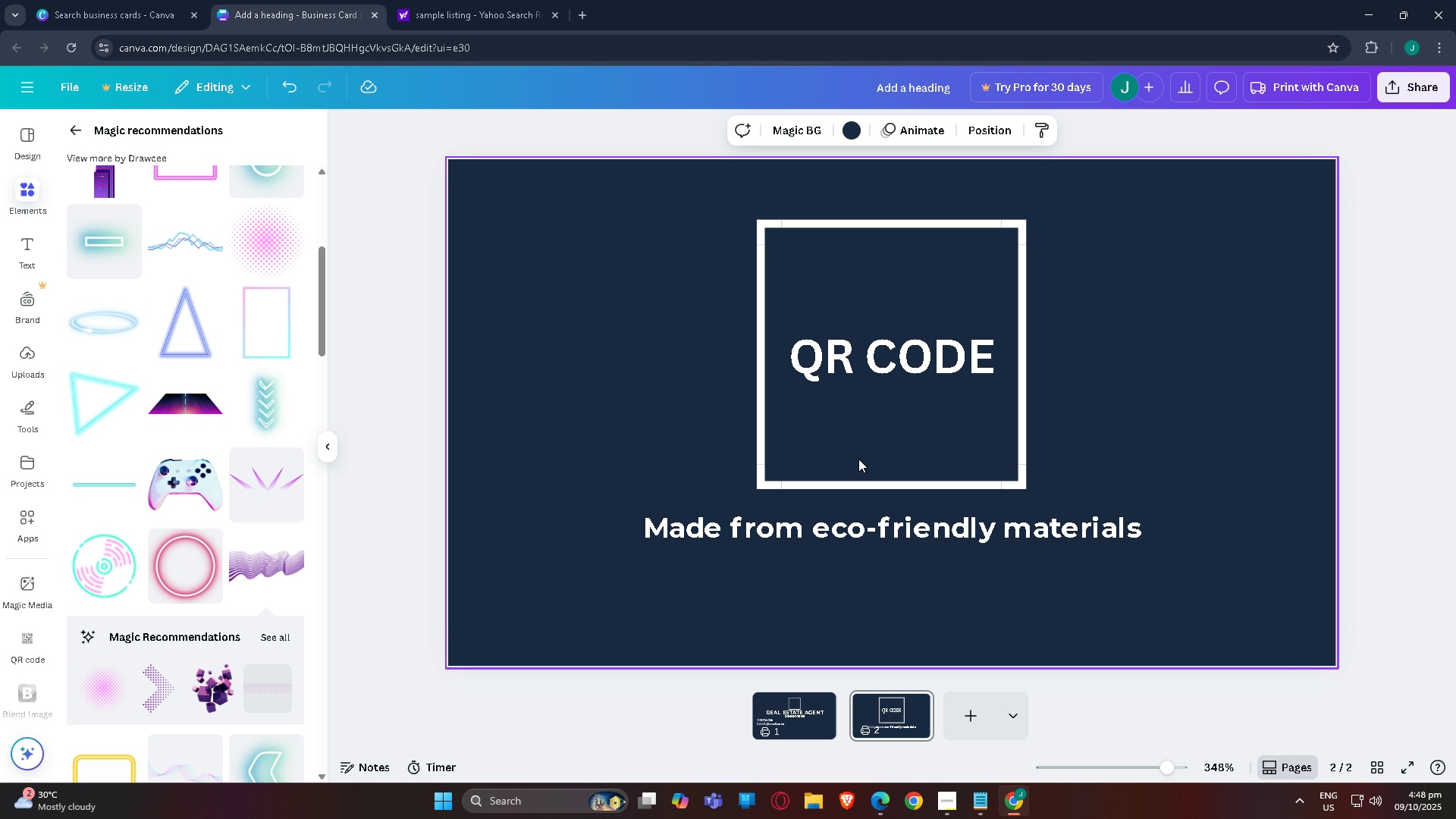 
double_click([767, 515])
 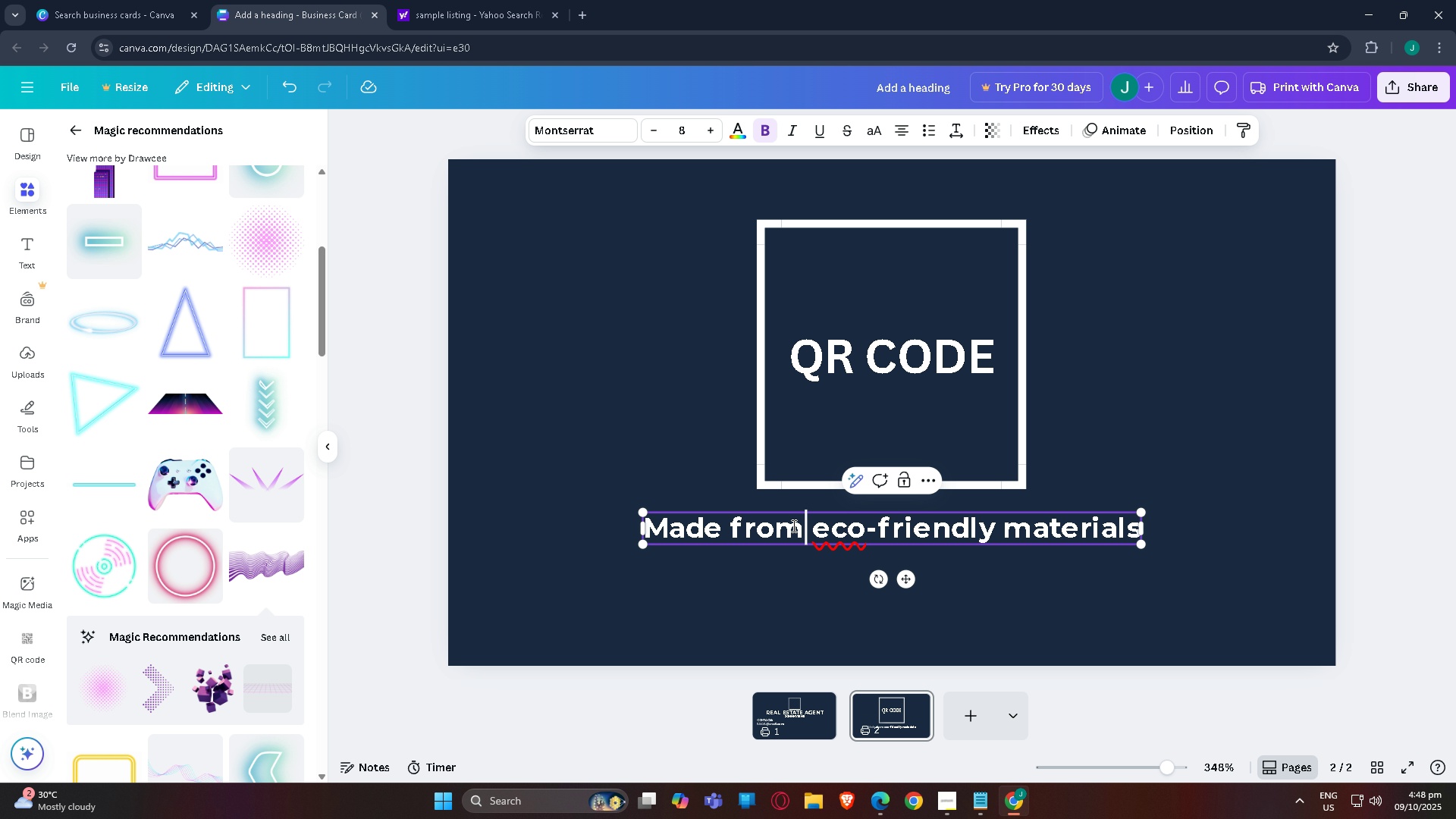 
triple_click([792, 526])
 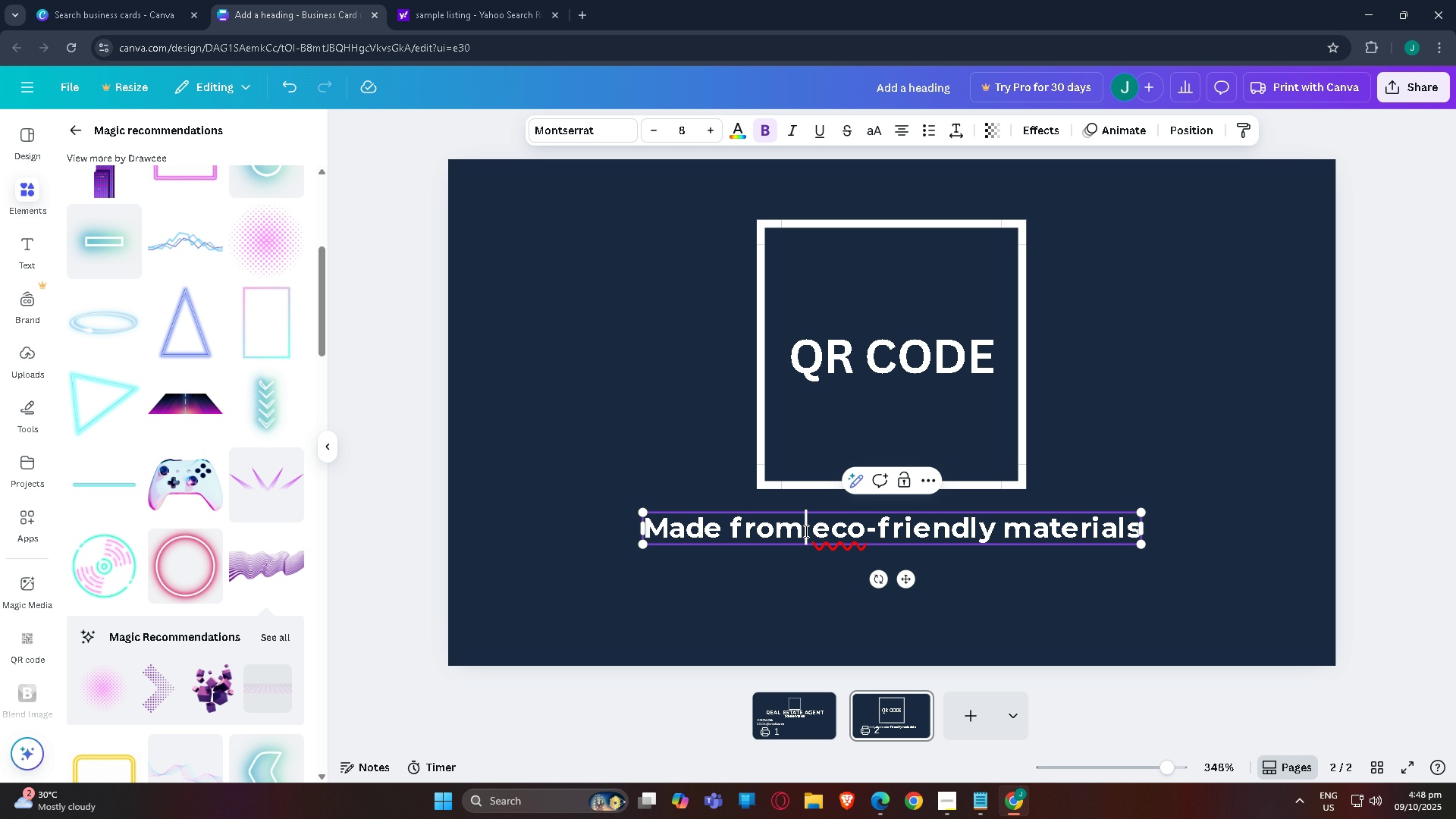 
left_click_drag(start_coordinate=[805, 532], to_coordinate=[730, 528])
 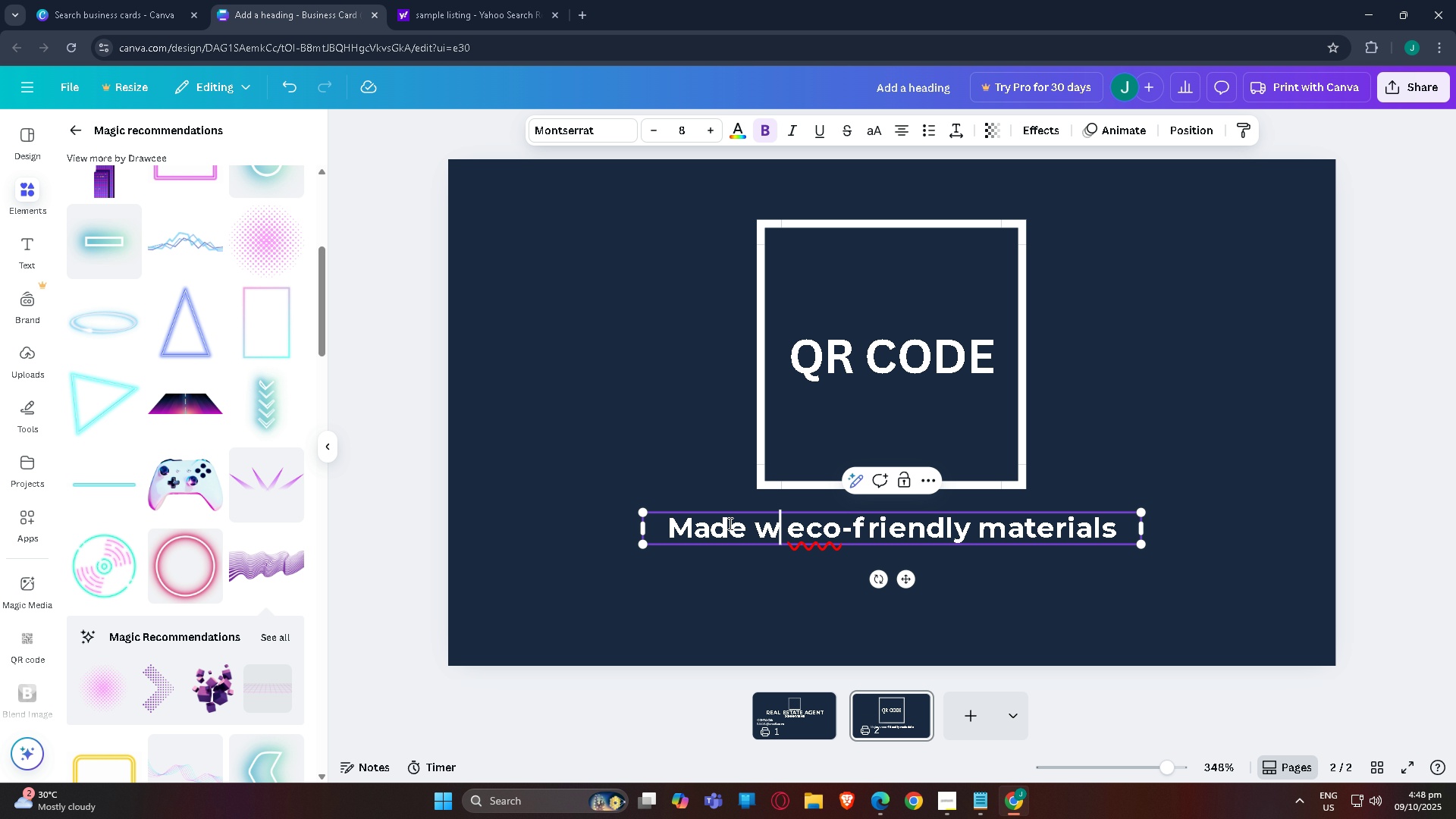 
type(with)
 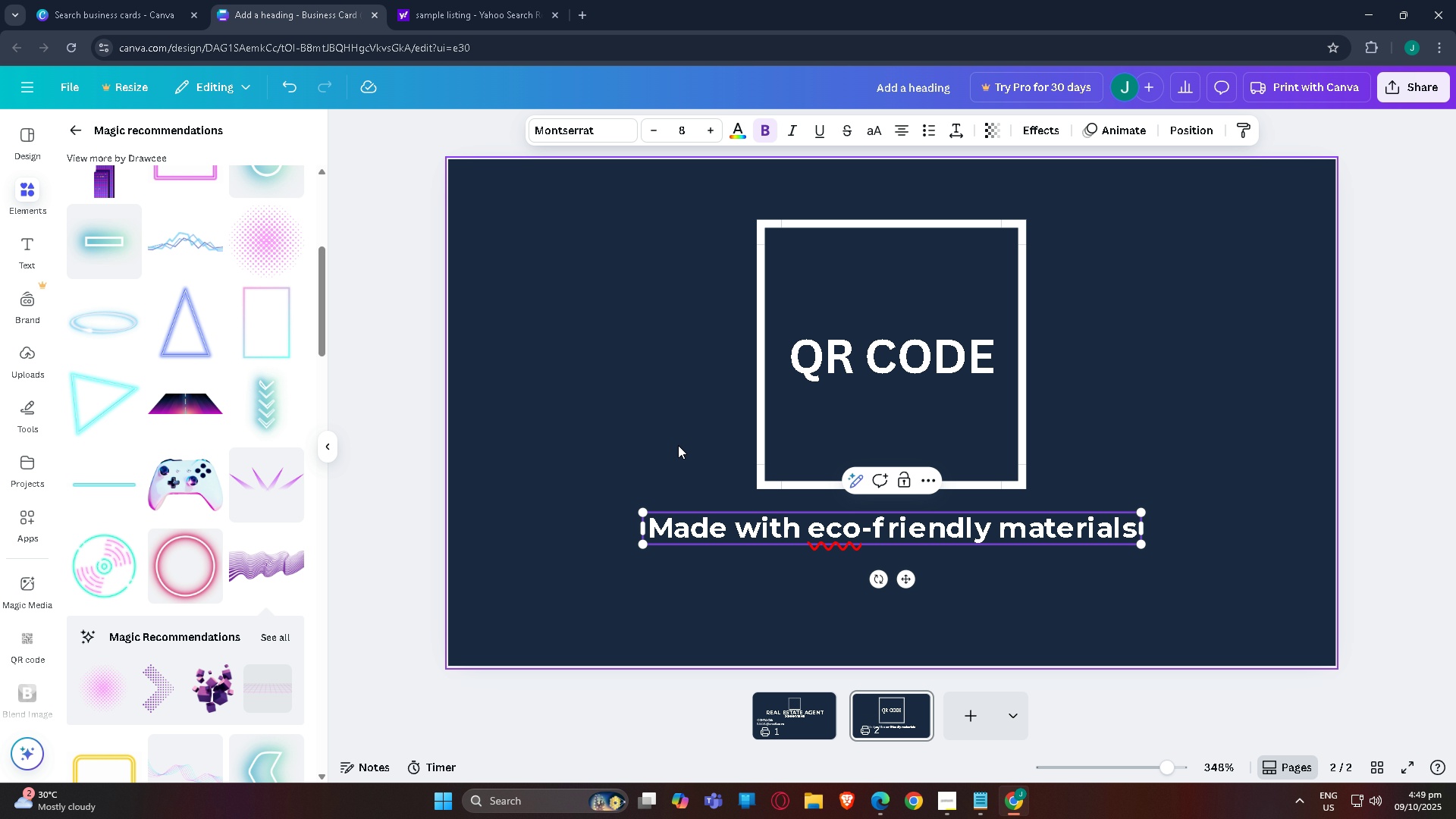 
left_click([678, 445])
 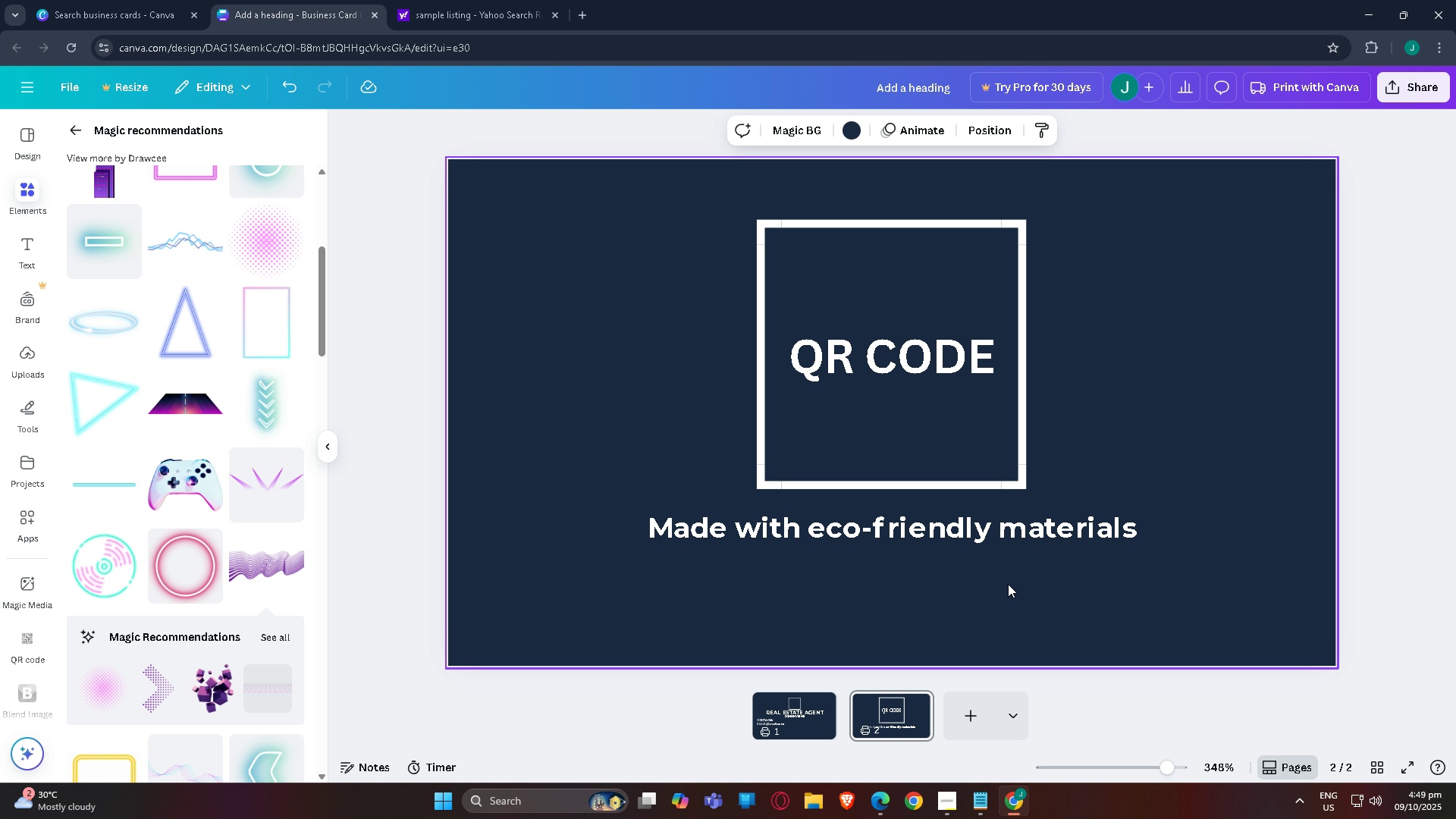 
left_click([1110, 596])
 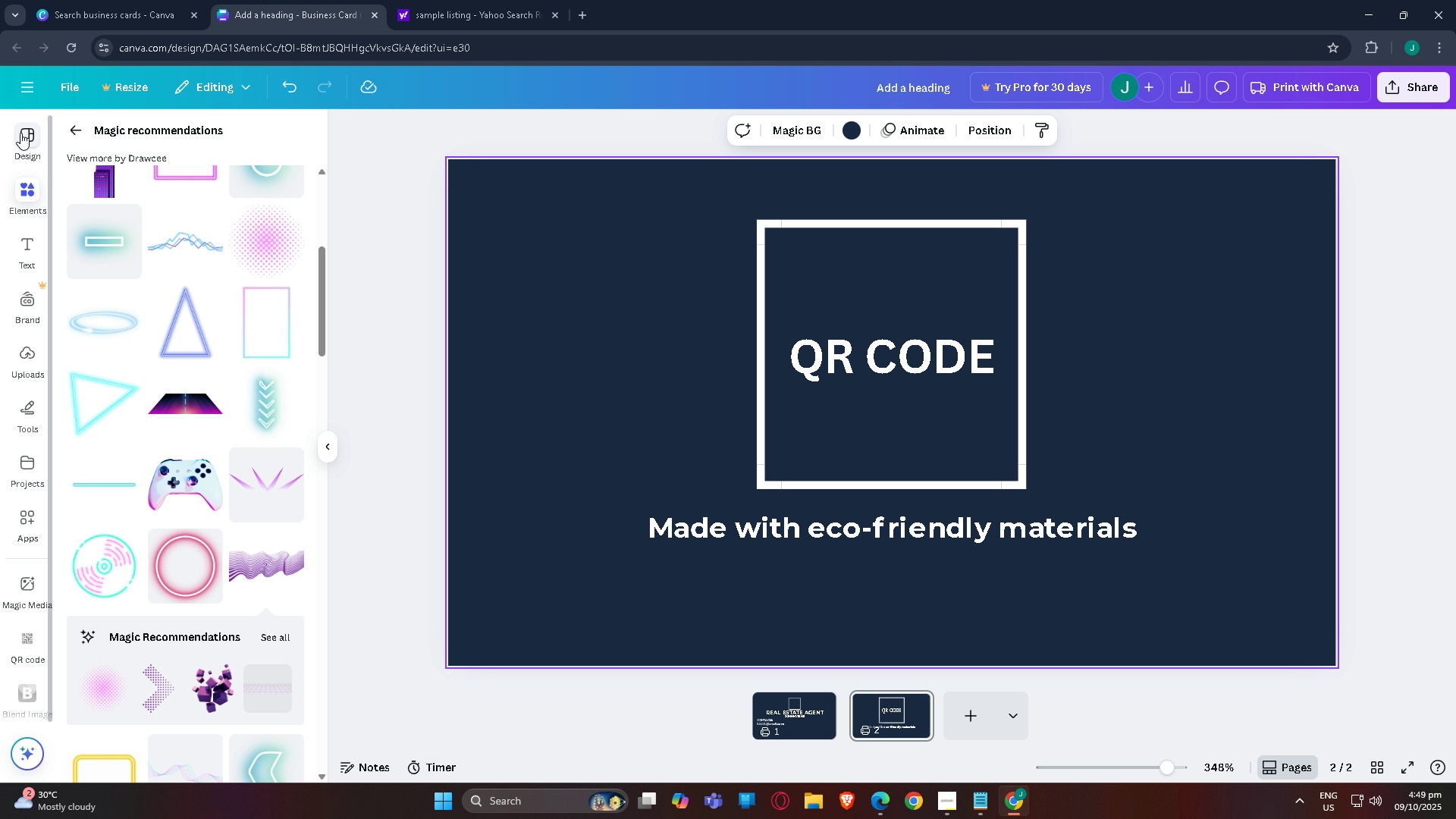 
left_click([80, 130])
 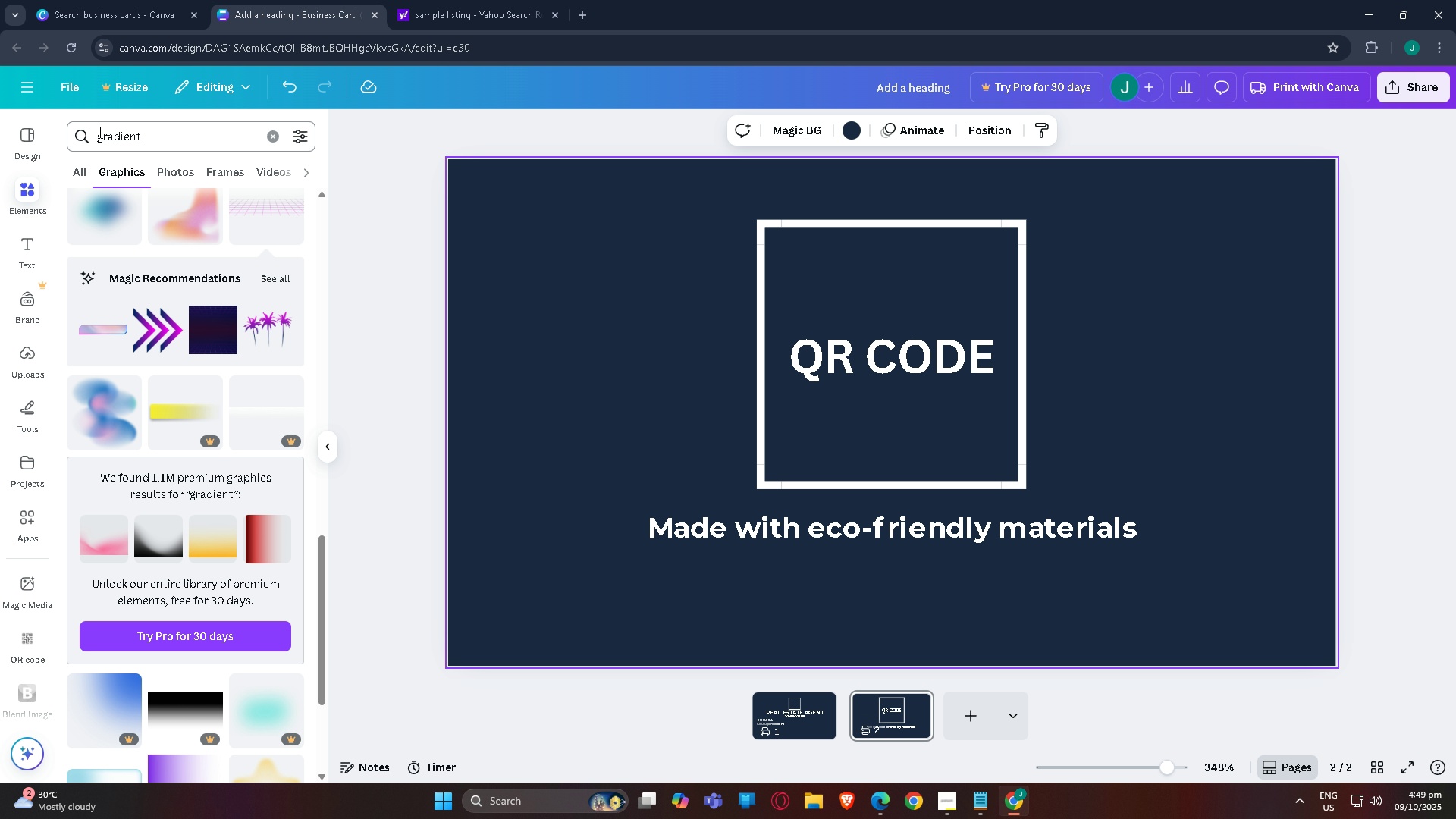 
left_click([115, 128])
 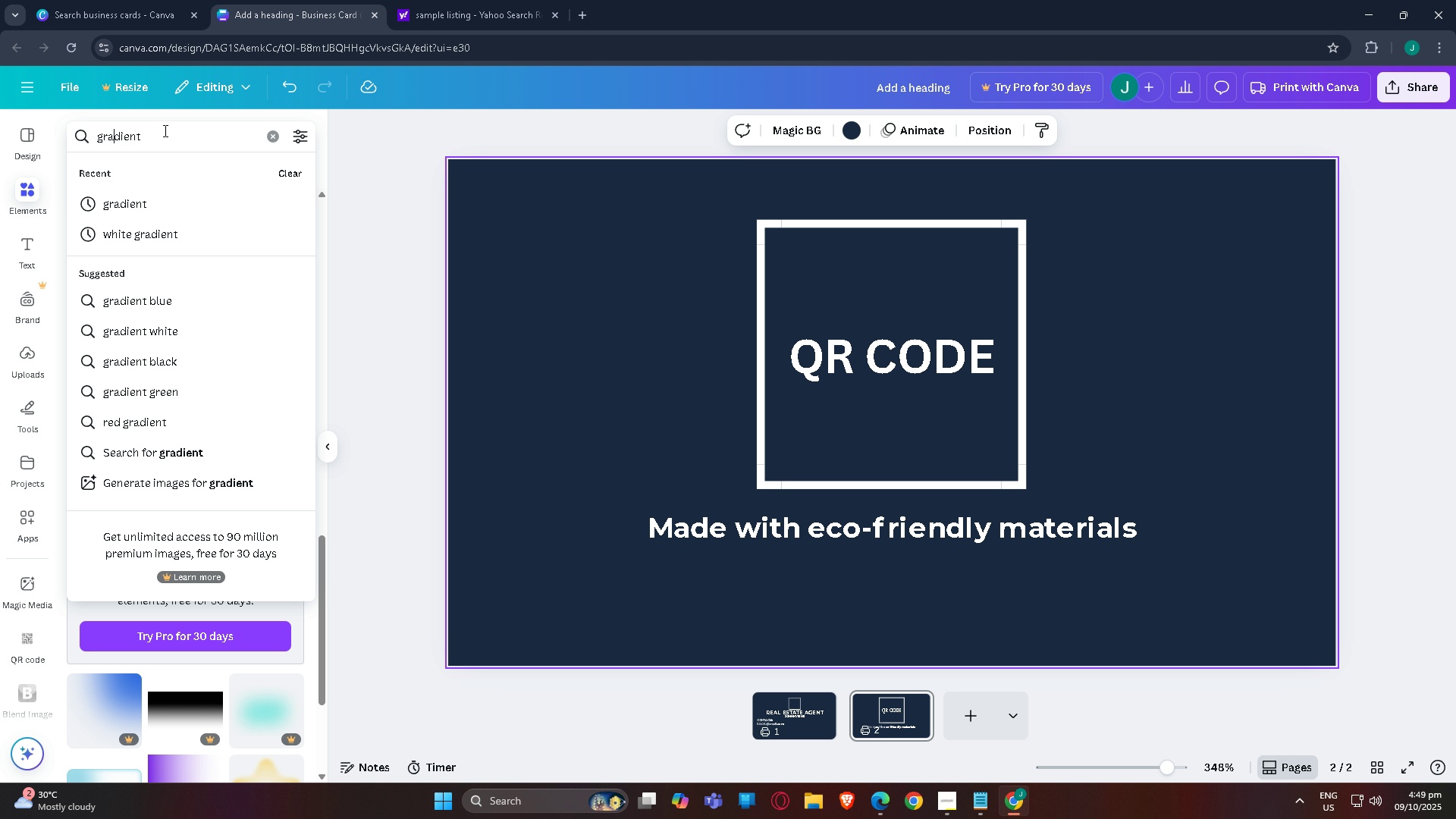 
left_click_drag(start_coordinate=[164, 130], to_coordinate=[0, 138])
 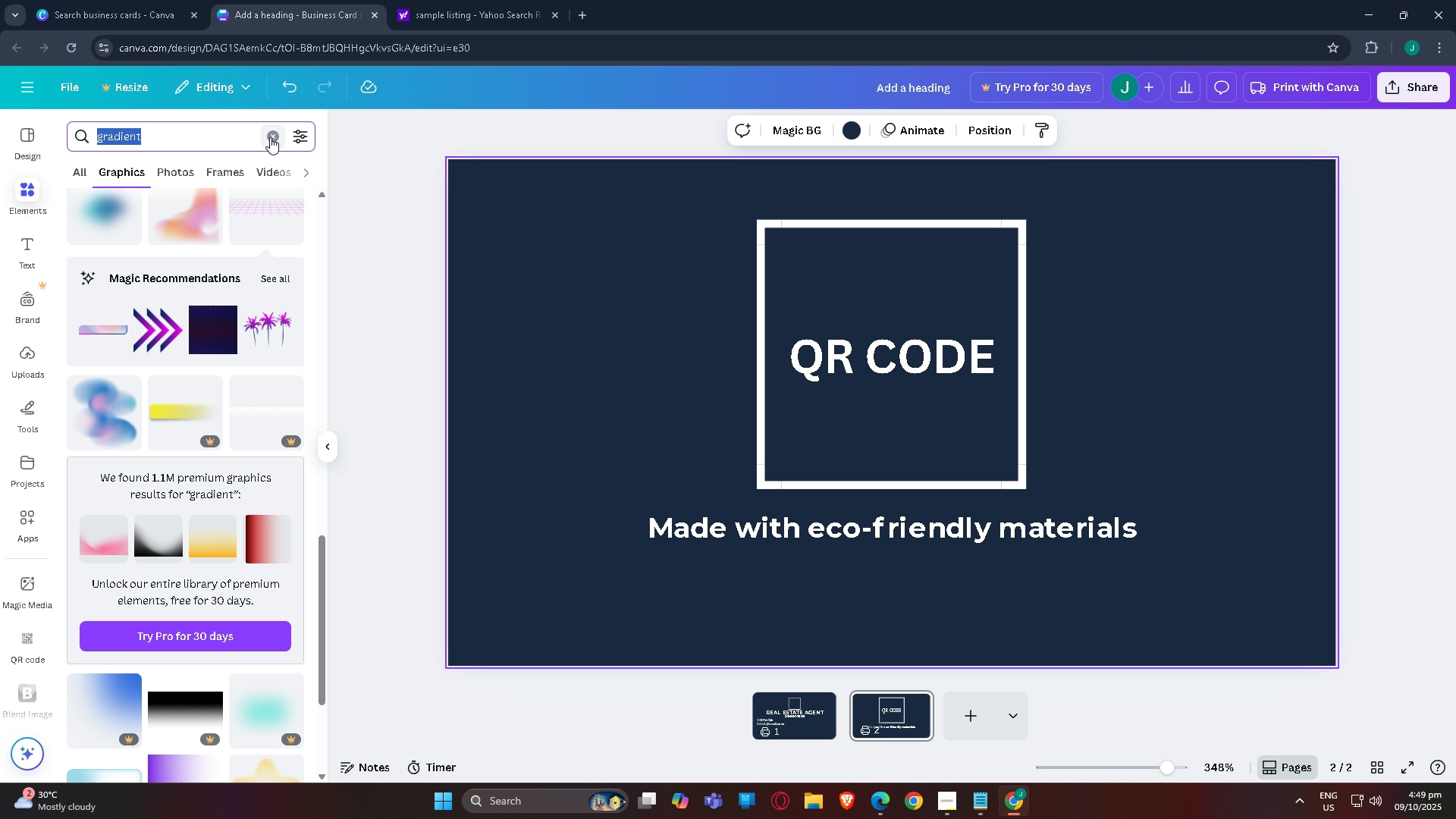 
type(t)
key(Backspace)
type(spray)
 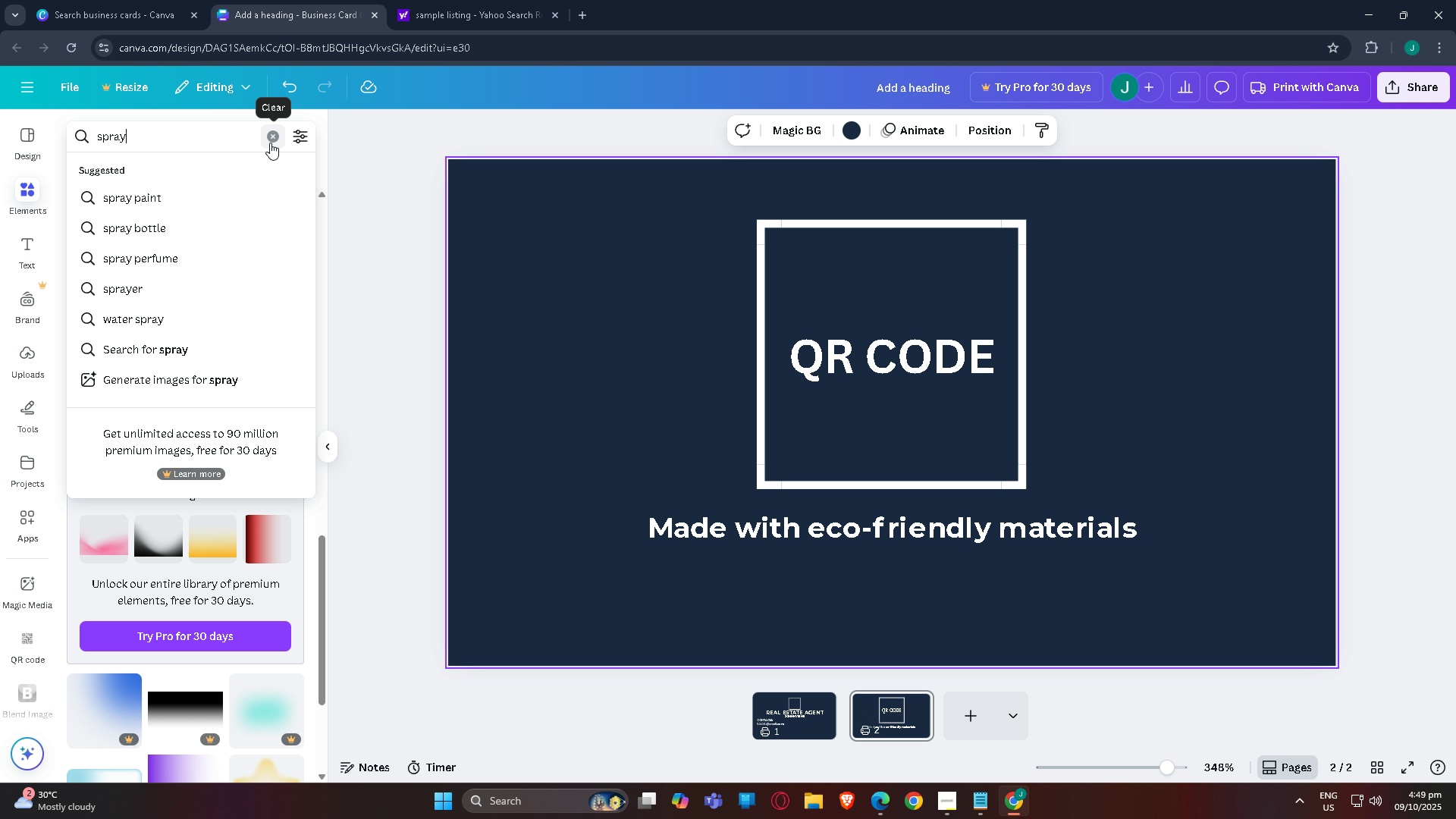 
key(Enter)
 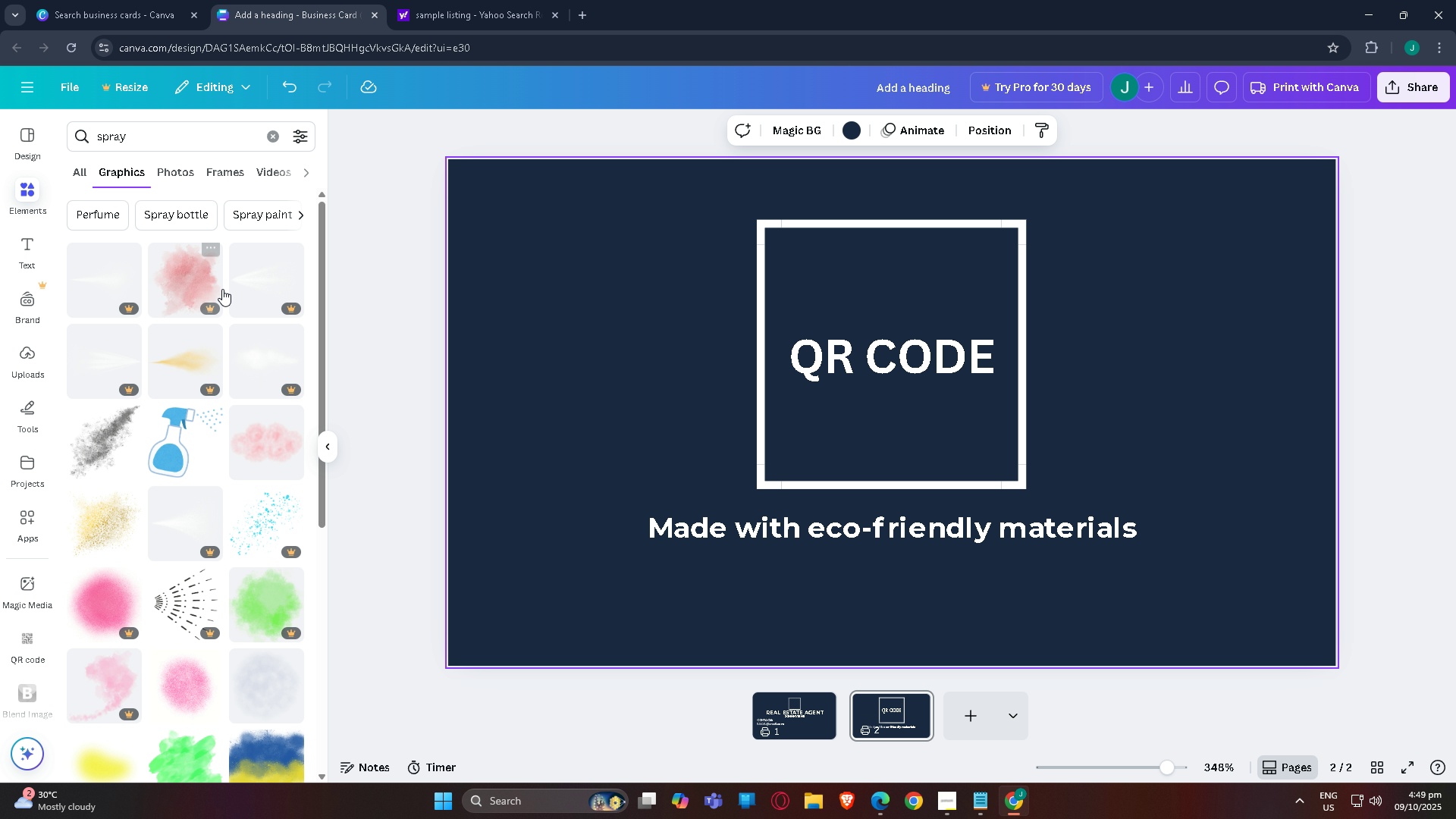 
scroll: coordinate [104, 447], scroll_direction: down, amount: 3.0
 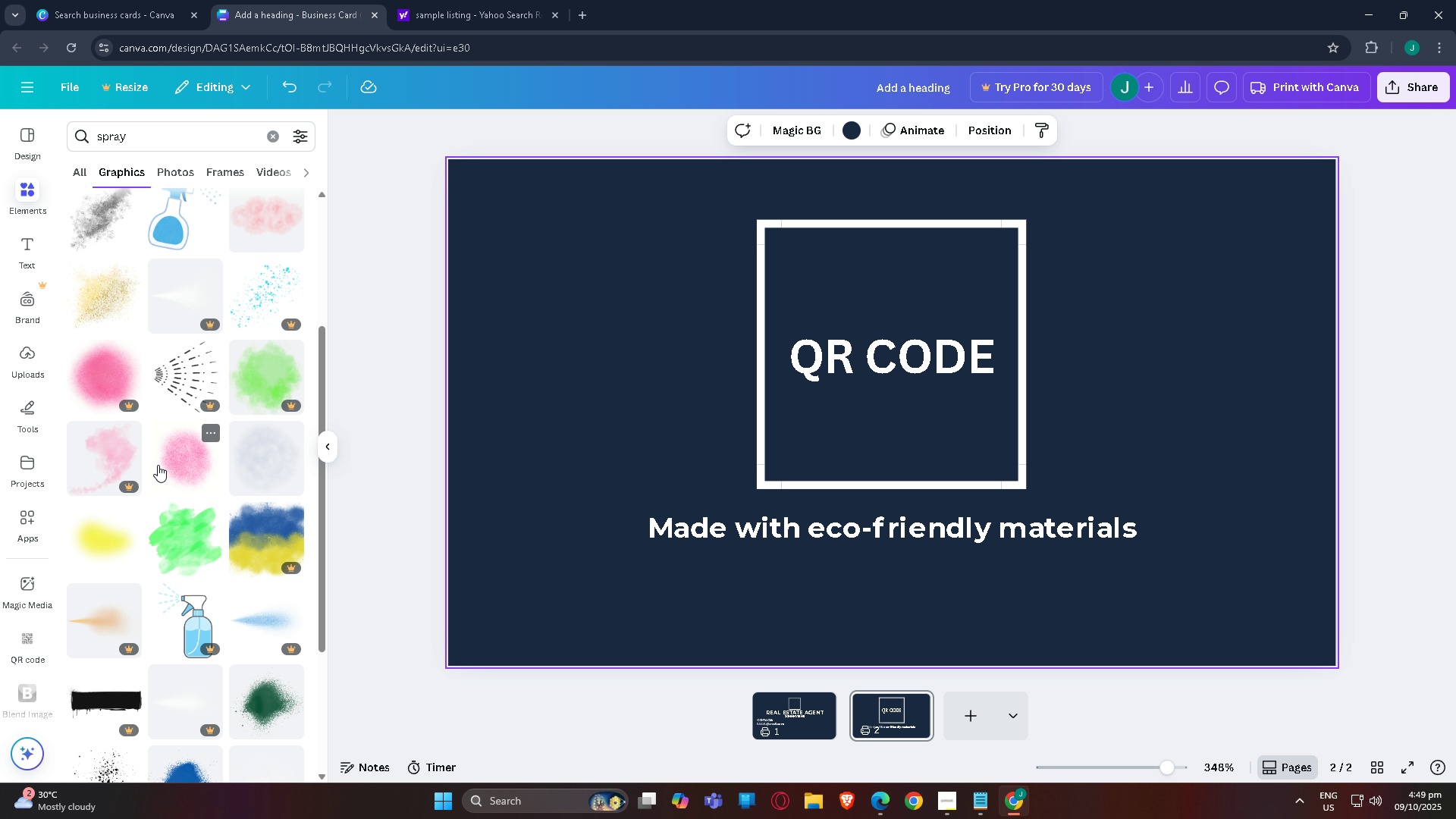 
left_click([158, 465])
 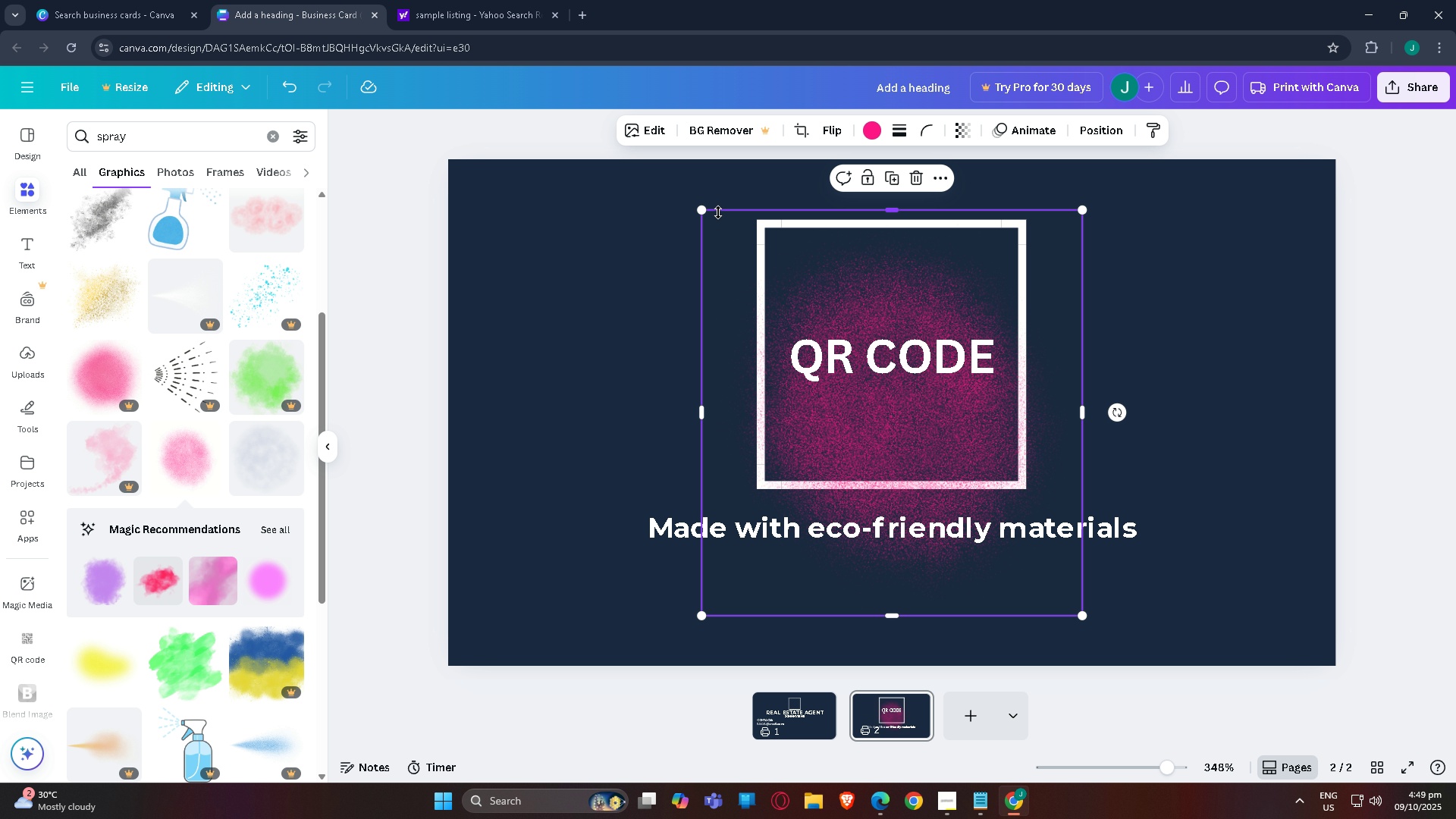 
left_click_drag(start_coordinate=[701, 211], to_coordinate=[366, 100])
 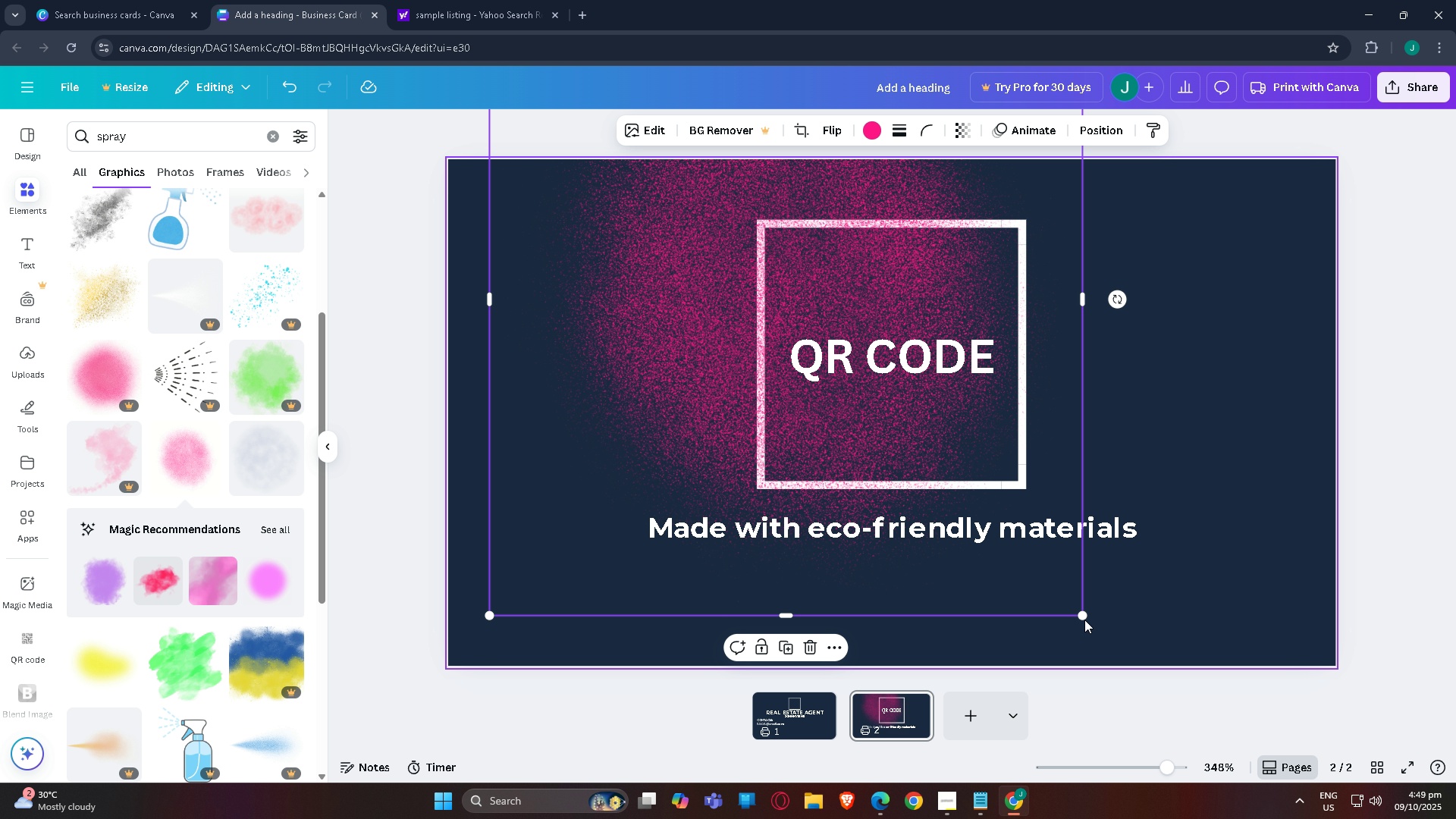 
left_click_drag(start_coordinate=[1083, 619], to_coordinate=[1455, 818])
 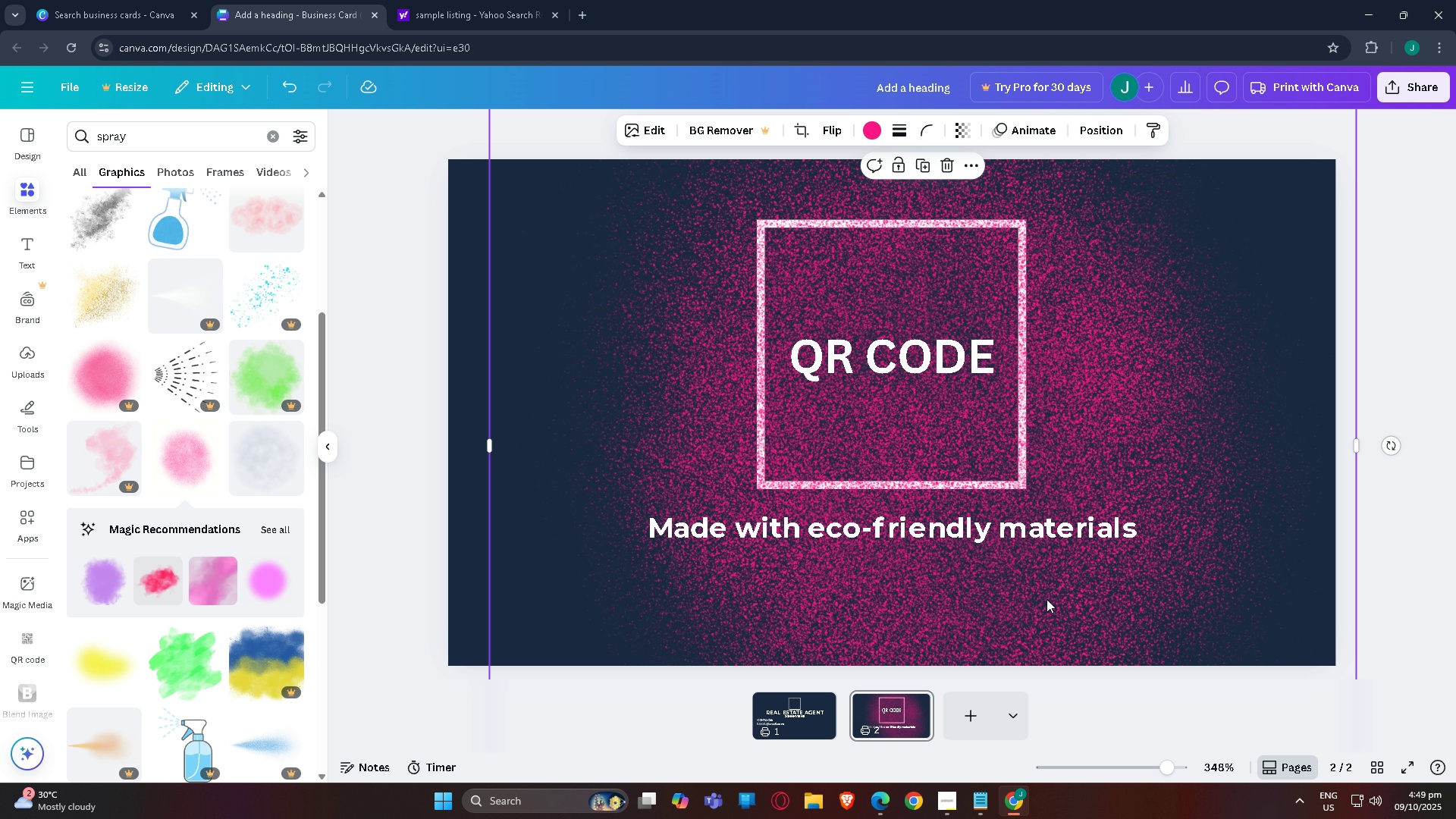 
left_click_drag(start_coordinate=[1043, 636], to_coordinate=[751, 604])
 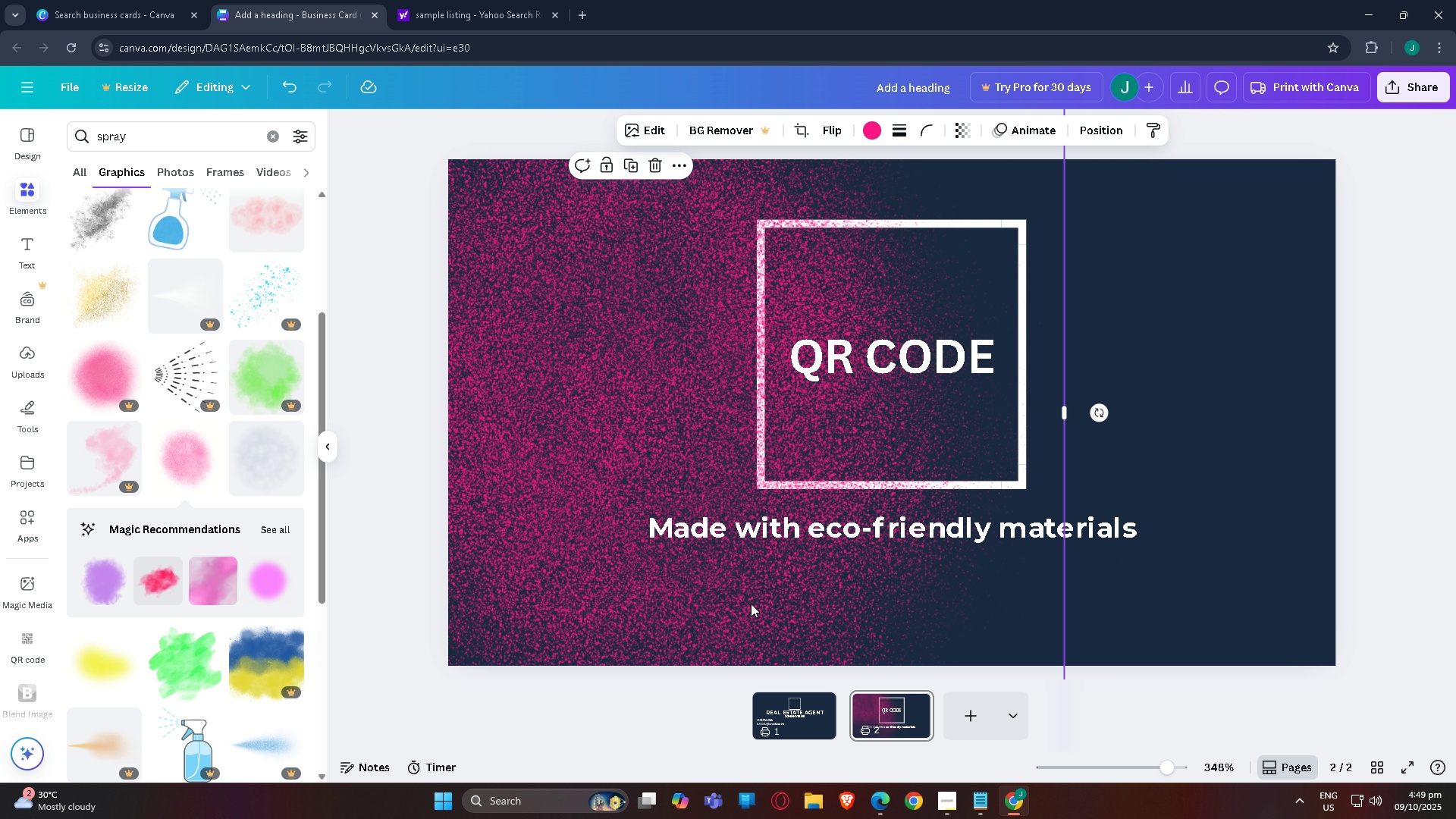 
key(Control+C)
 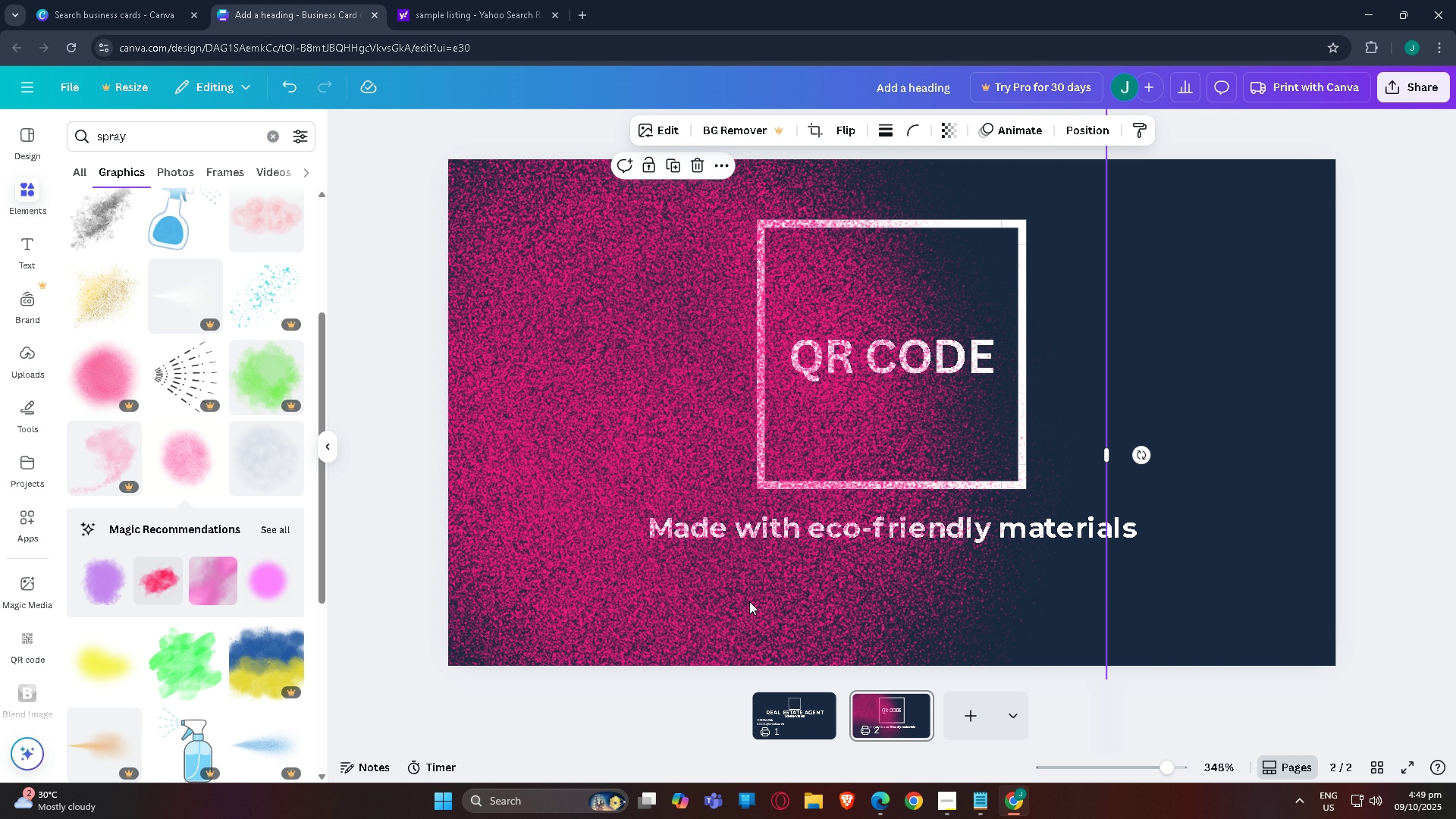 
key(Control+V)
 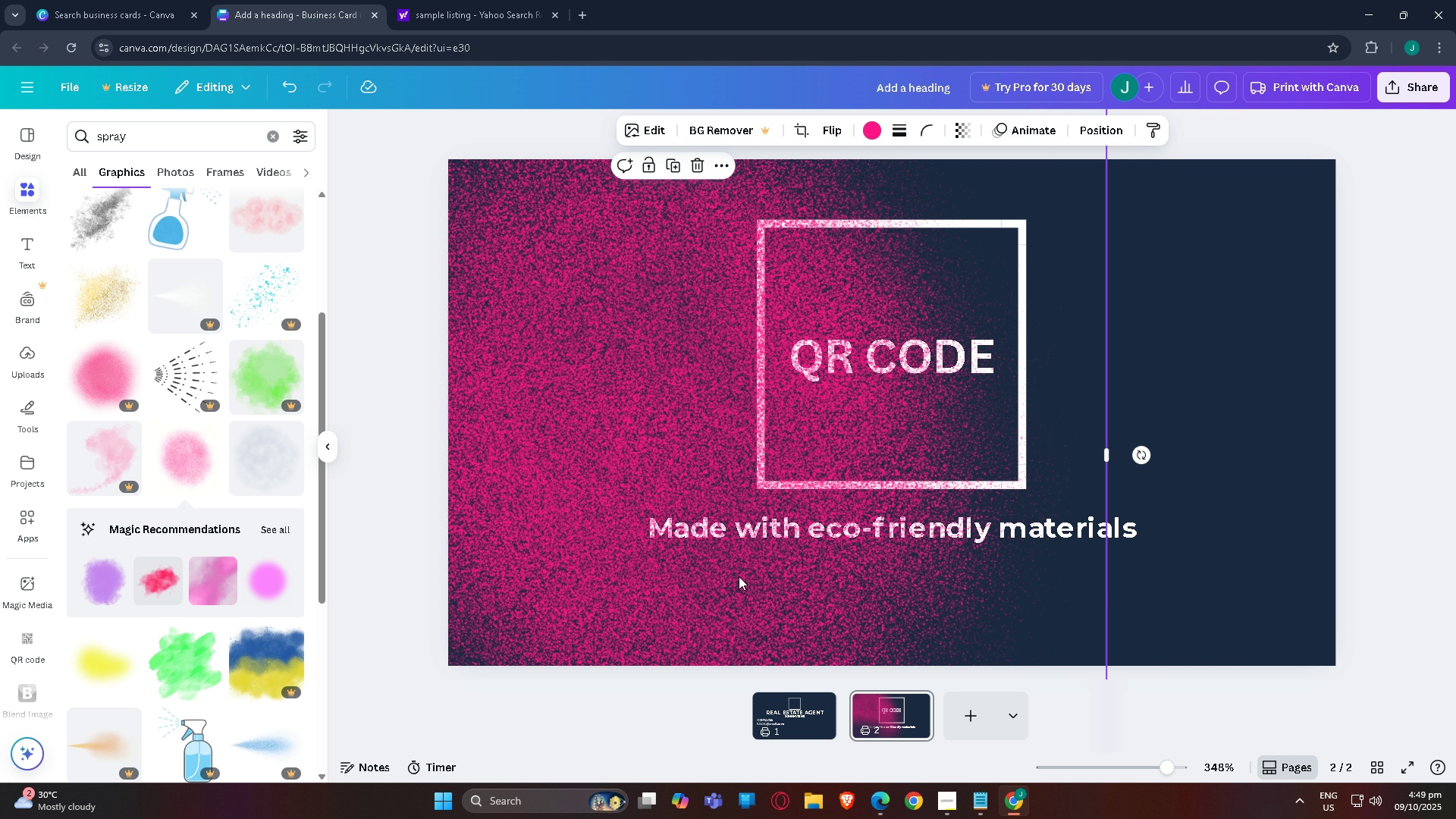 
left_click_drag(start_coordinate=[740, 576], to_coordinate=[1148, 421])
 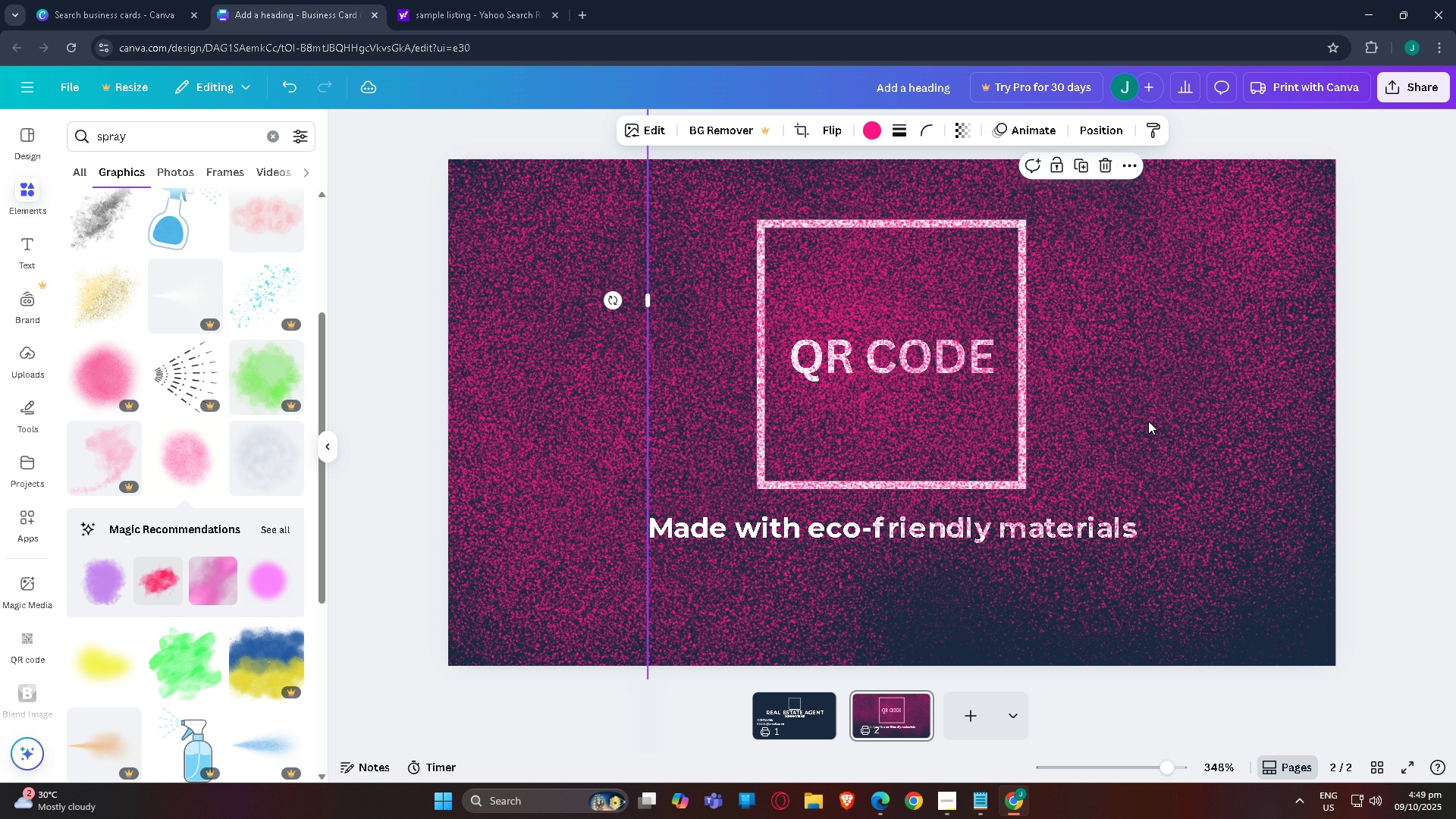 
key(Control+C)
 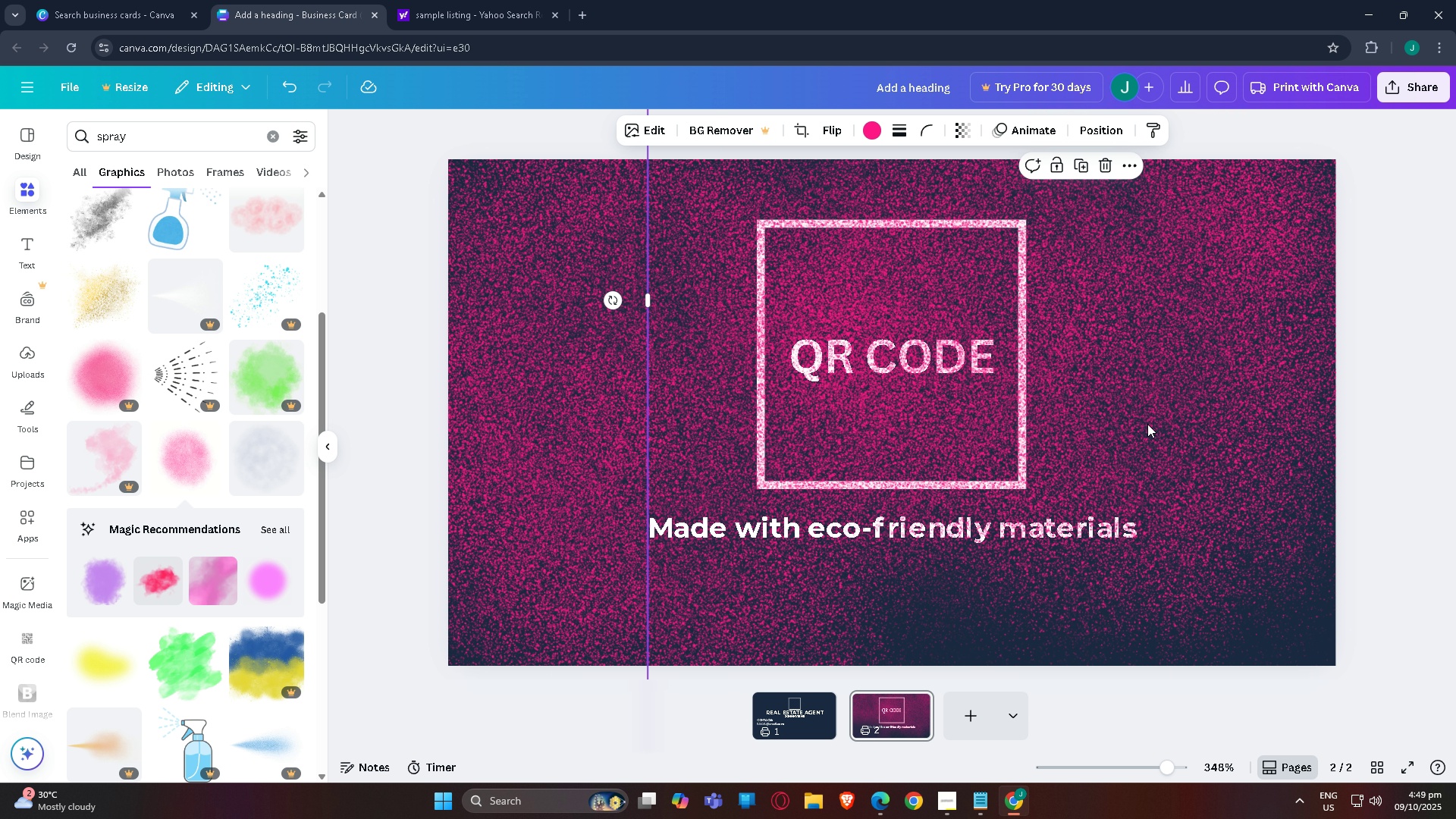 
key(Control+V)
 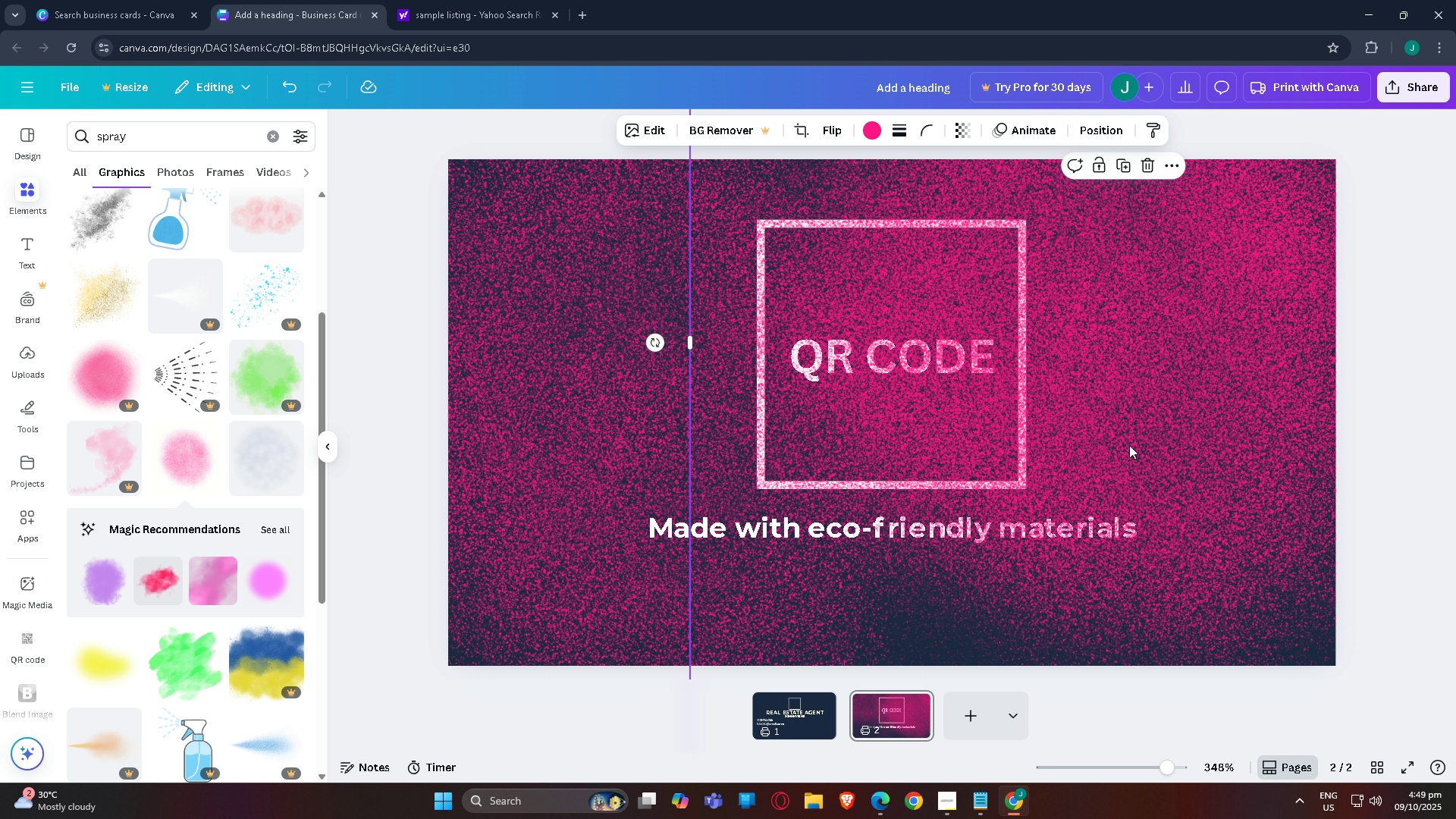 
left_click_drag(start_coordinate=[1130, 458], to_coordinate=[1121, 817])
 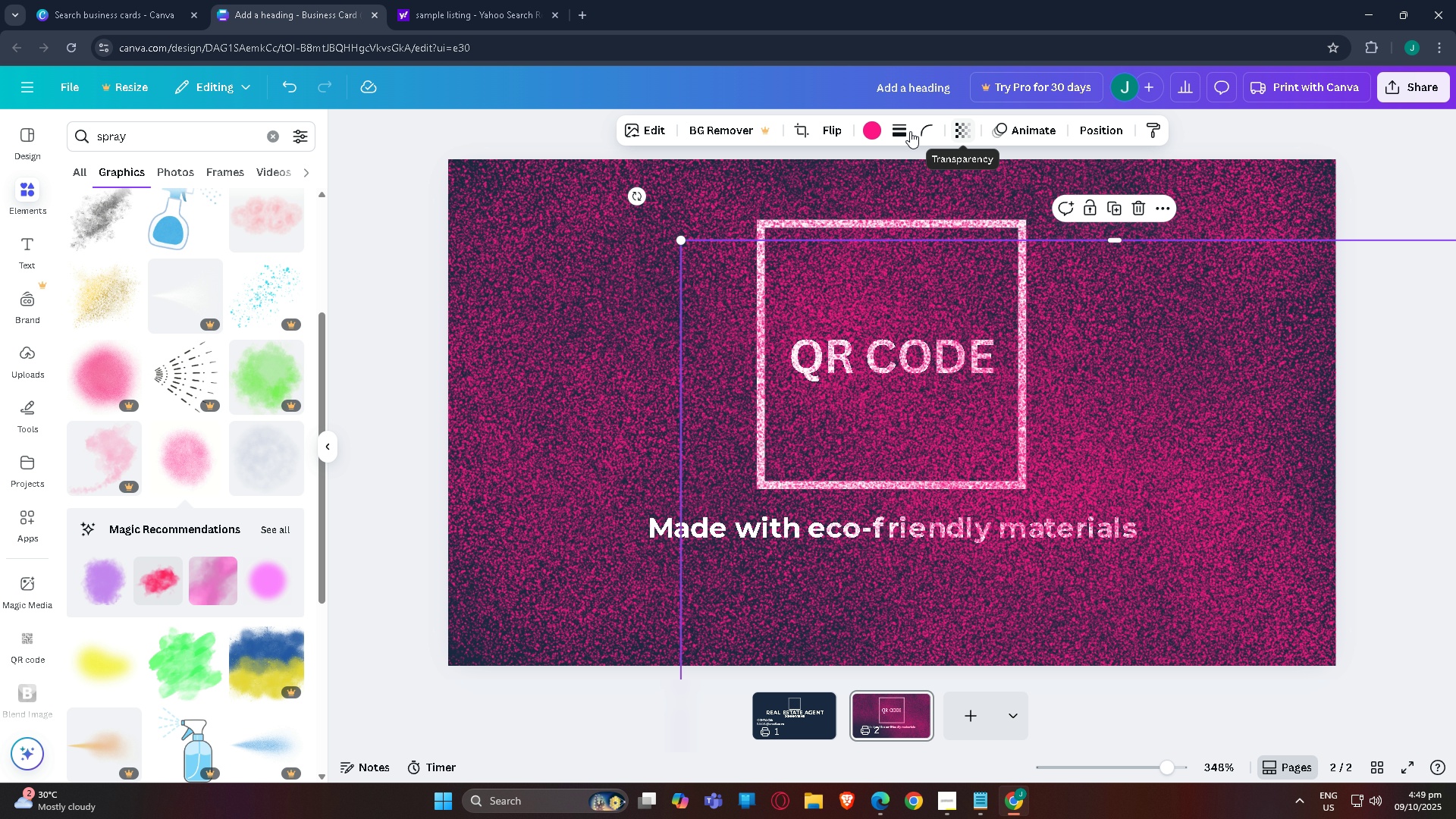 
left_click([865, 133])
 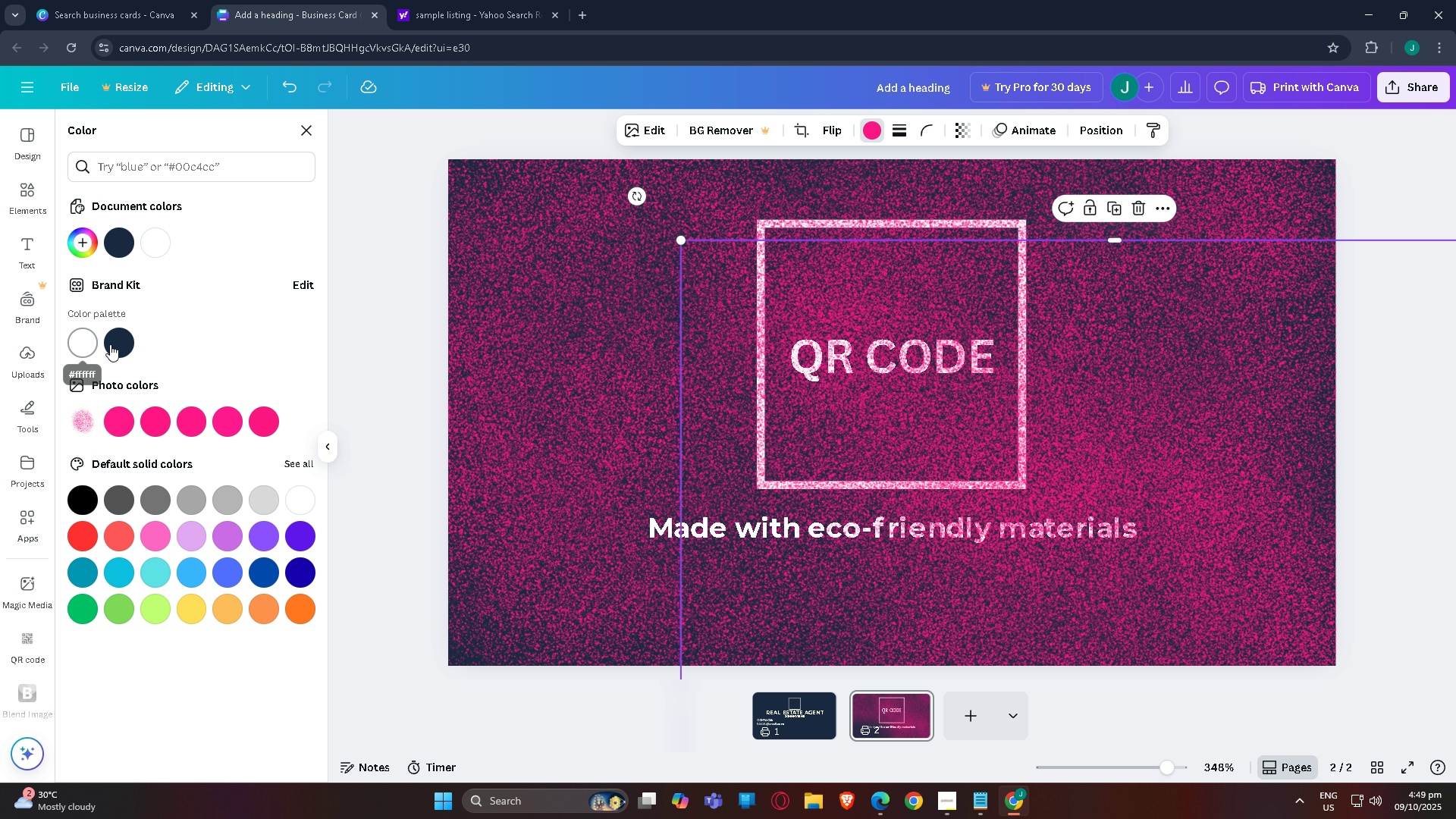 
left_click([118, 348])
 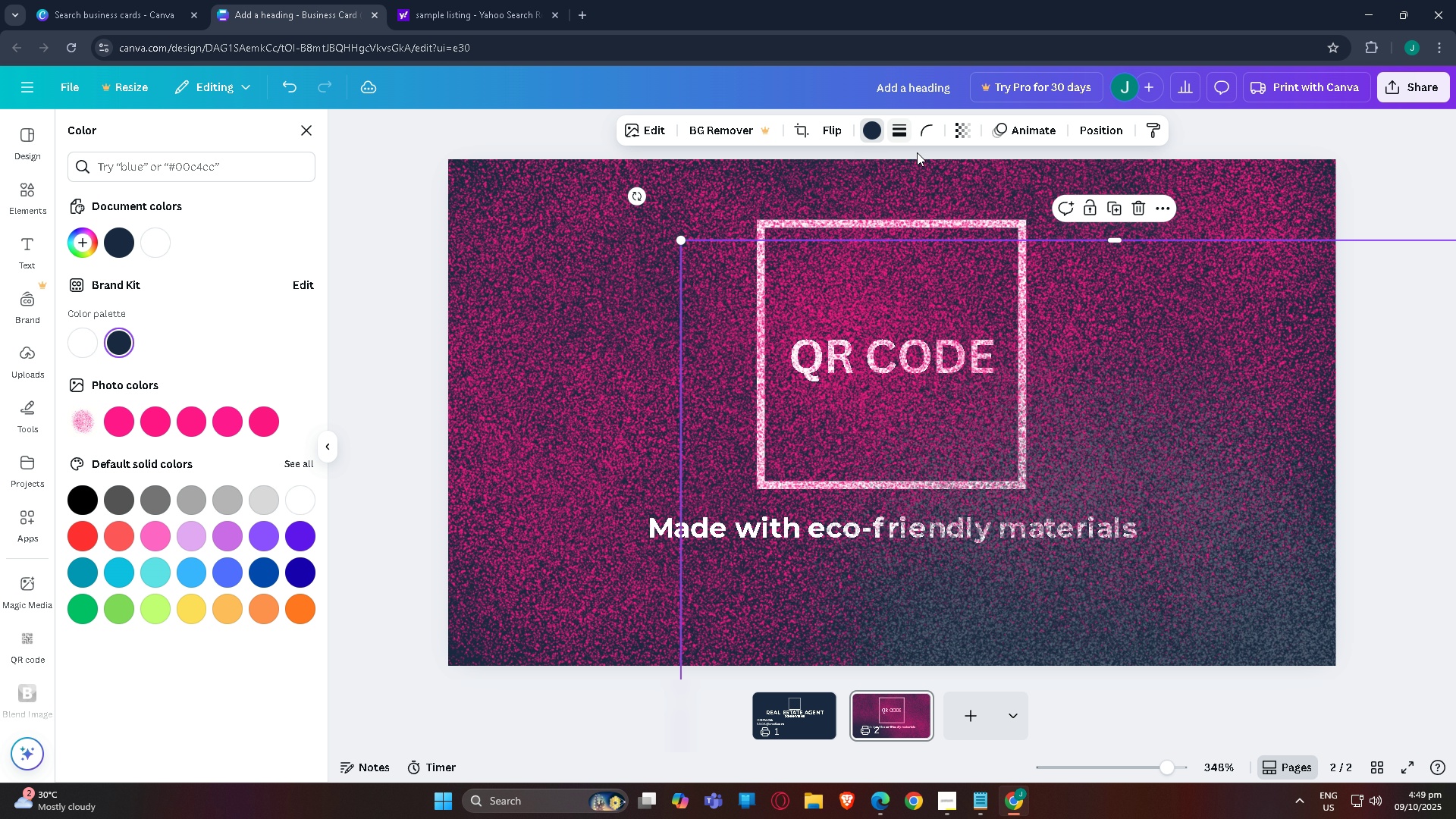 
left_click([1243, 192])
 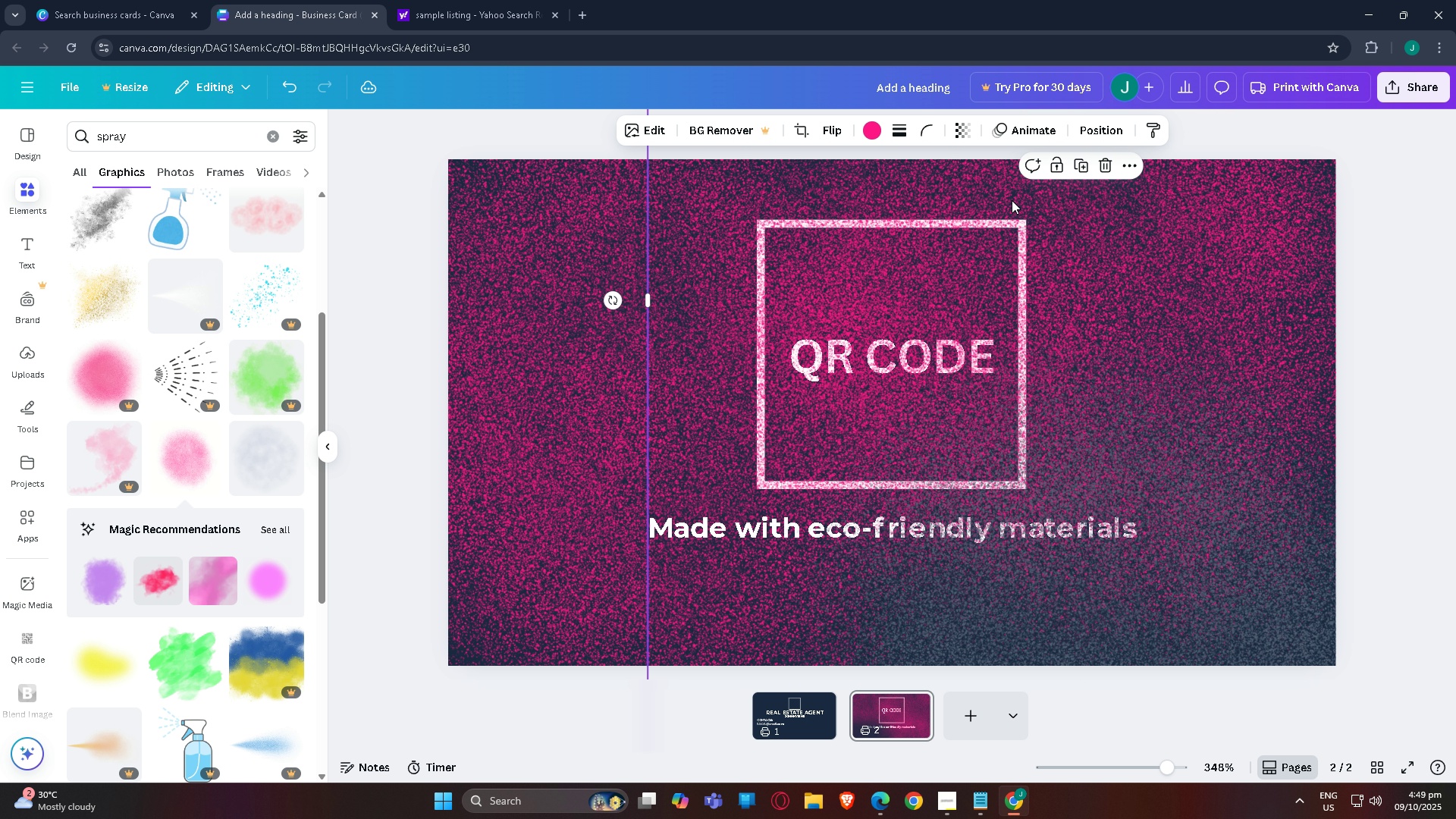 
left_click([871, 132])
 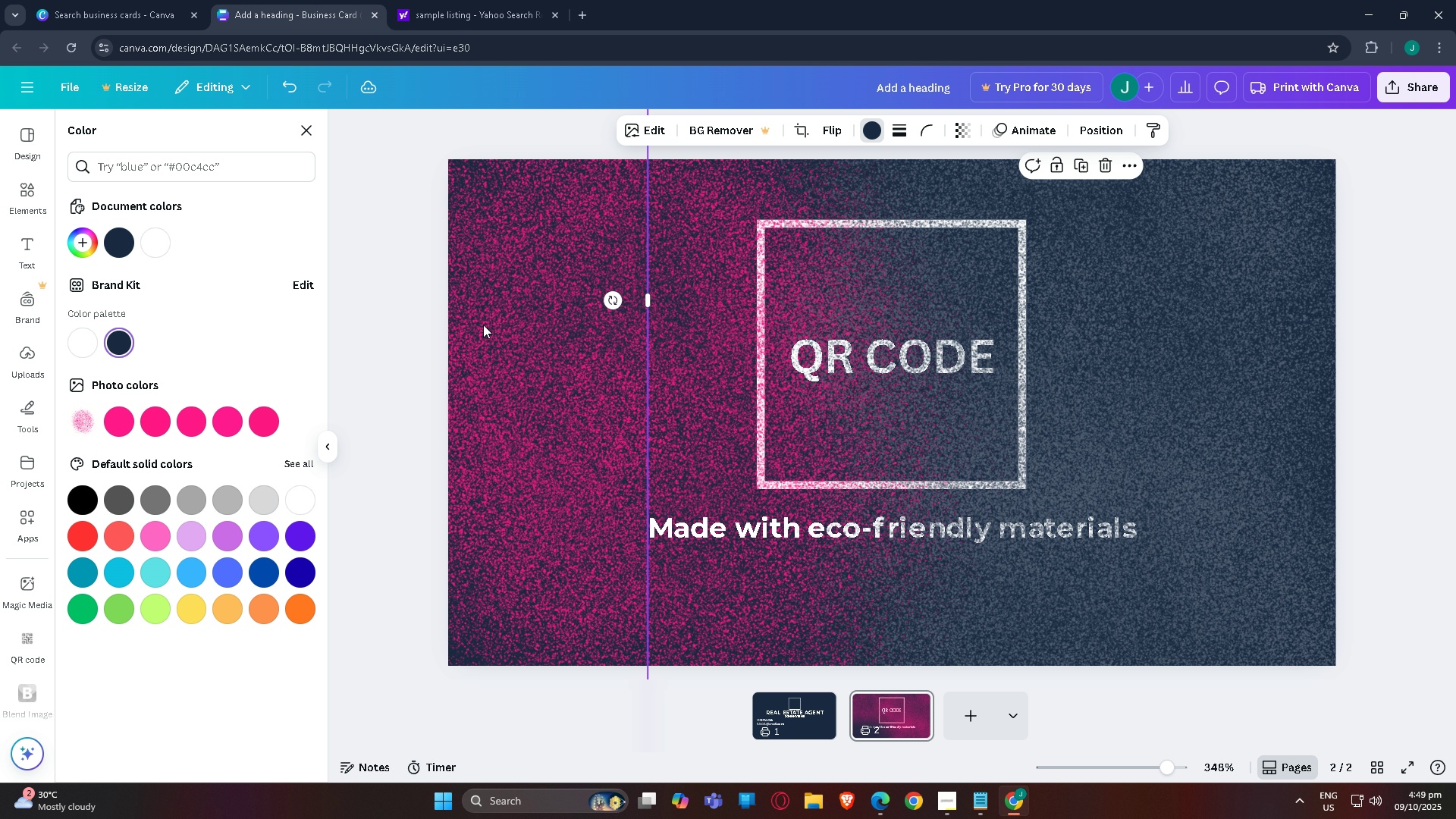 
double_click([519, 308])
 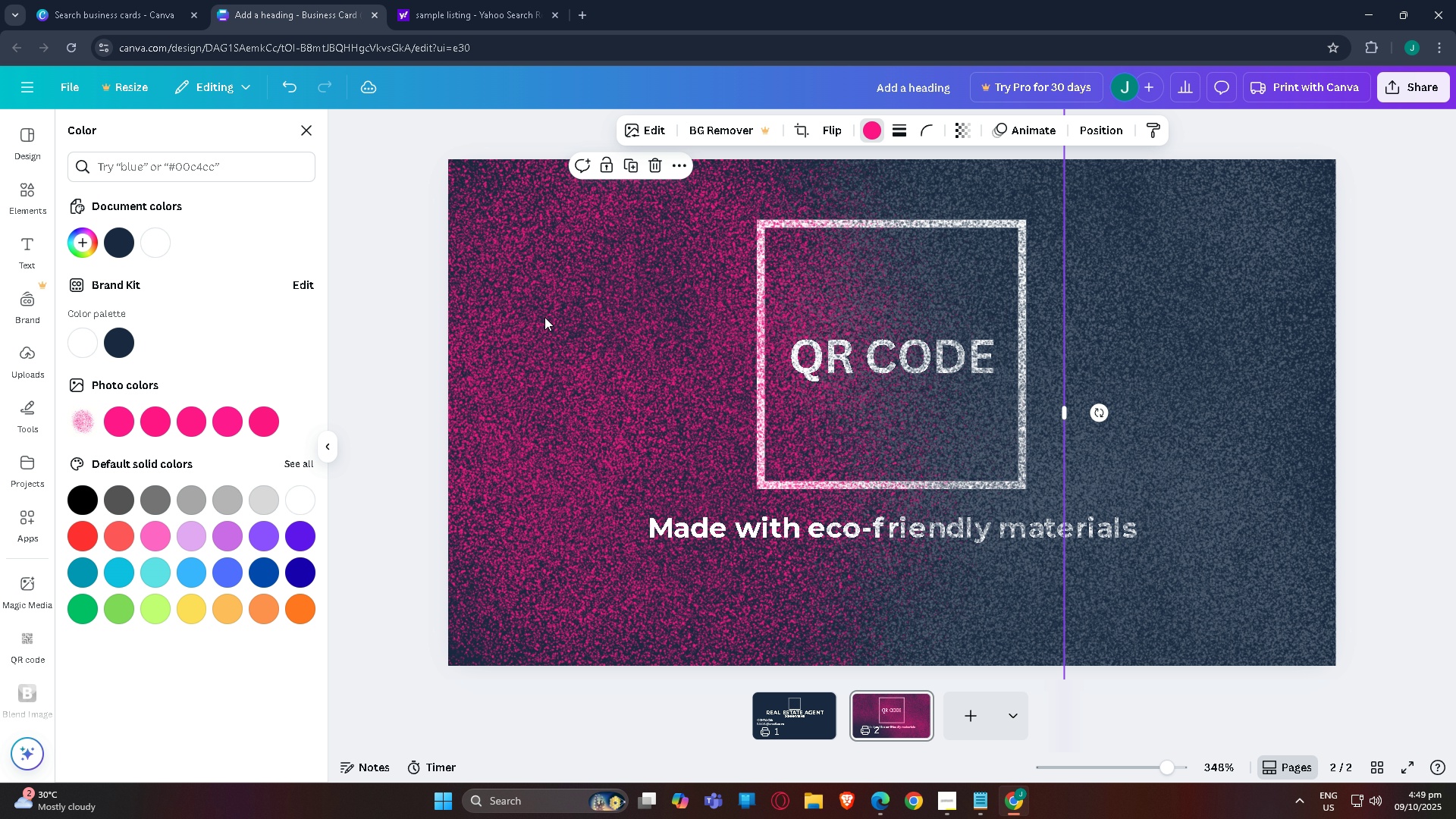 
left_click([547, 317])
 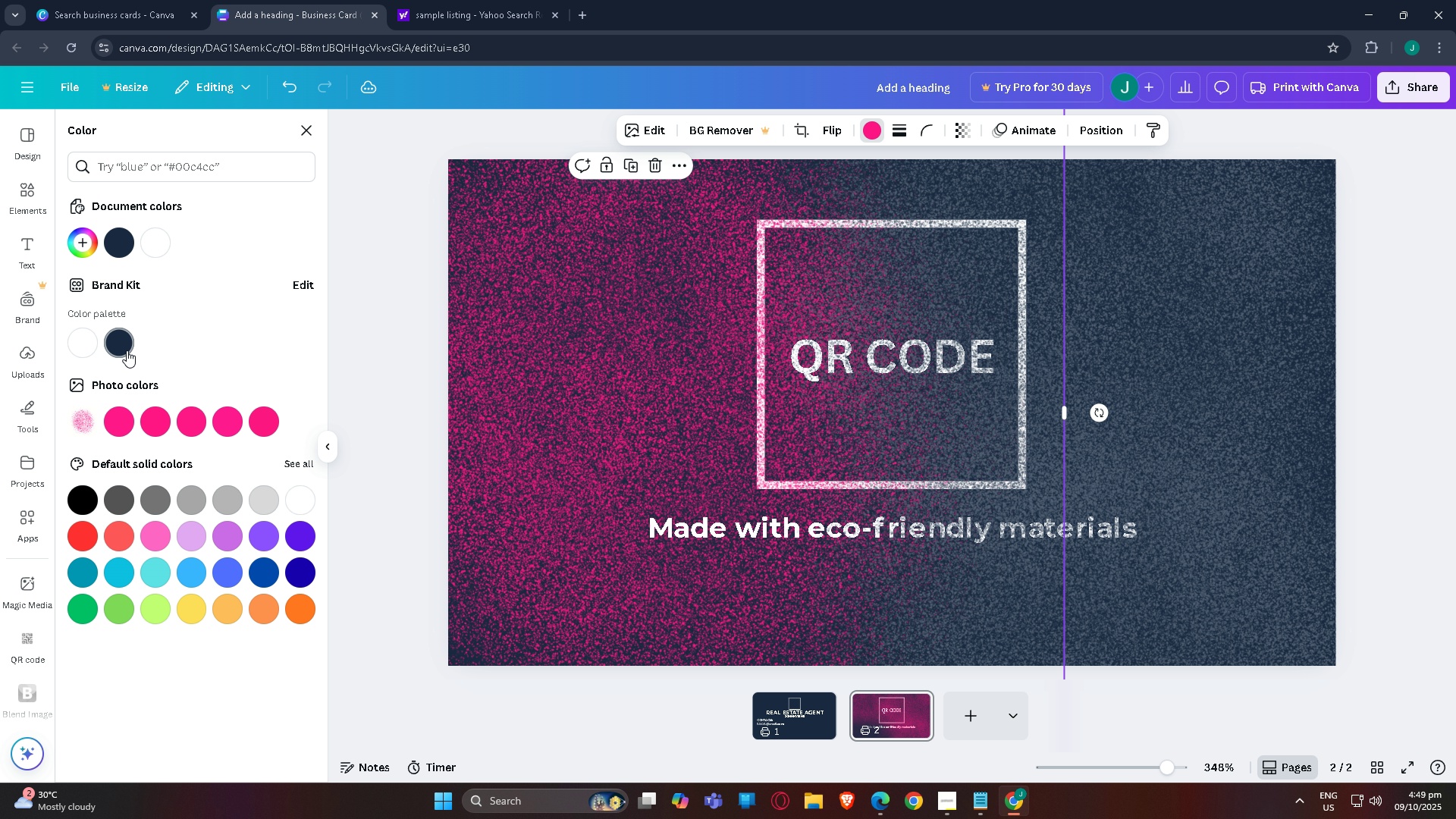 
left_click([127, 349])
 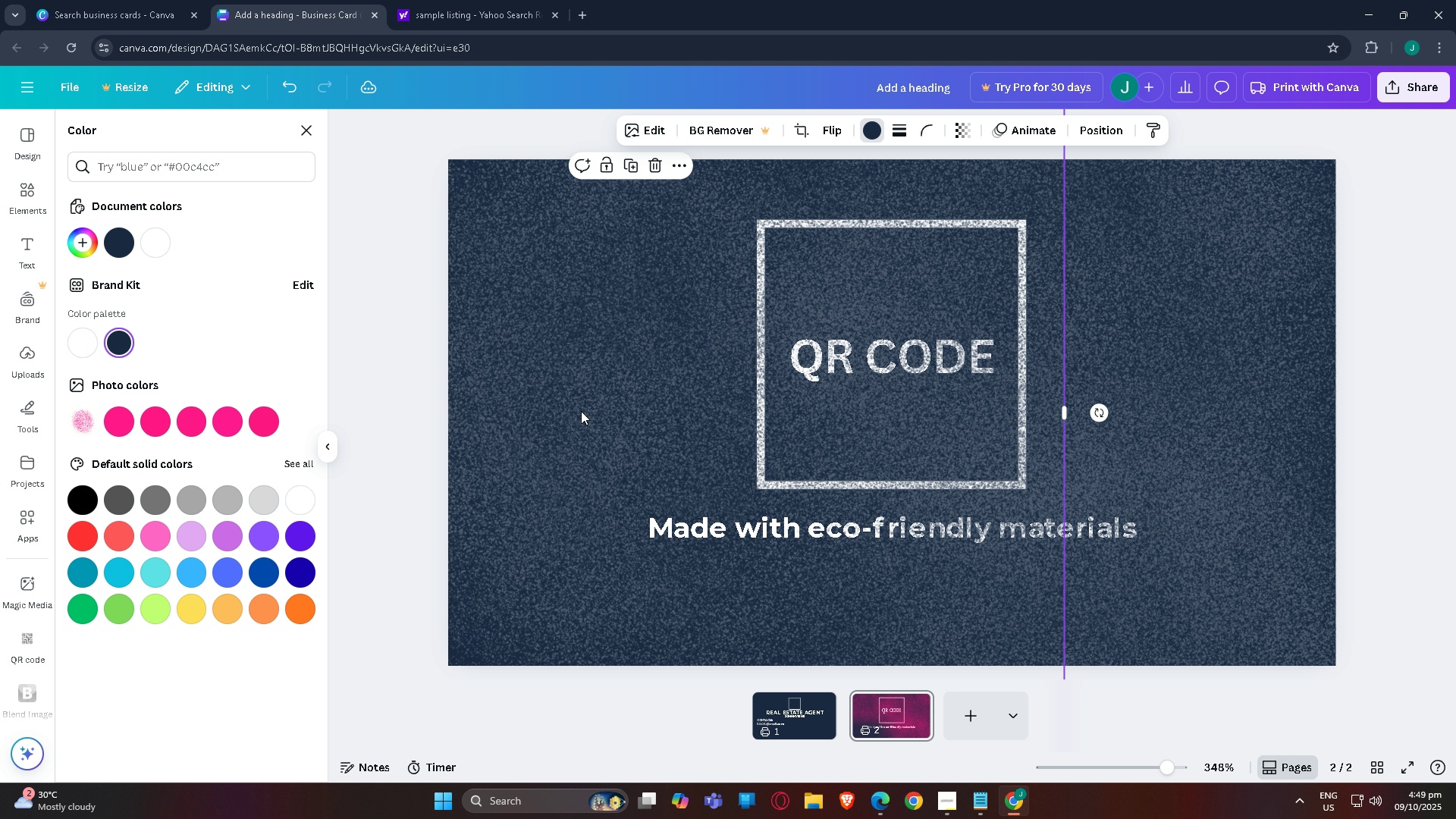 
left_click([544, 410])
 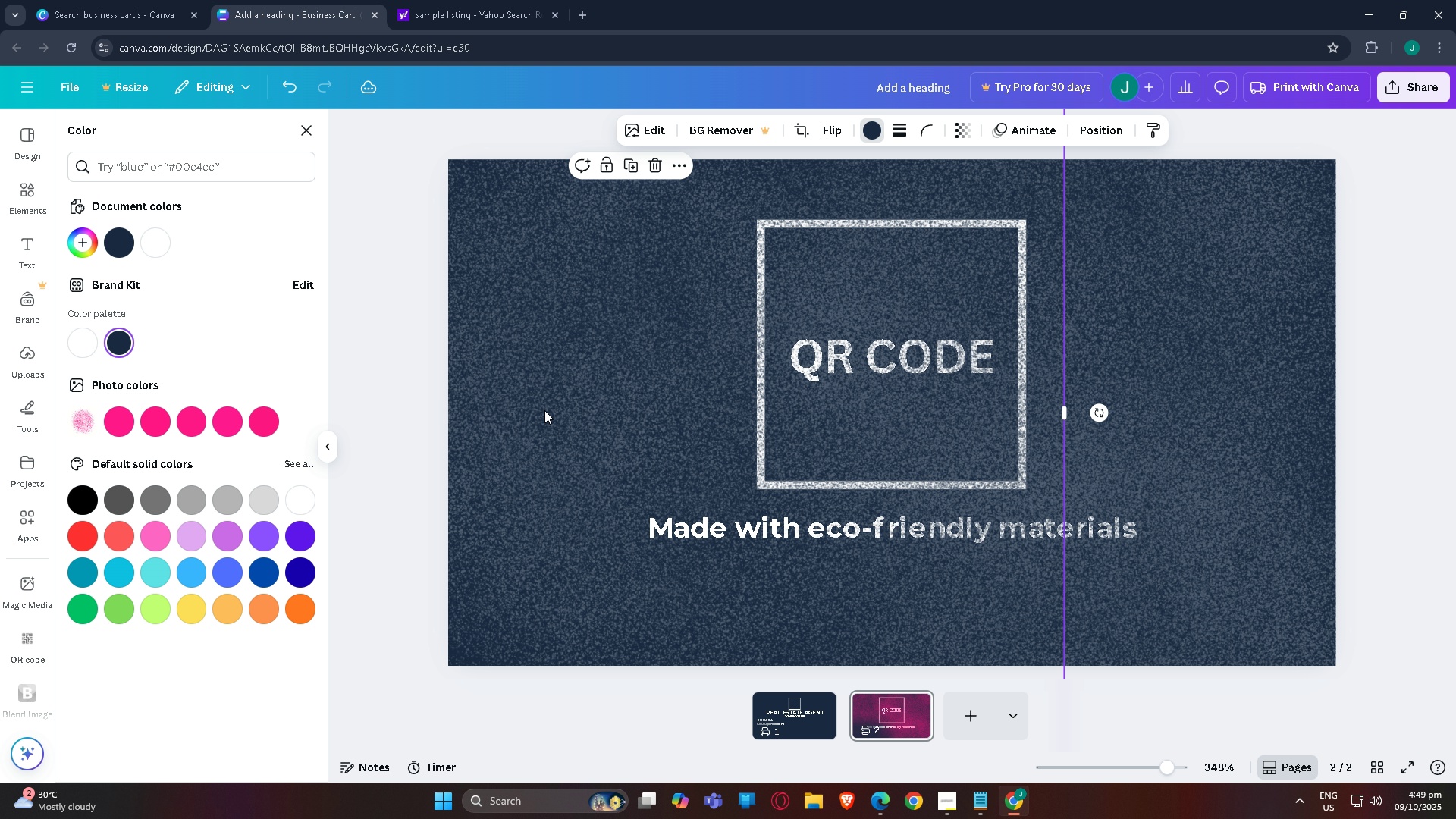 
key(Control+BracketLeft)
 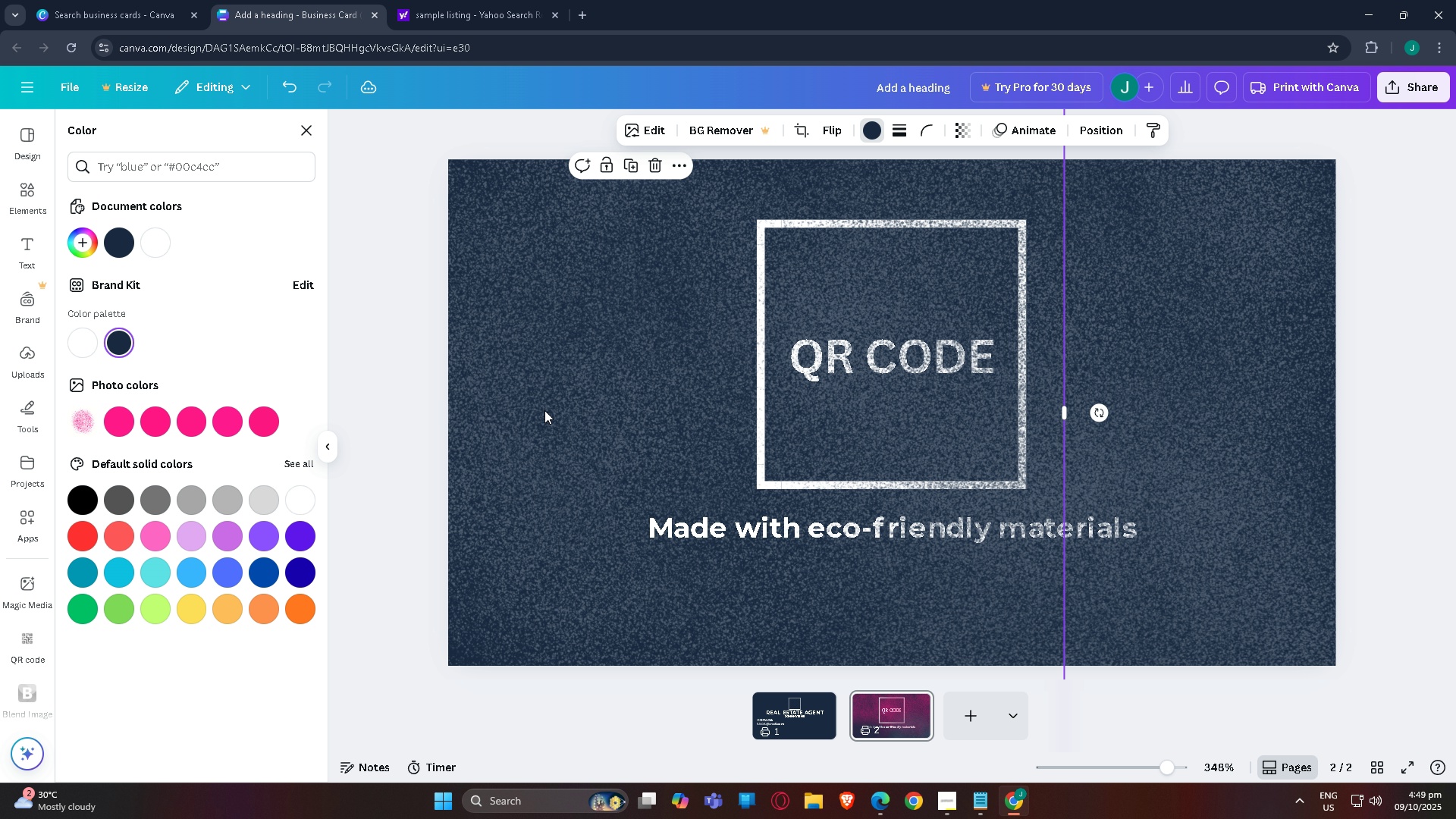 
key(Control+BracketLeft)
 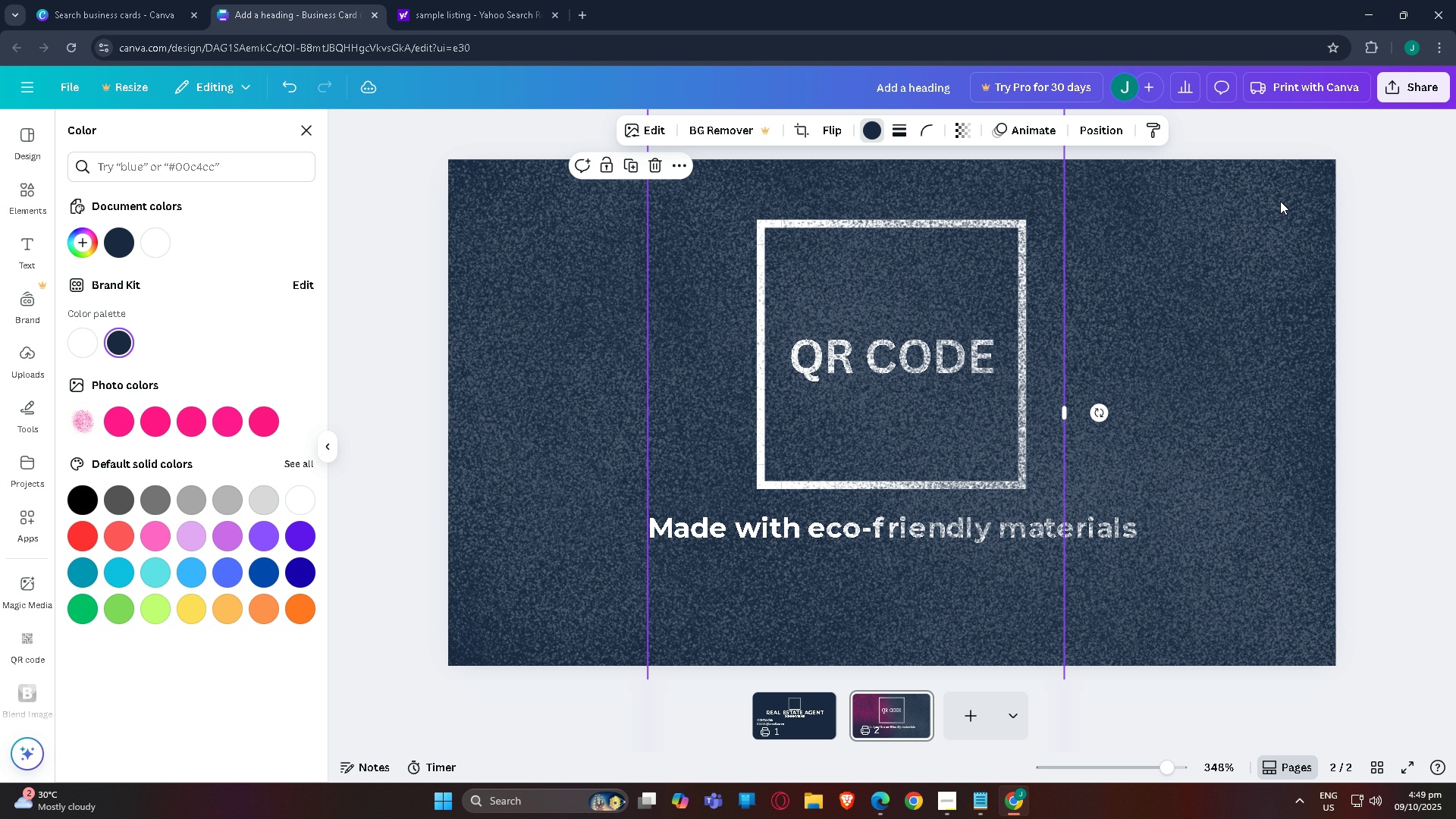 
left_click([1281, 201])
 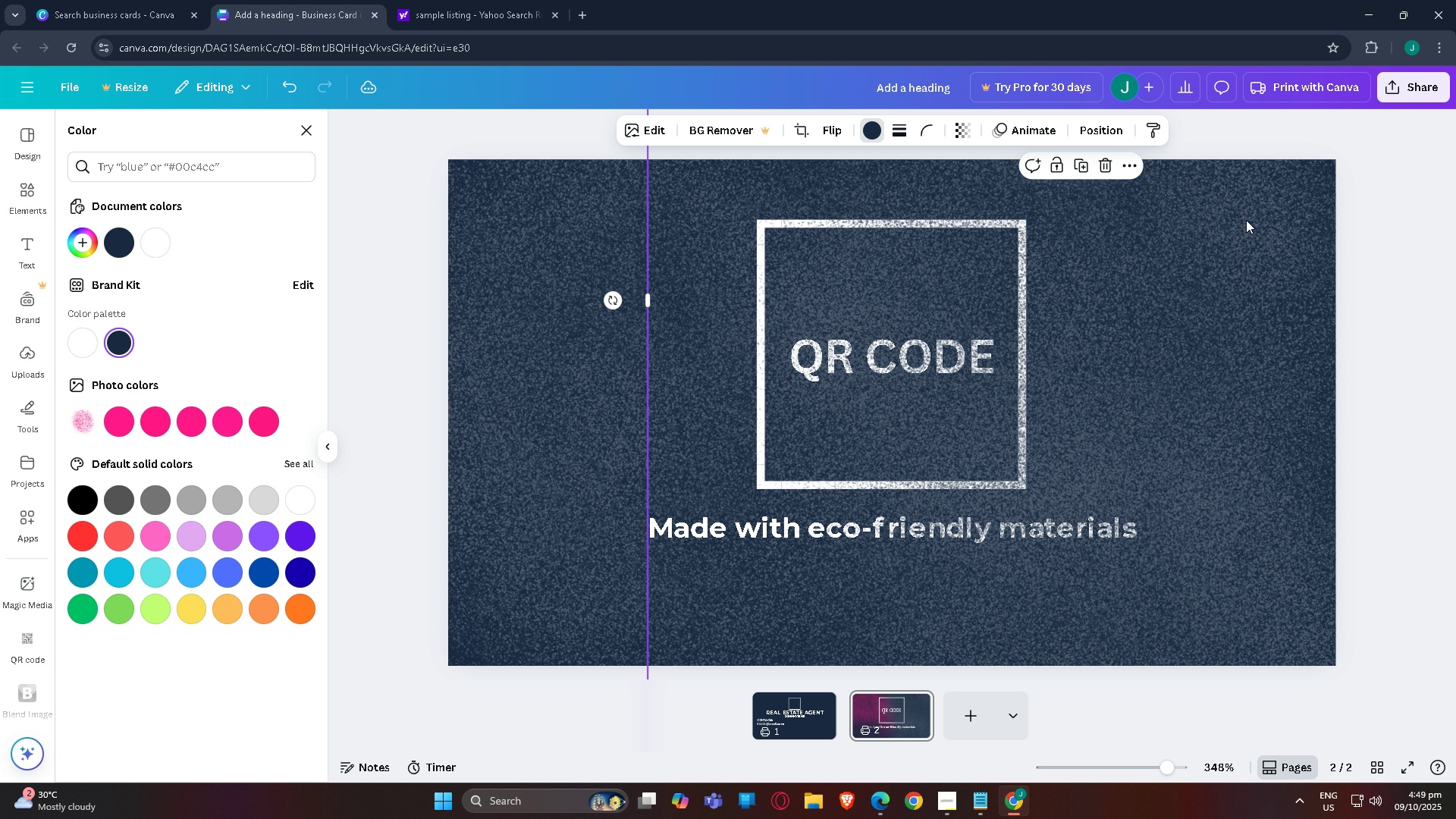 
left_click([1246, 220])
 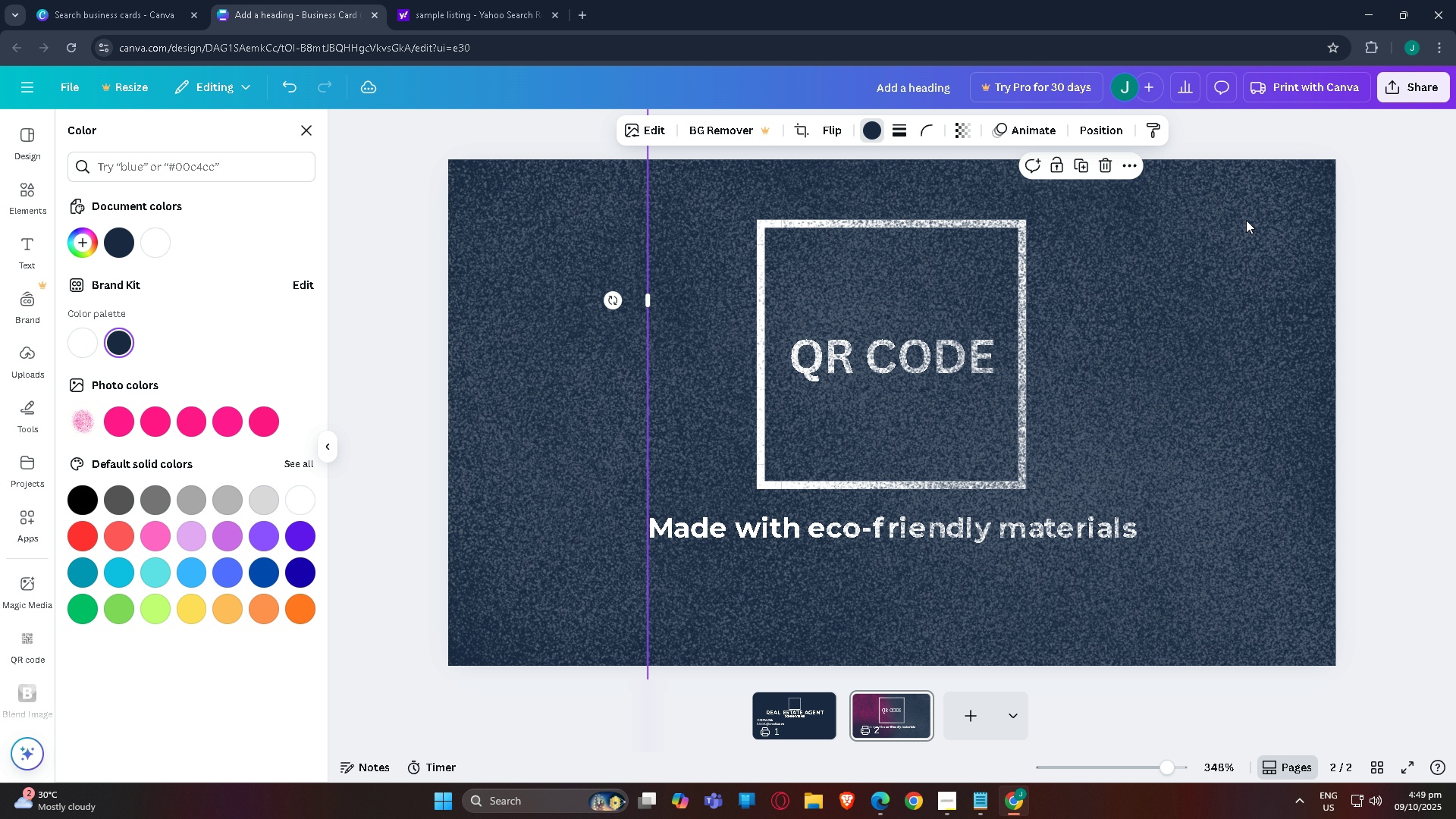 
key(Control+BracketLeft)
 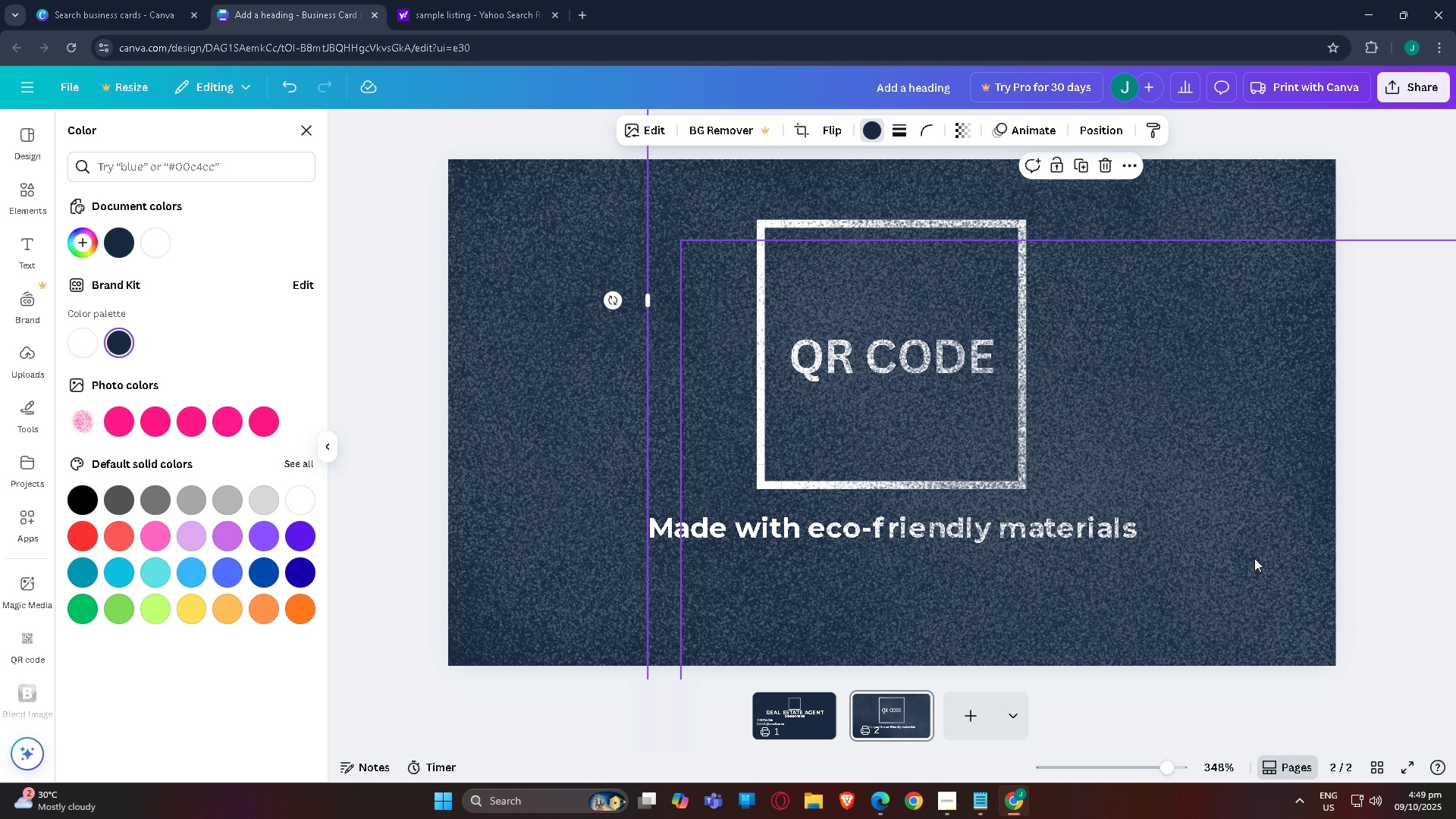 
left_click([1263, 575])
 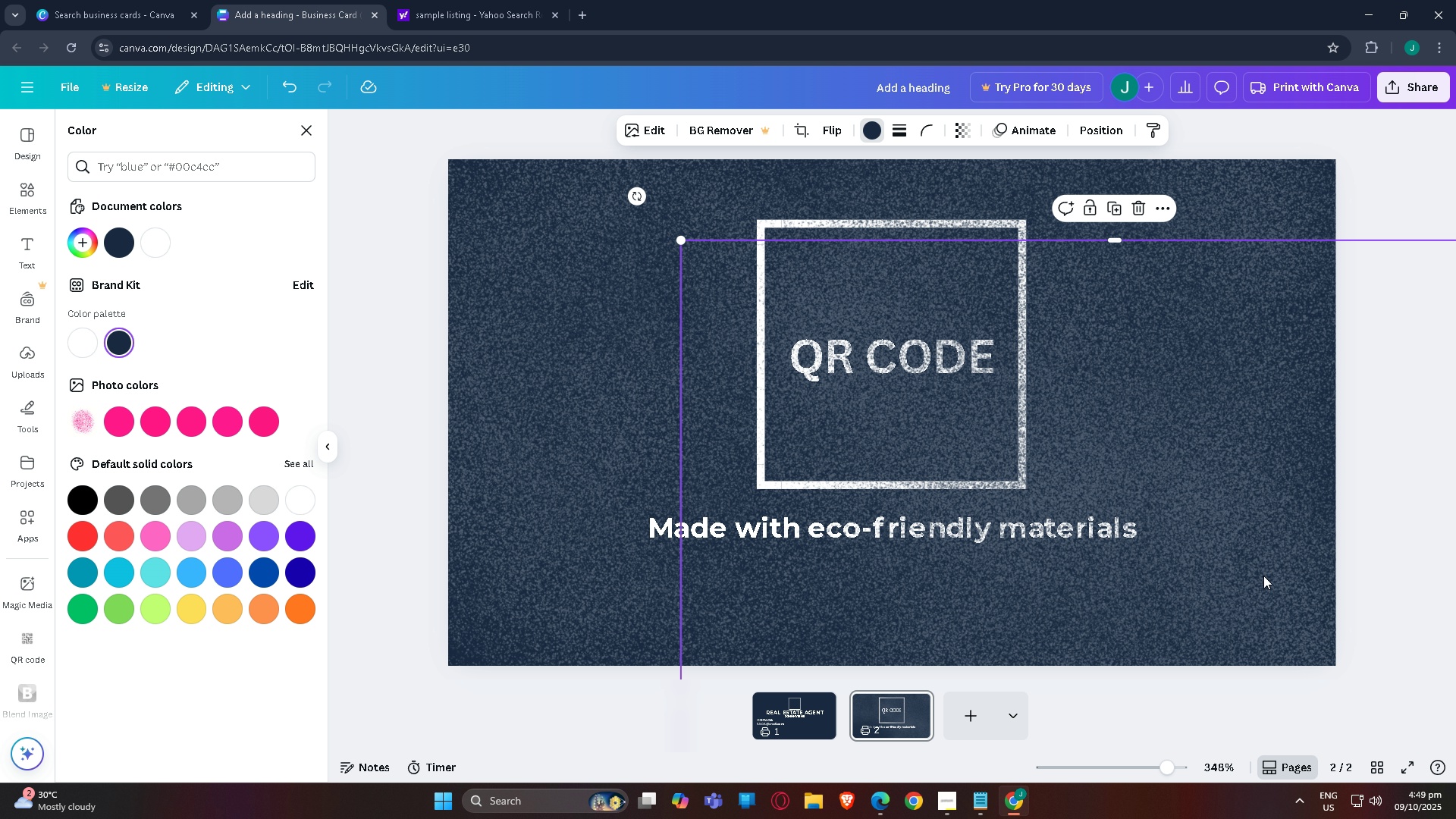 
key(Control+BracketLeft)
 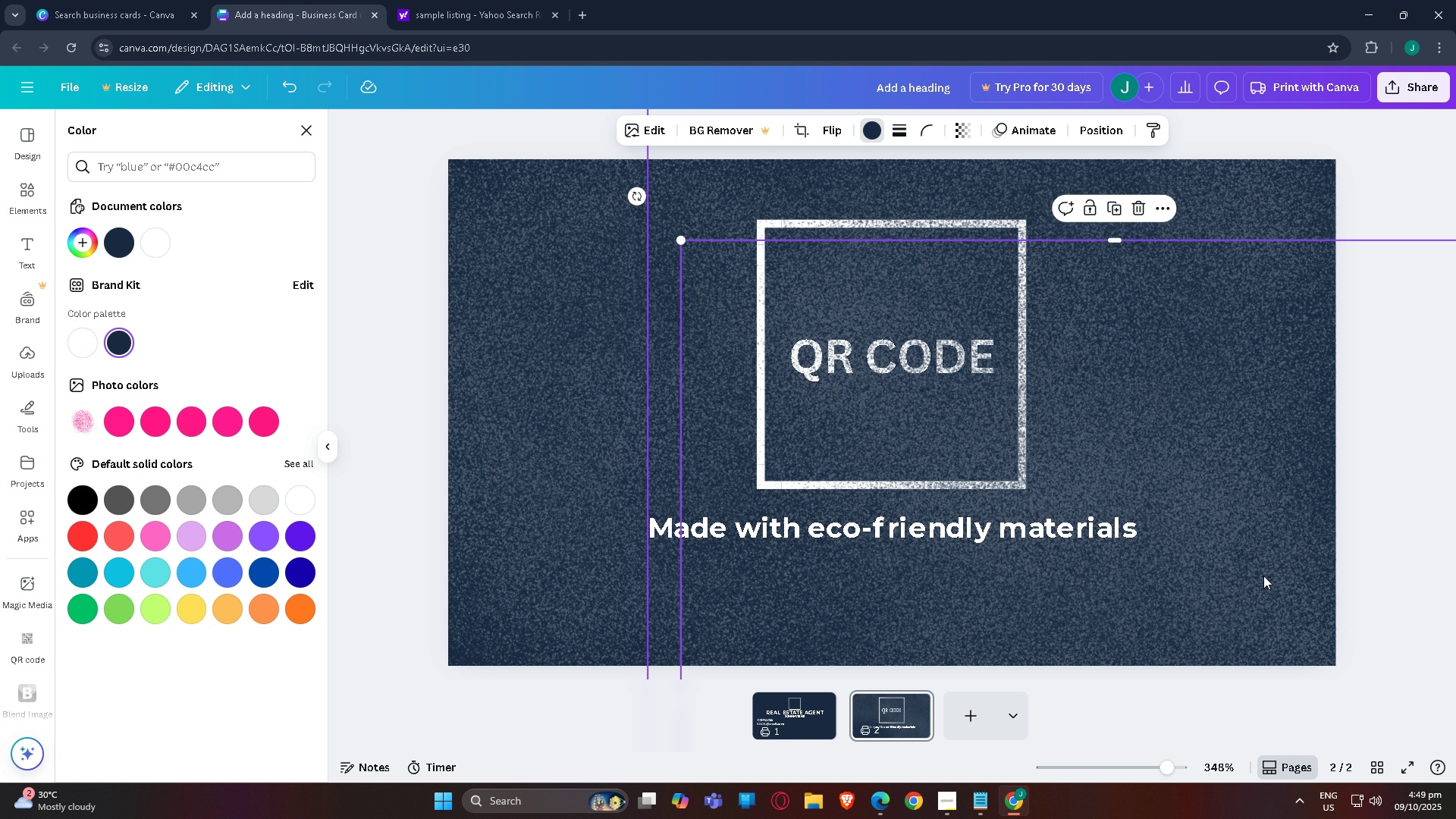 
key(Control+BracketLeft)
 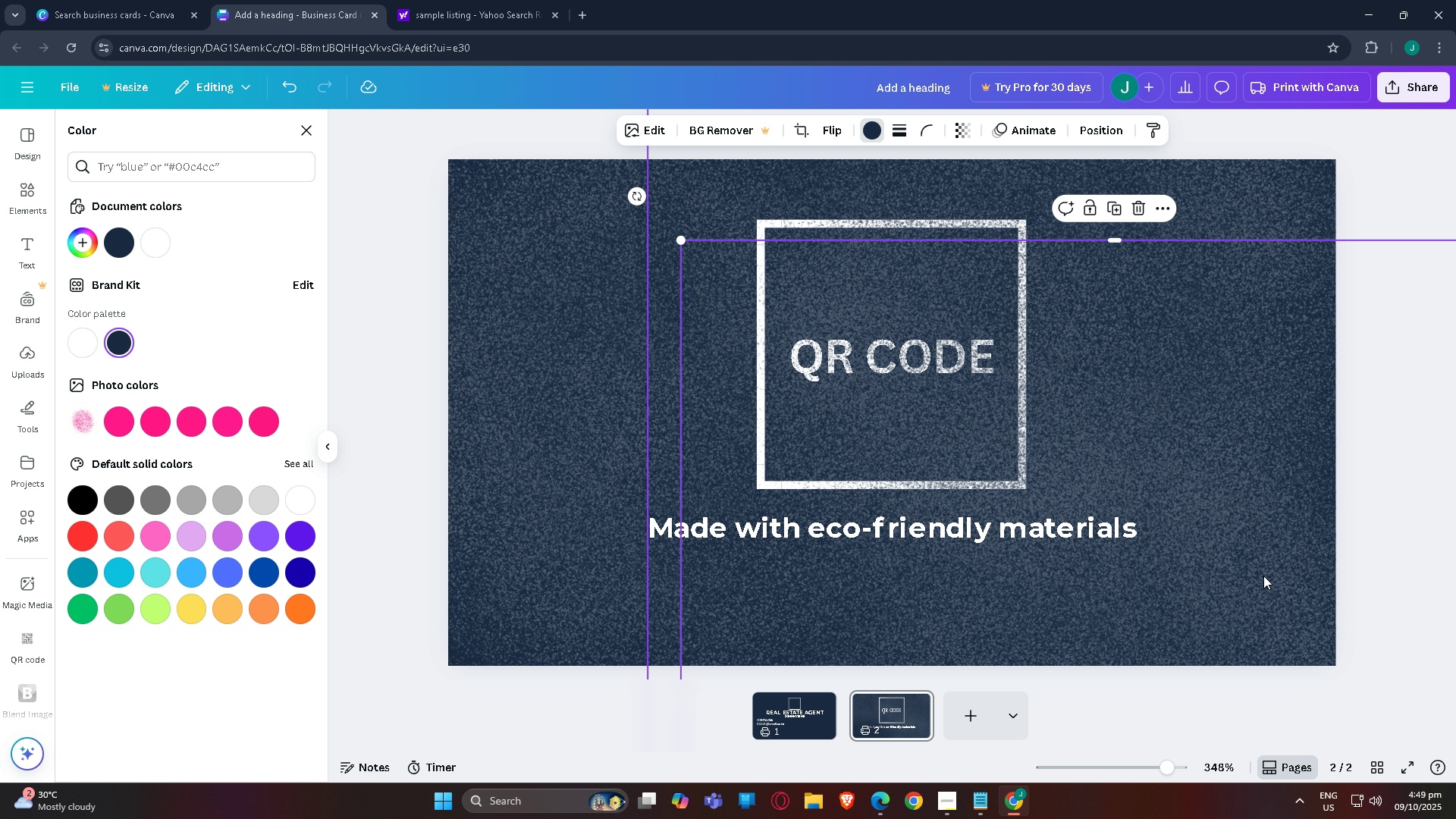 
key(Control+BracketLeft)
 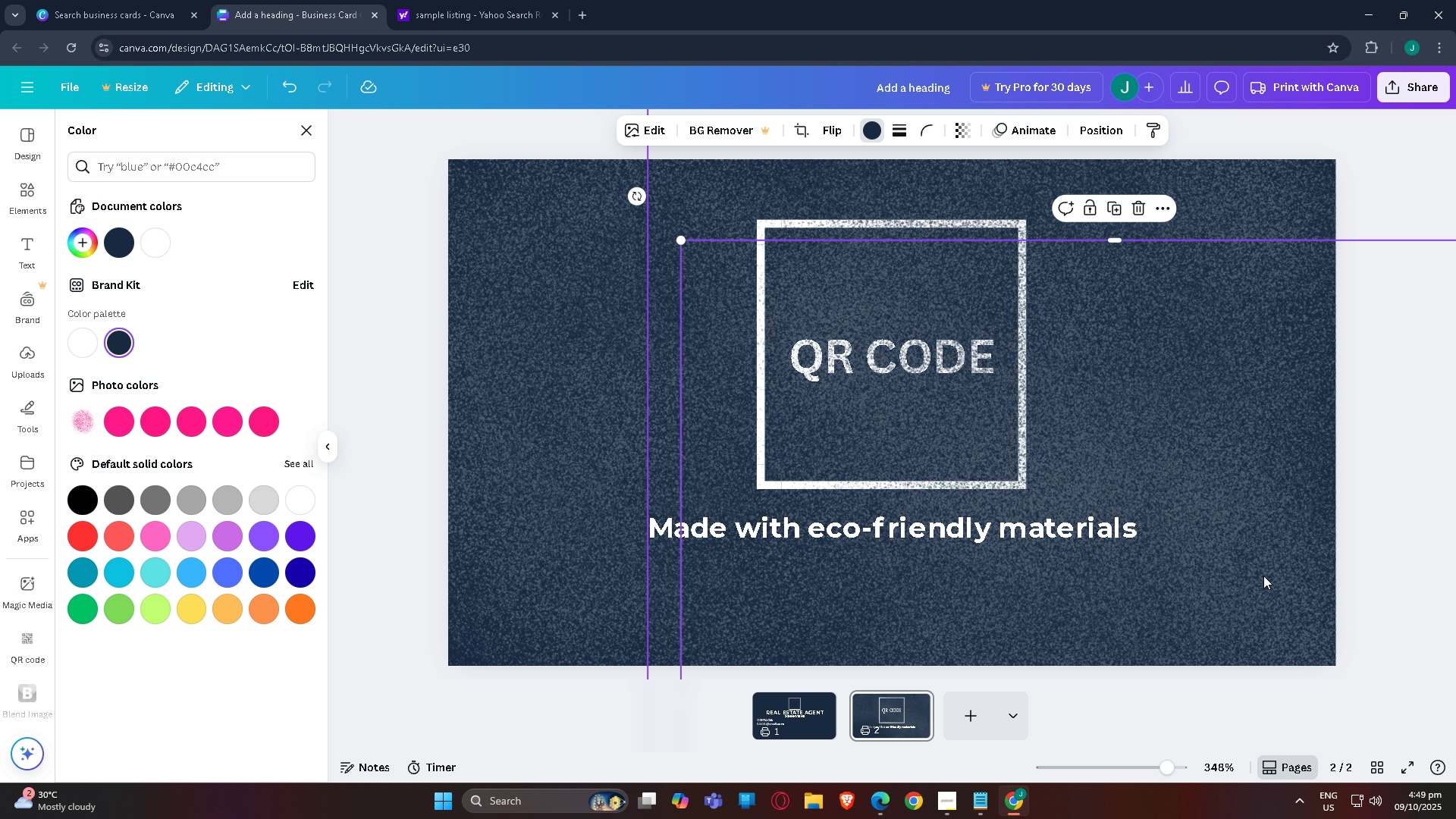 
key(Control+BracketLeft)
 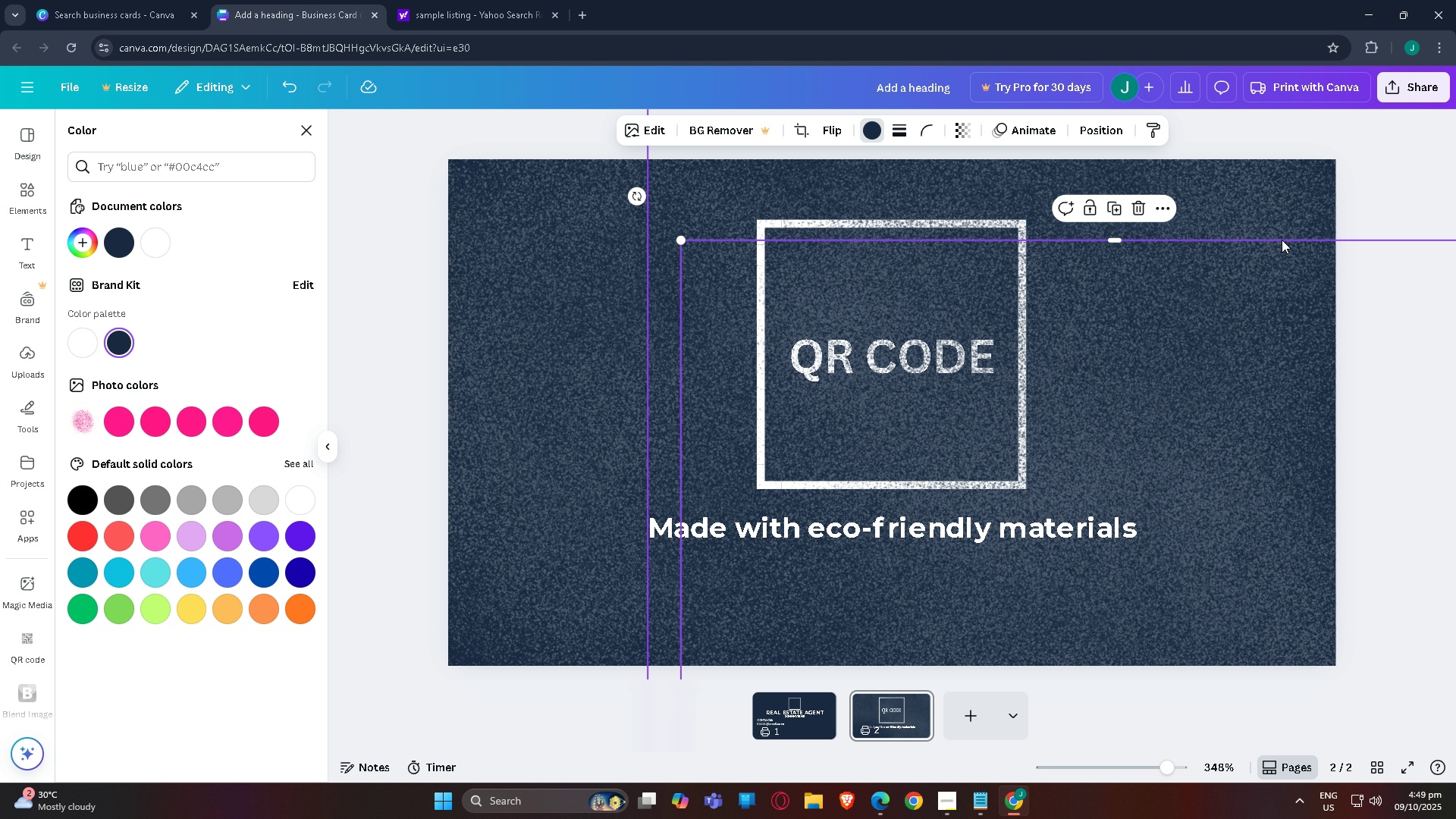 
left_click([1285, 194])
 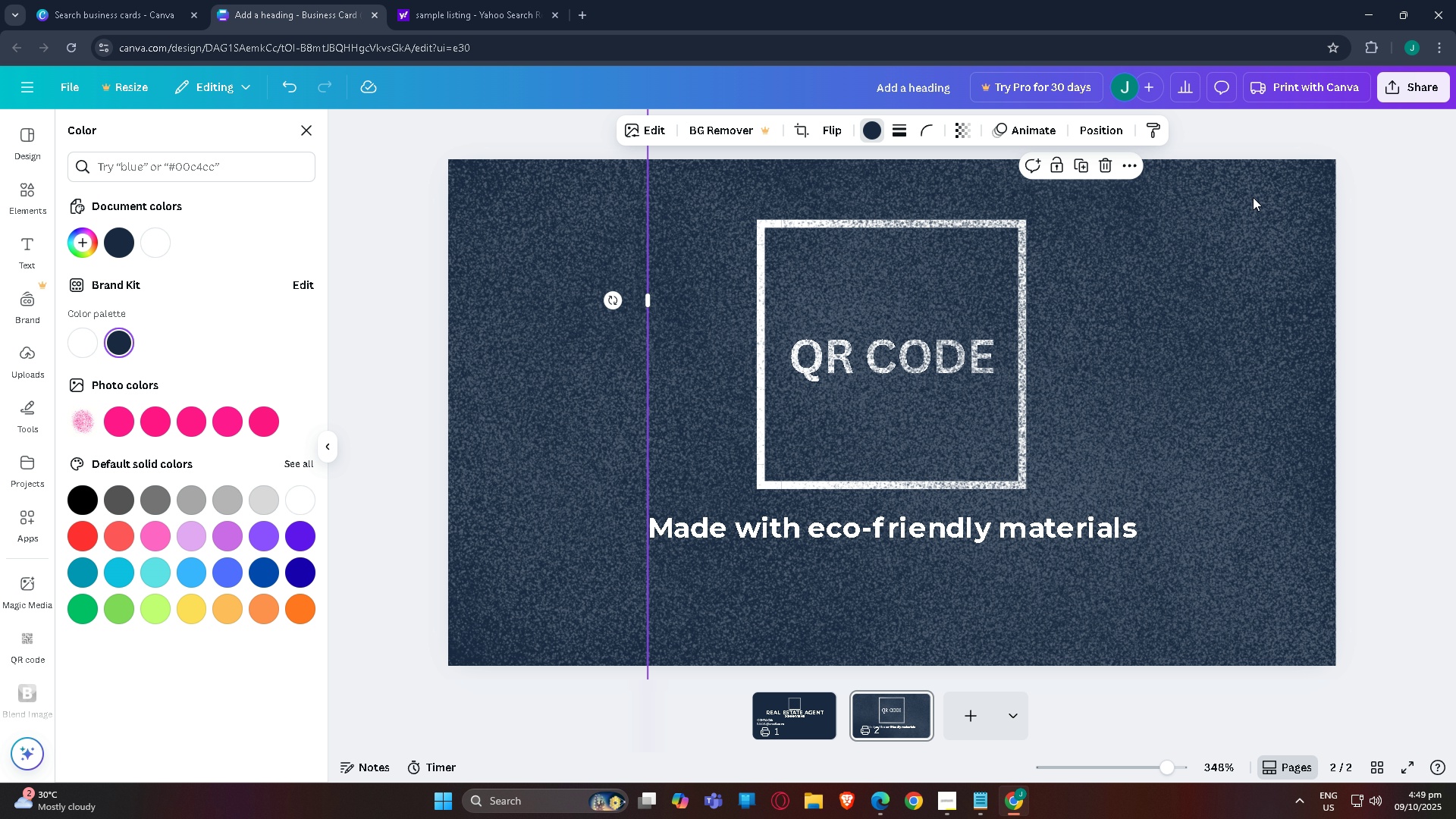 
key(Control+BracketLeft)
 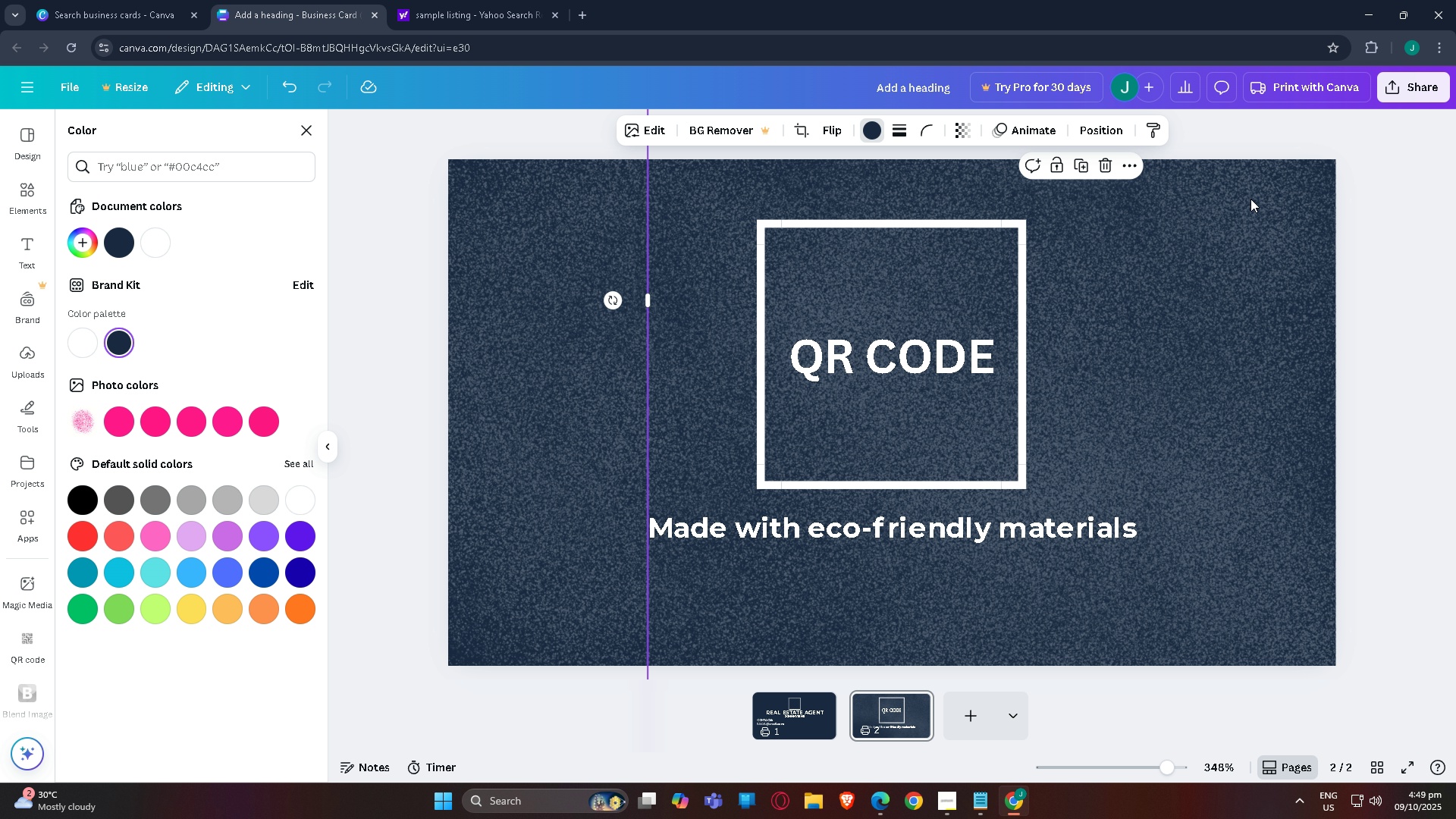 
key(Control+BracketLeft)
 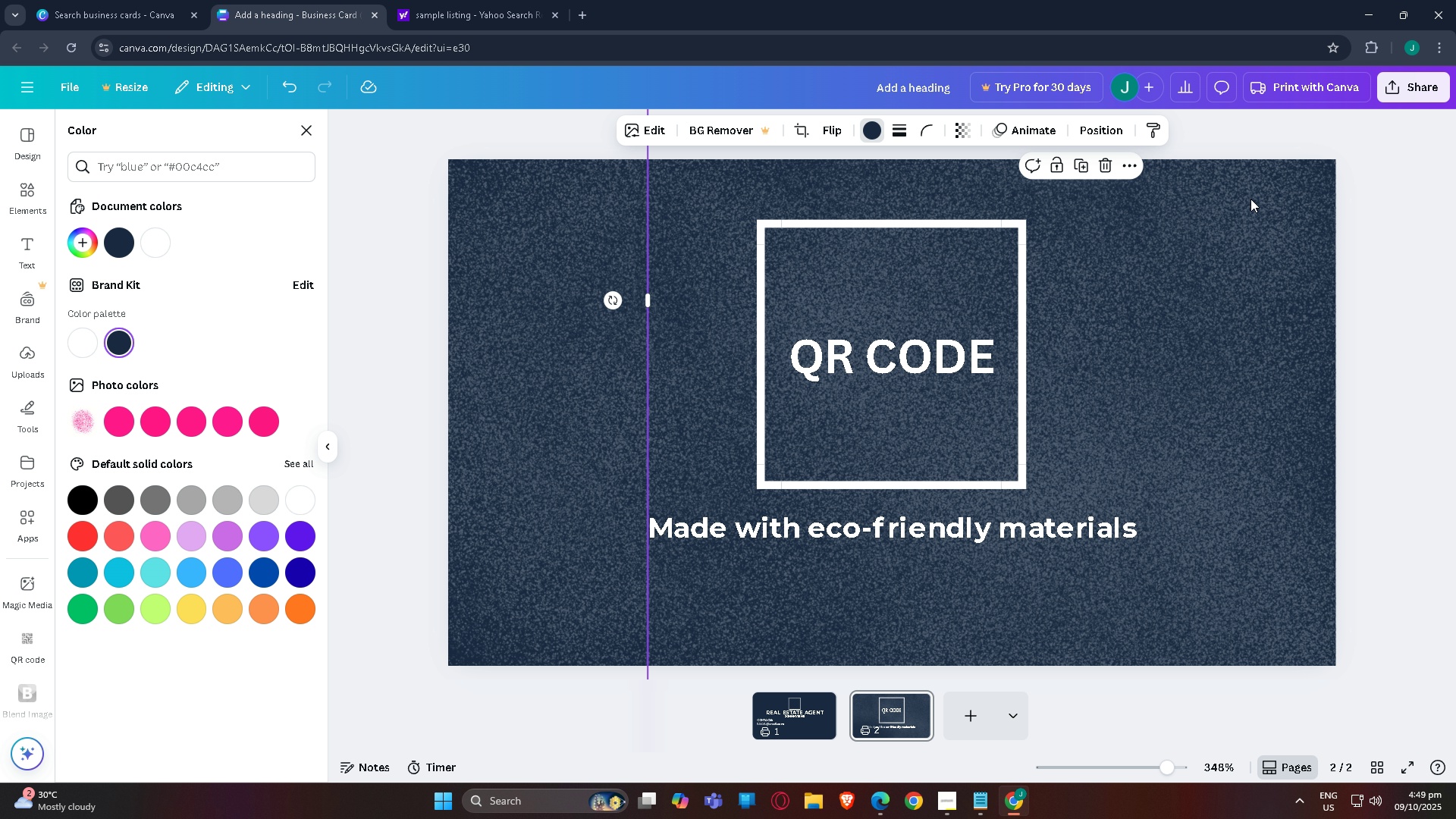 
key(Control+BracketLeft)
 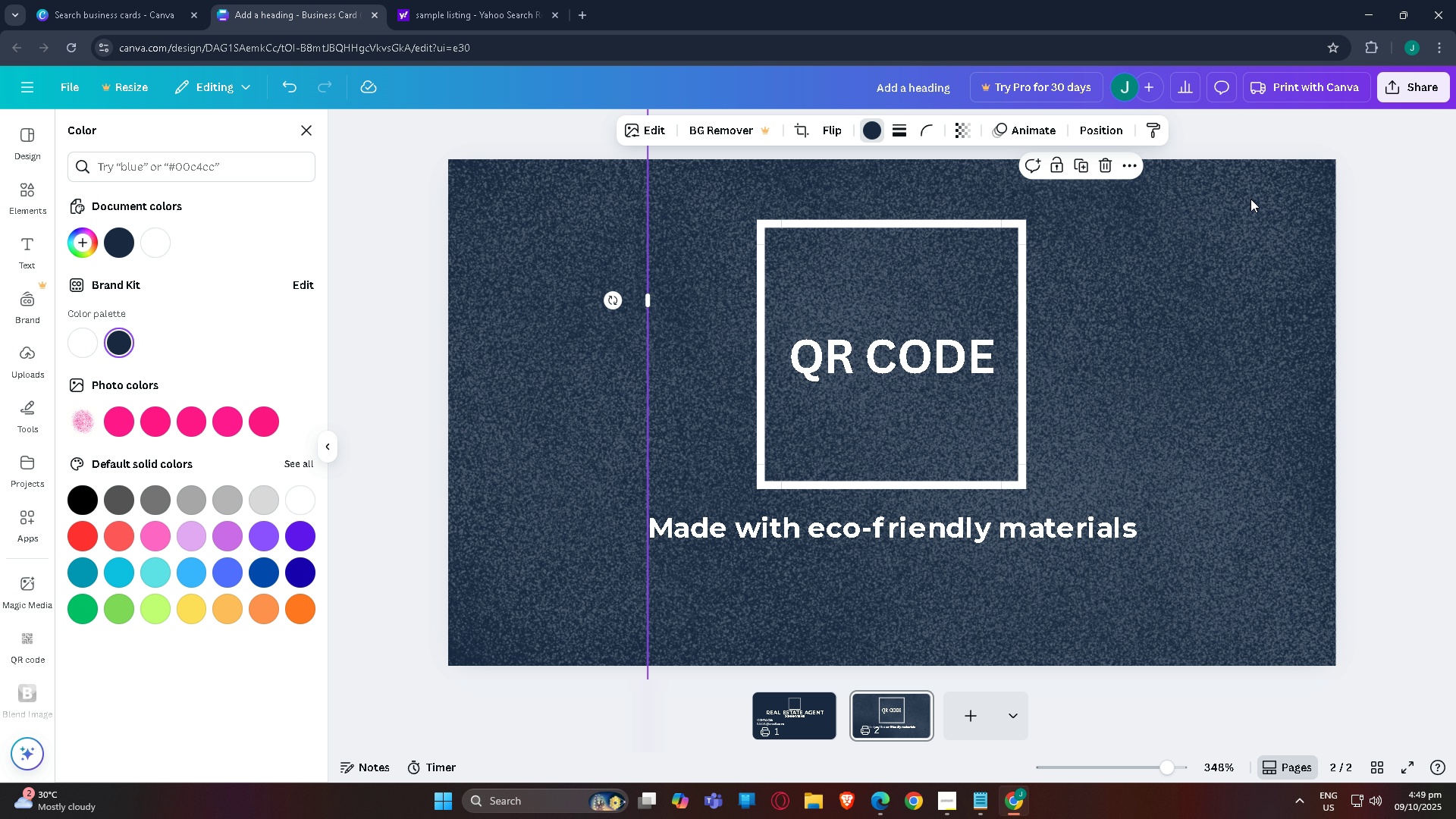 
key(Control+BracketLeft)
 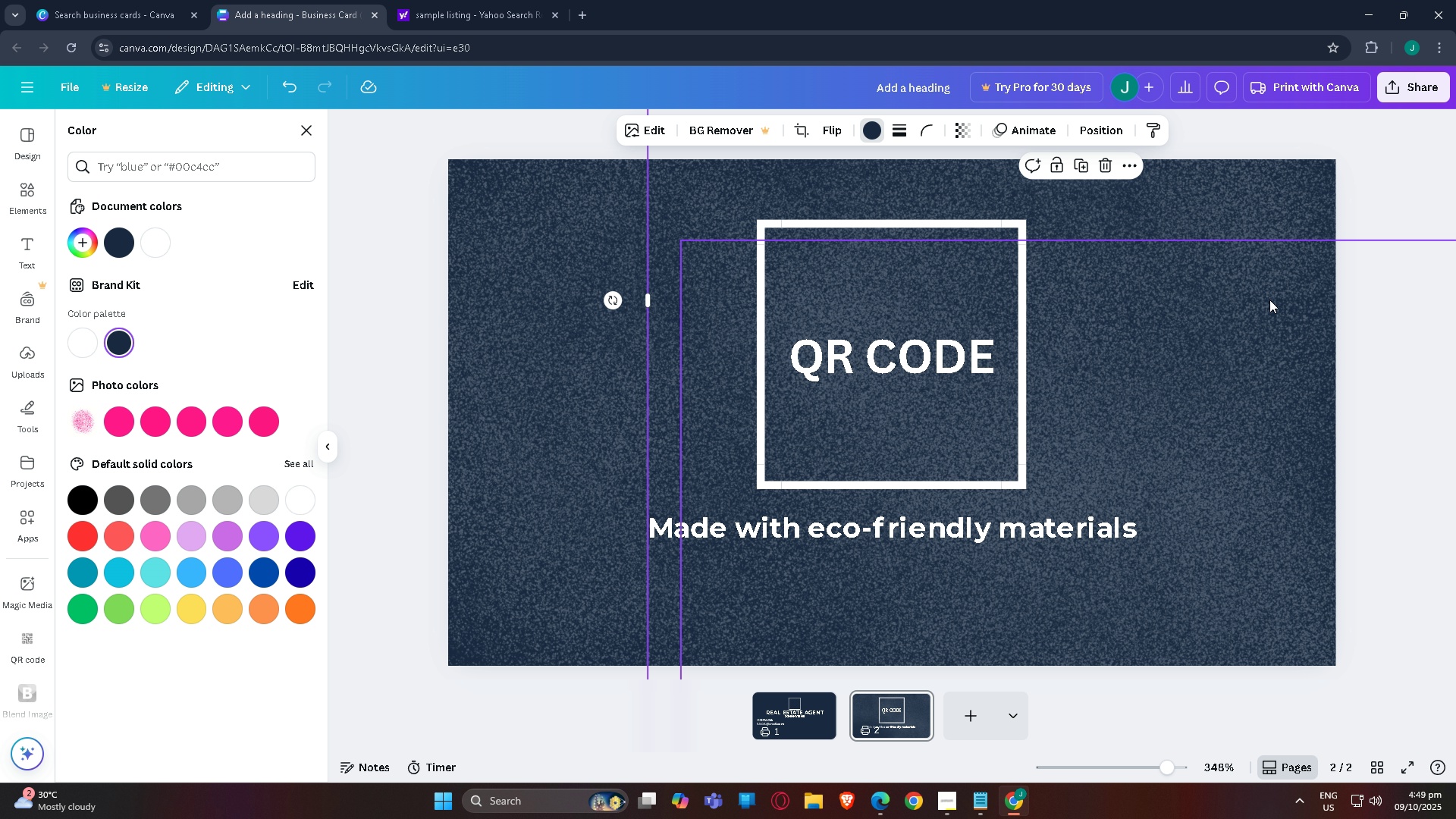 
left_click([1198, 328])
 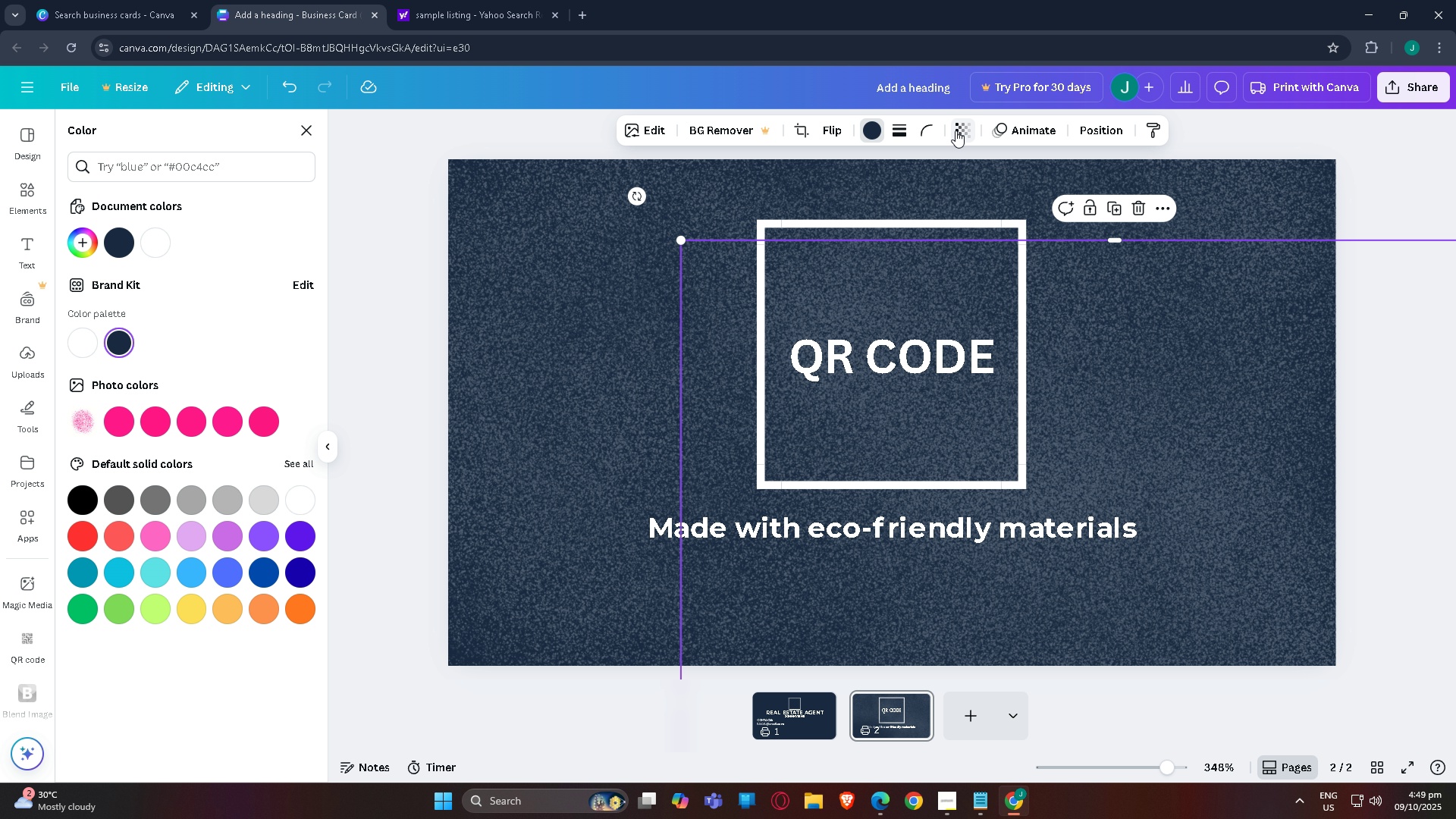 
left_click([956, 130])
 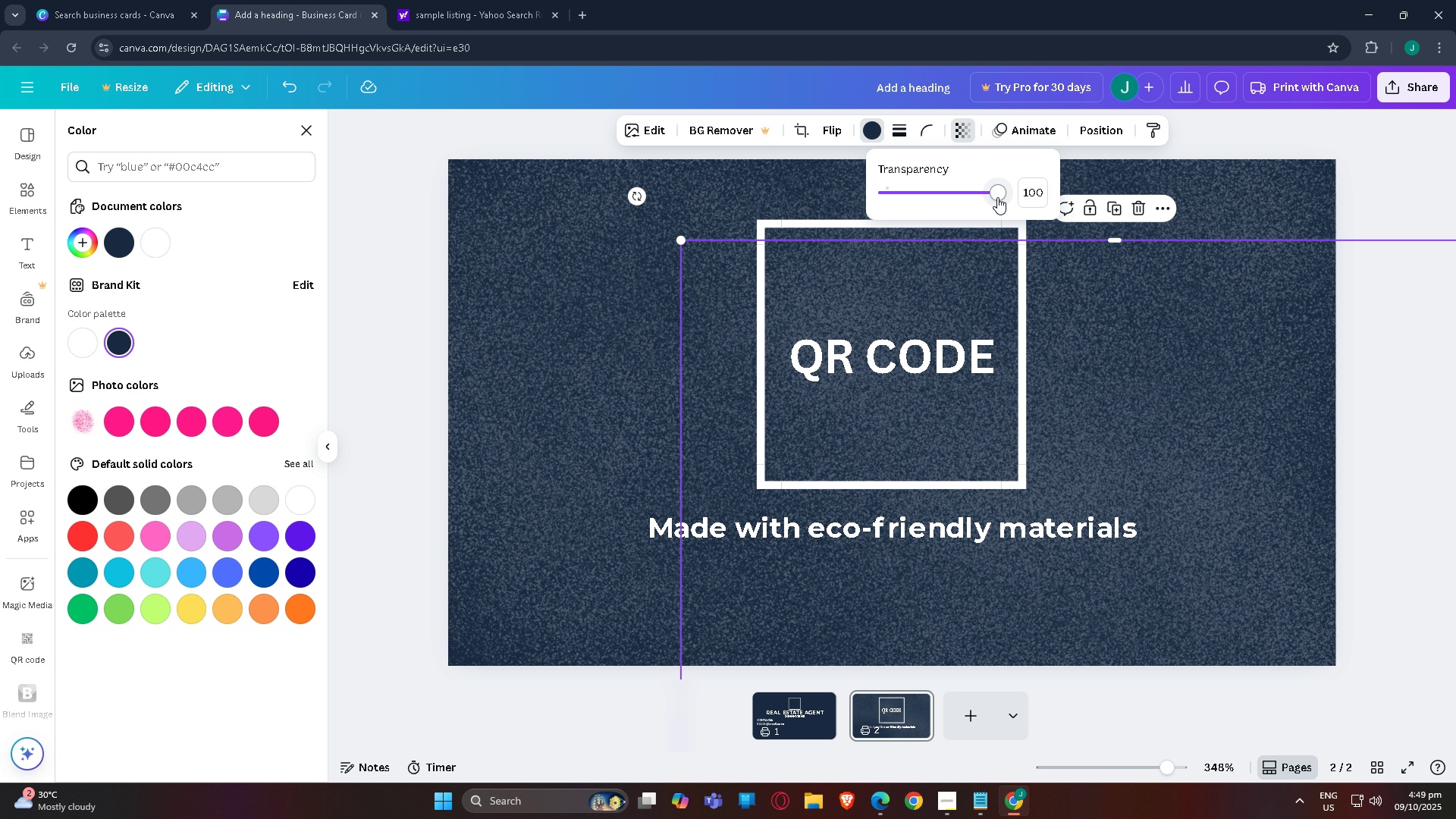 
left_click_drag(start_coordinate=[997, 197], to_coordinate=[897, 204])
 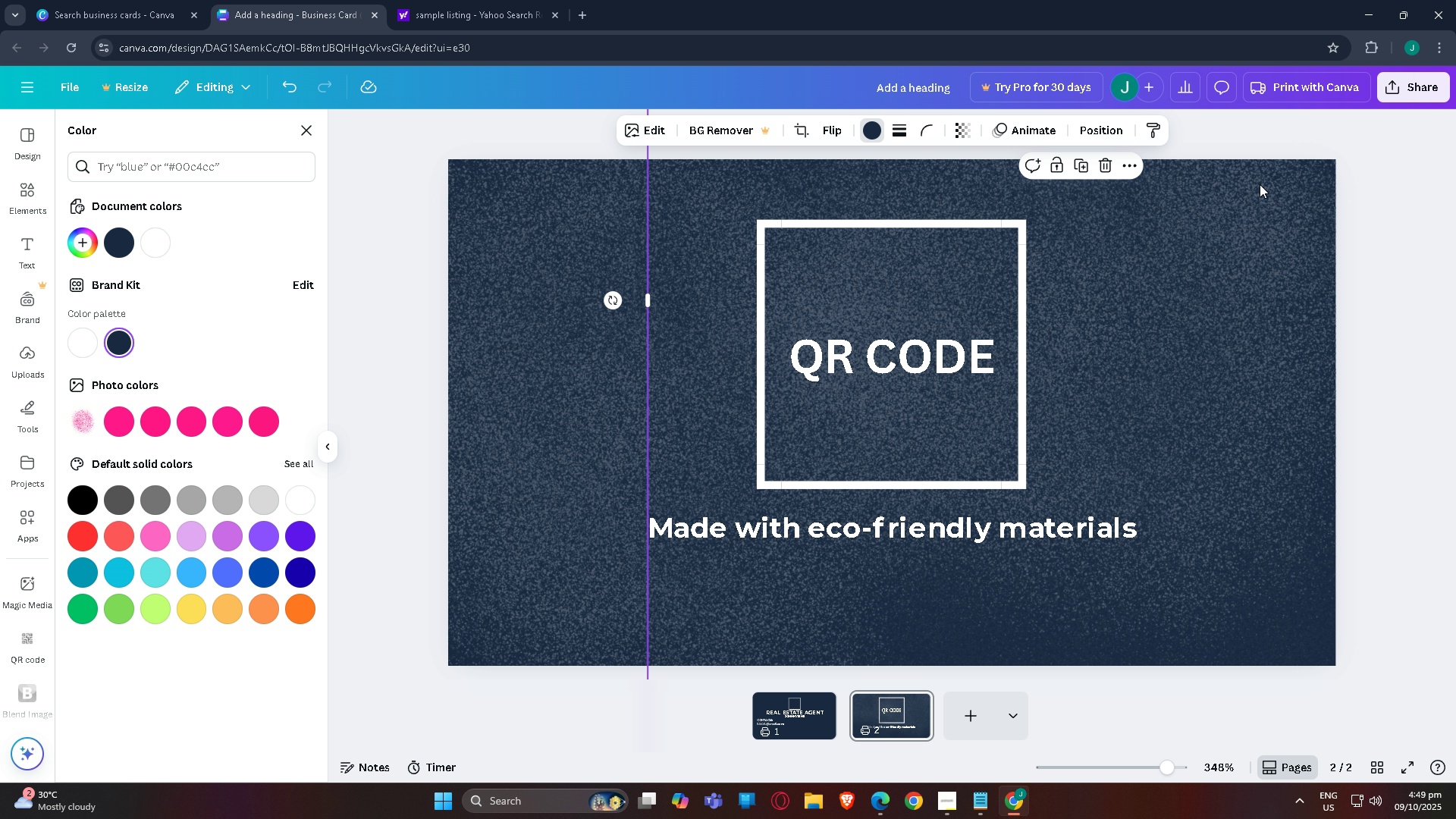 
double_click([1260, 184])
 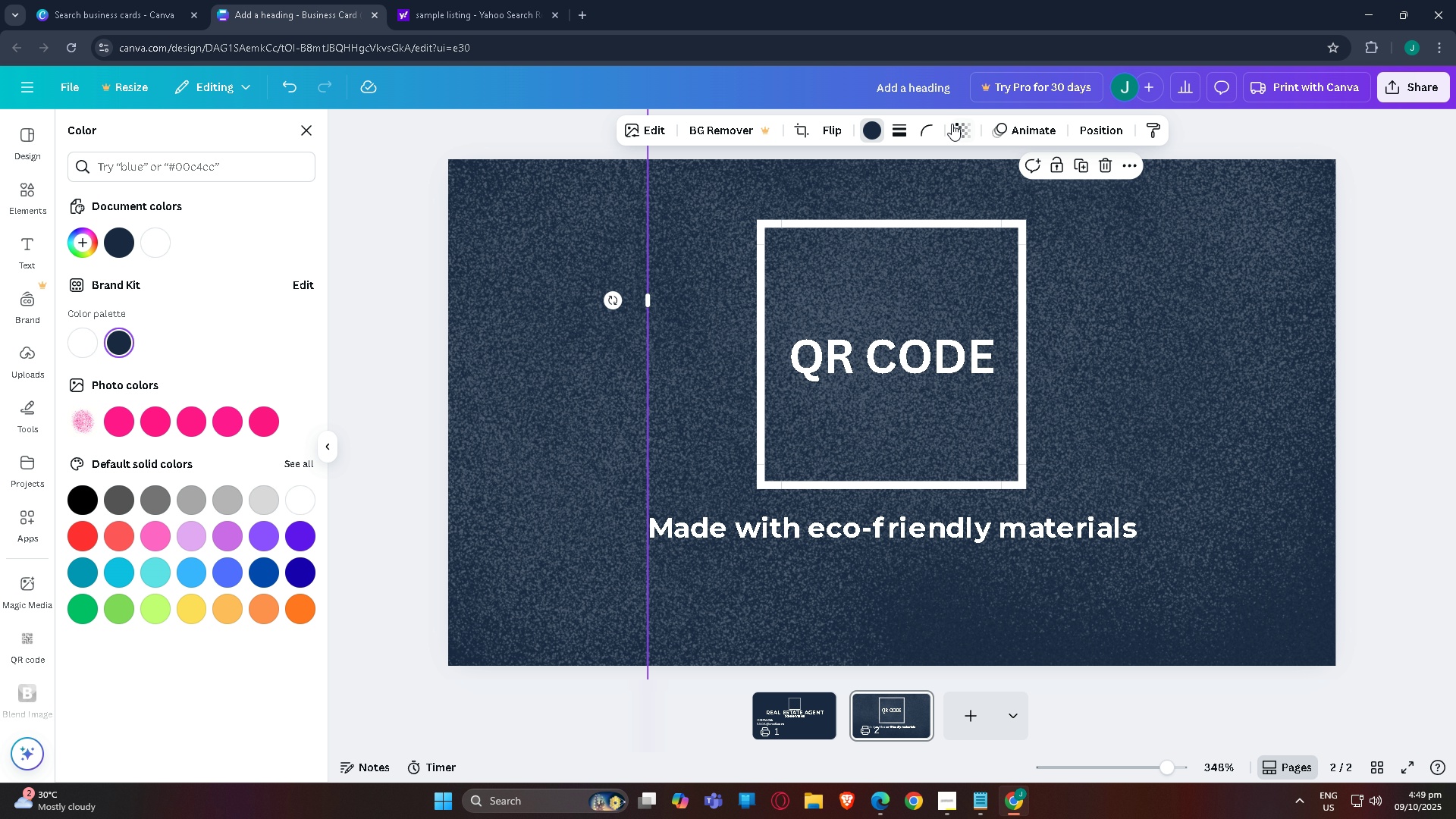 
left_click([952, 124])
 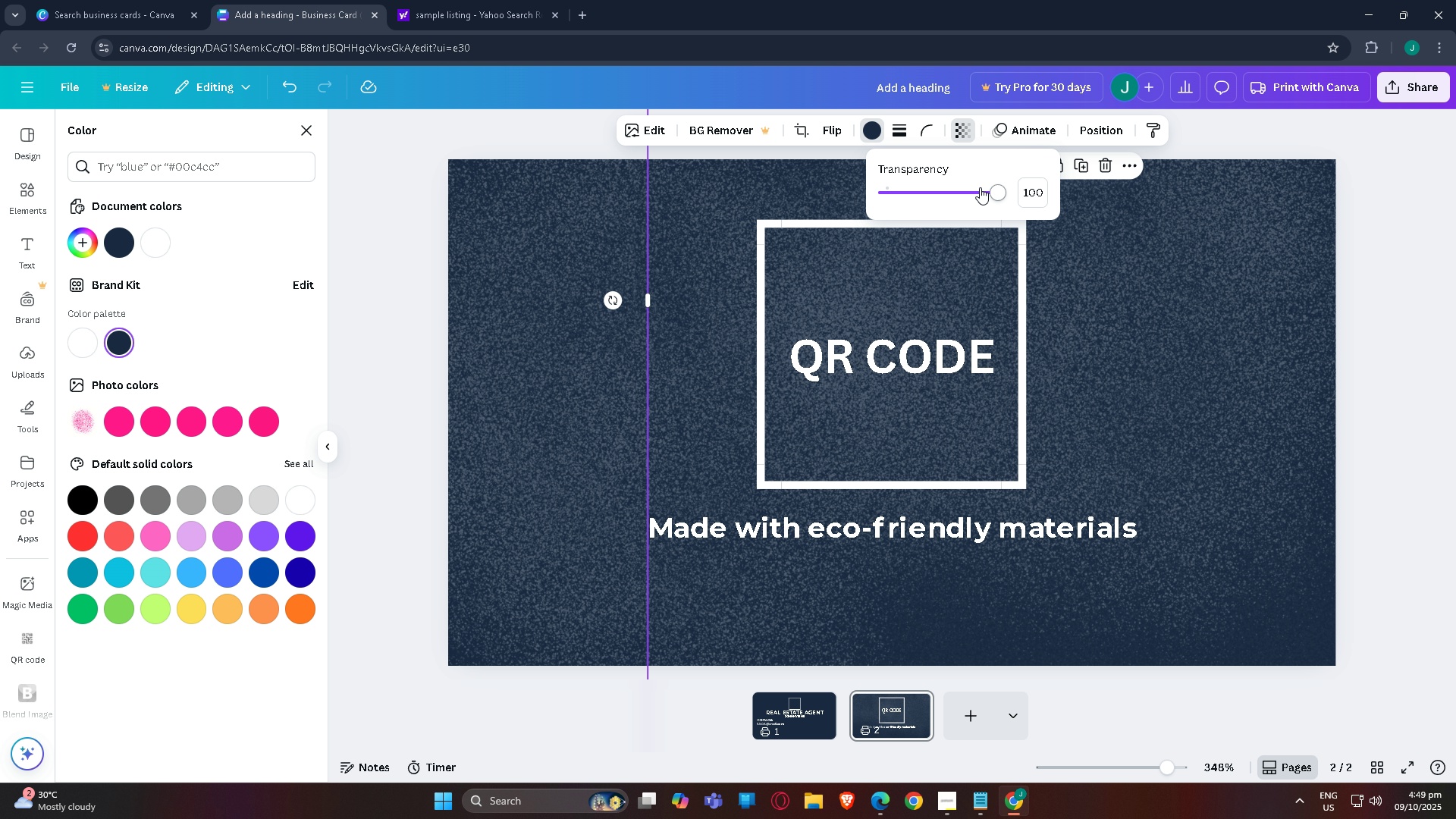 
left_click_drag(start_coordinate=[986, 189], to_coordinate=[902, 193])
 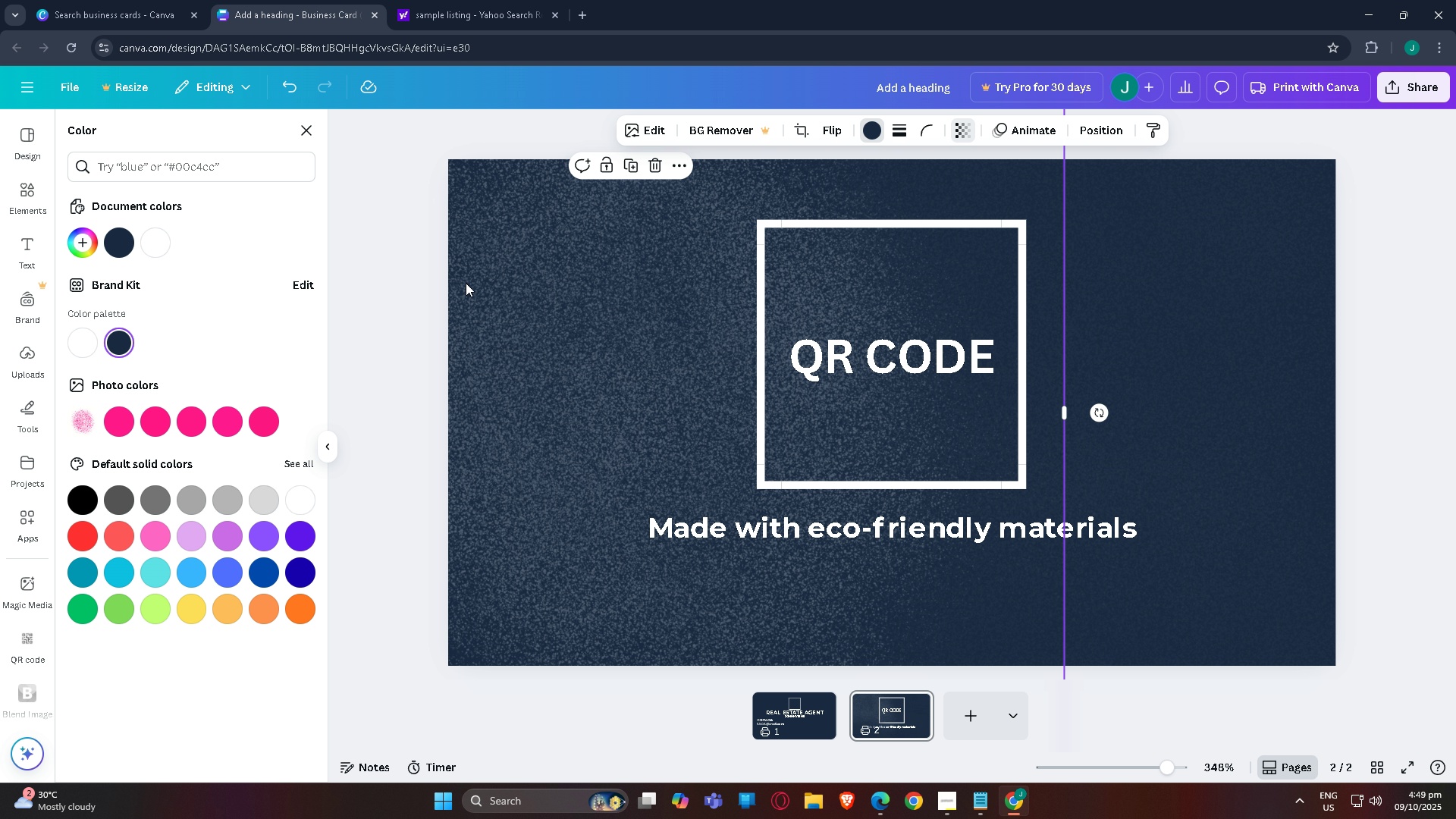 
left_click([466, 283])
 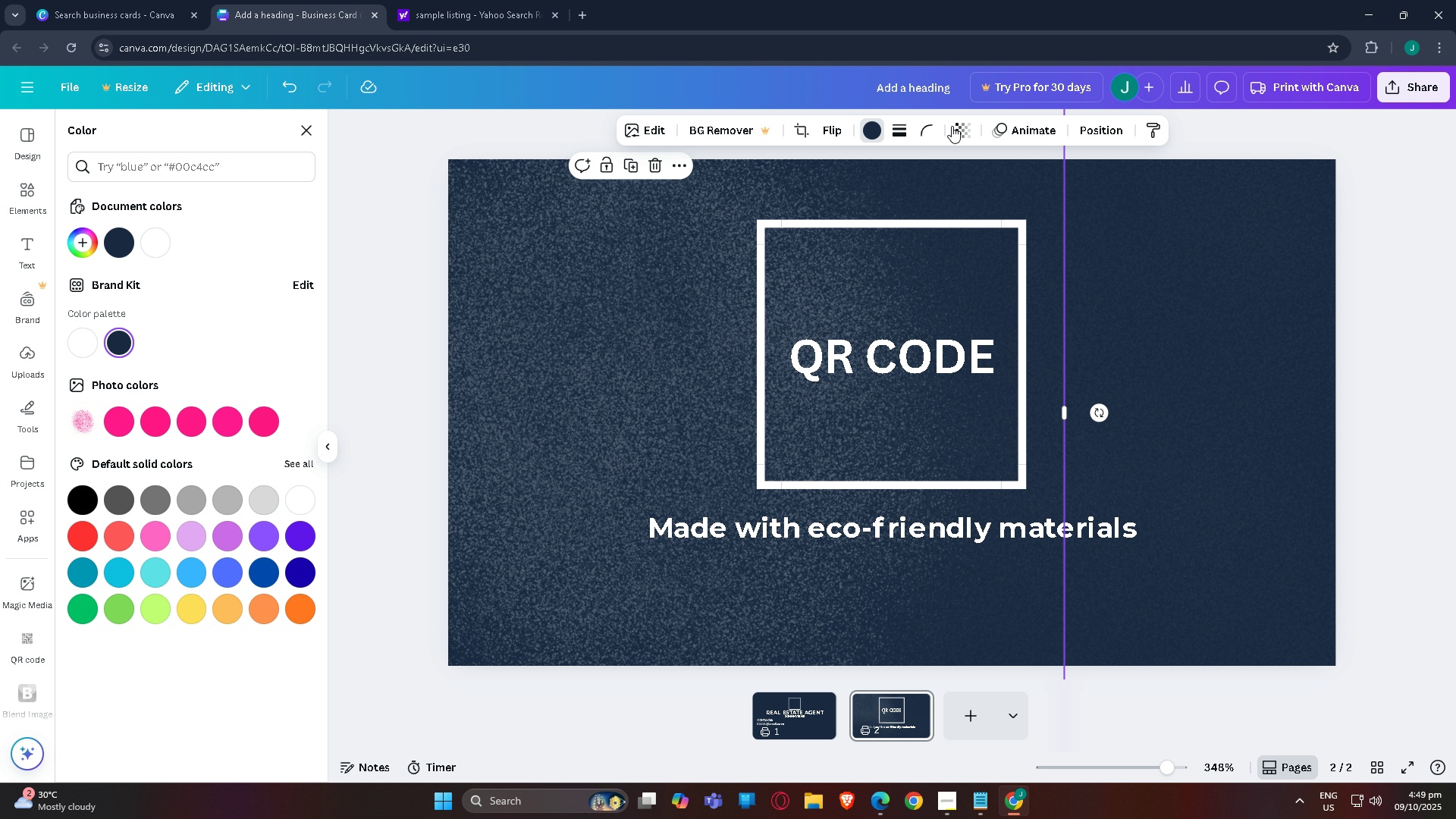 
left_click([959, 133])
 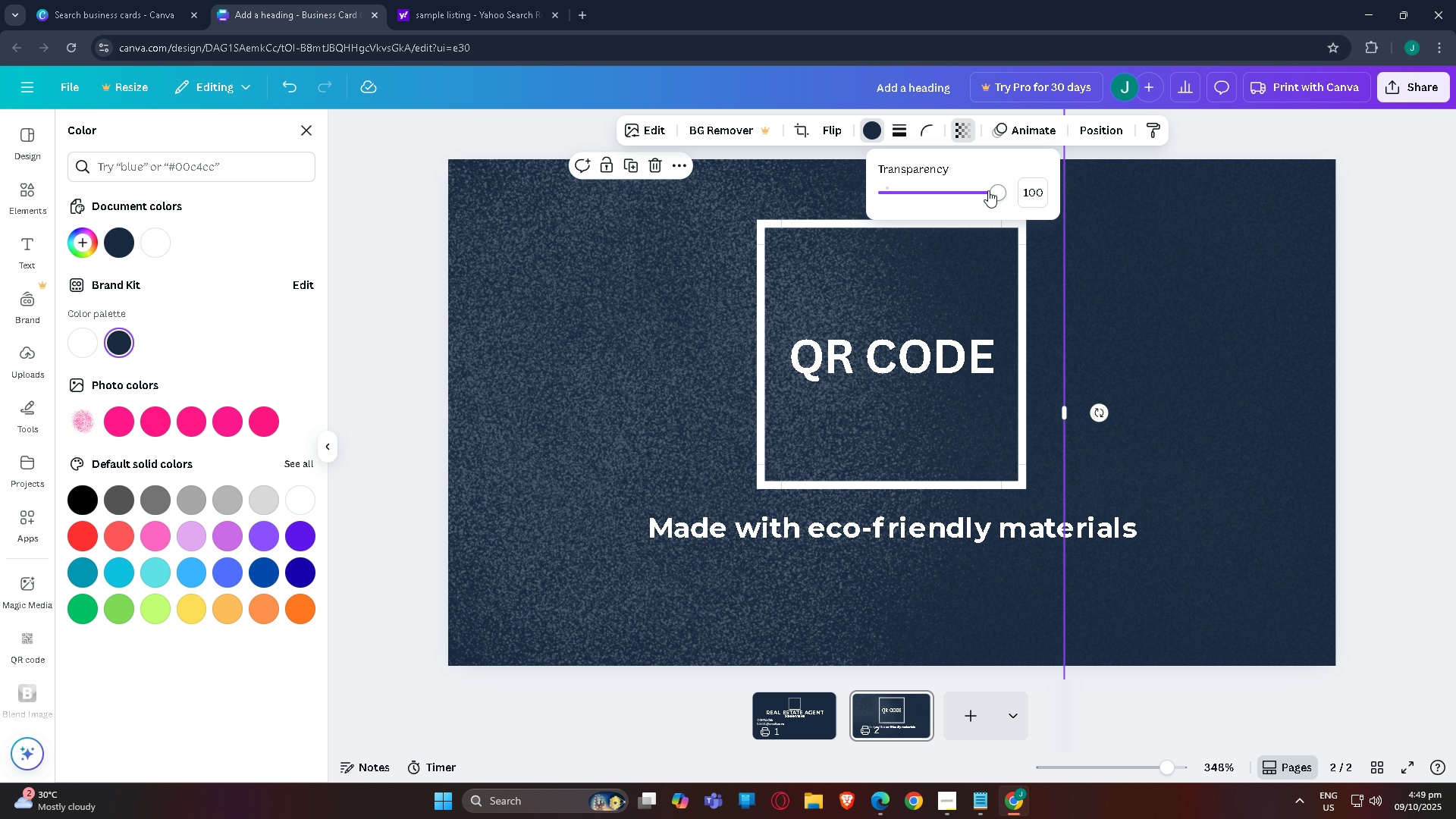 
left_click_drag(start_coordinate=[993, 192], to_coordinate=[902, 198])
 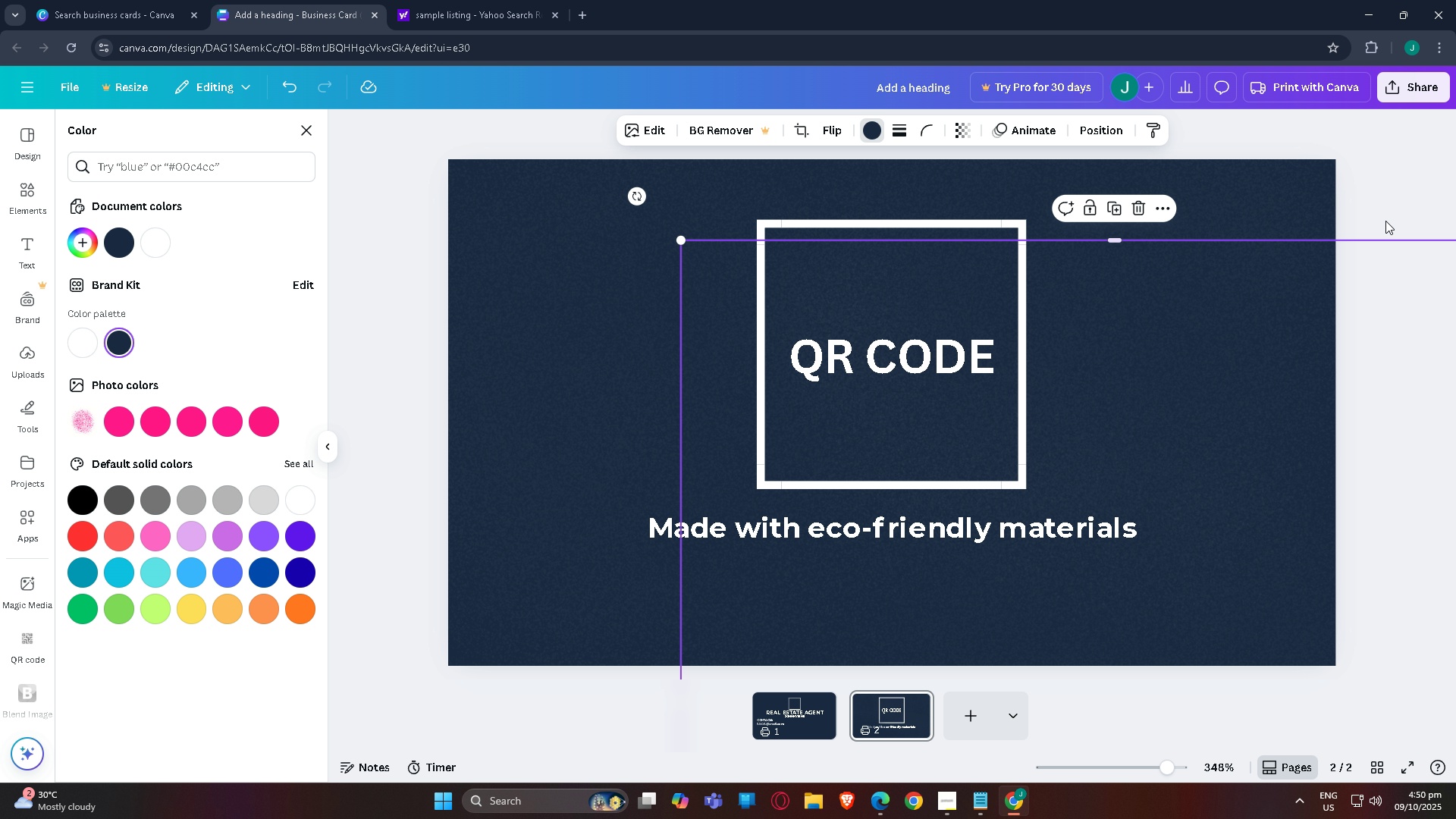 
double_click([1401, 198])
 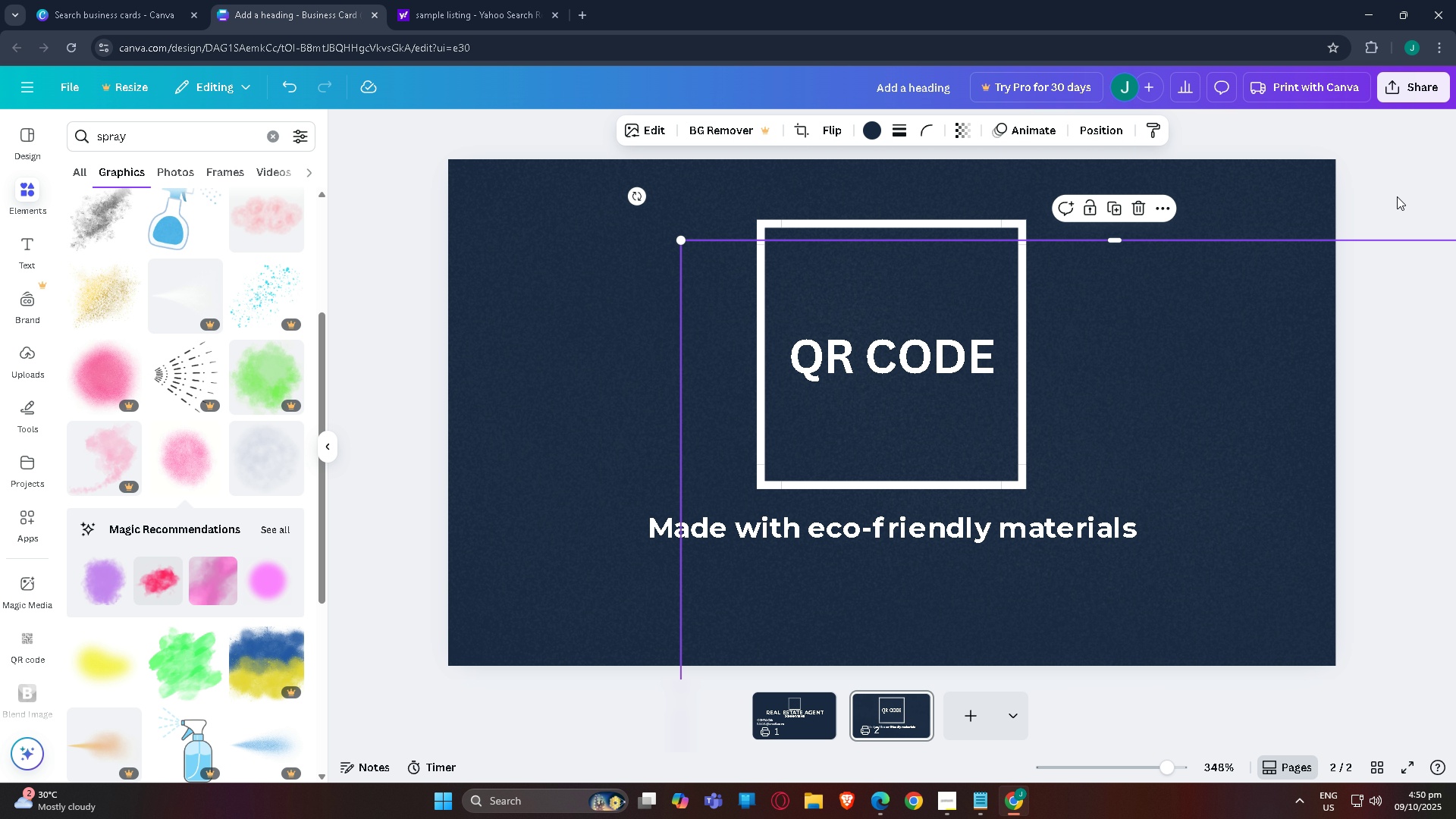 
left_click([1397, 196])
 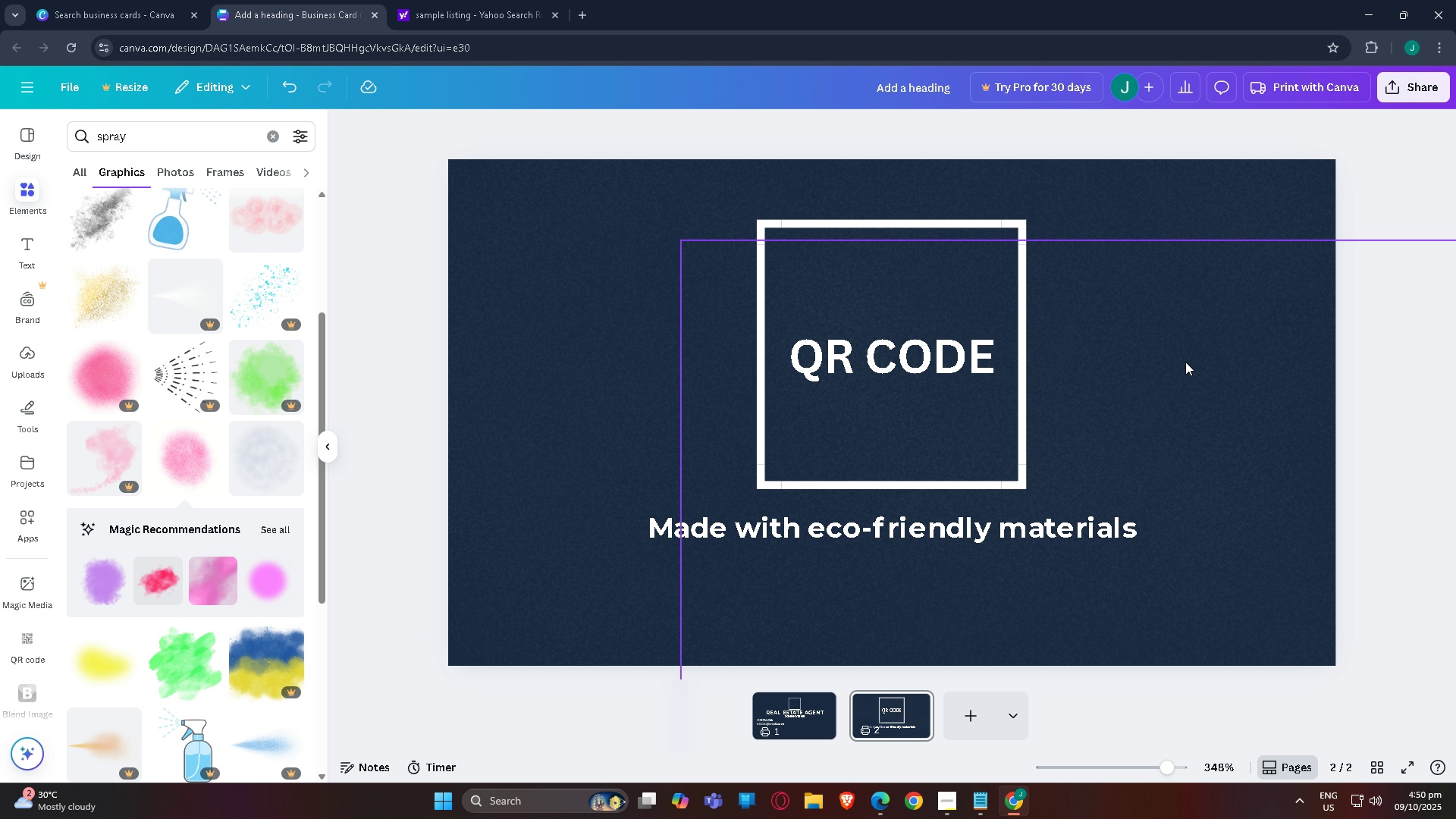 
left_click([1191, 364])
 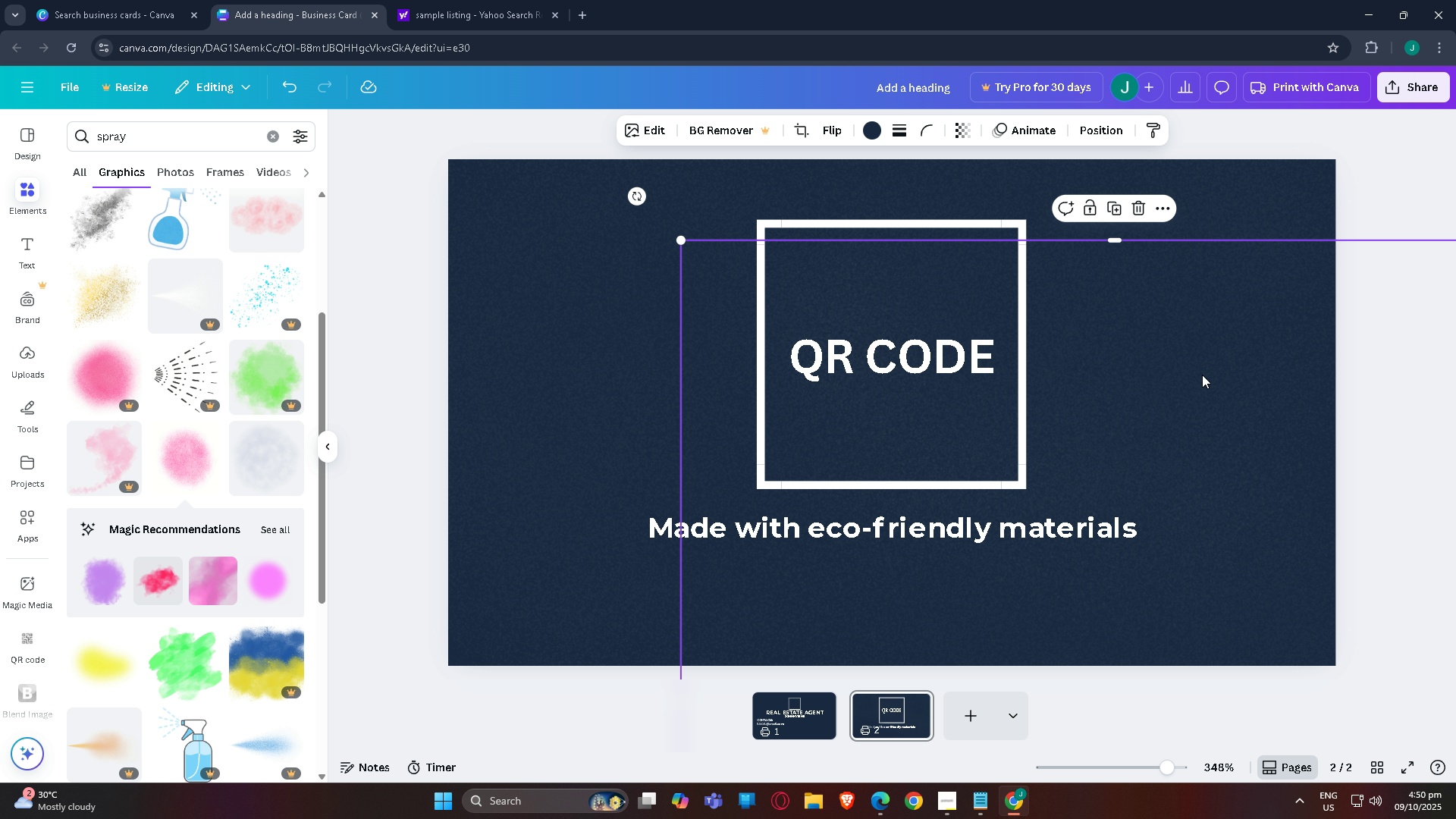 
left_click_drag(start_coordinate=[1202, 375], to_coordinate=[1239, 442])
 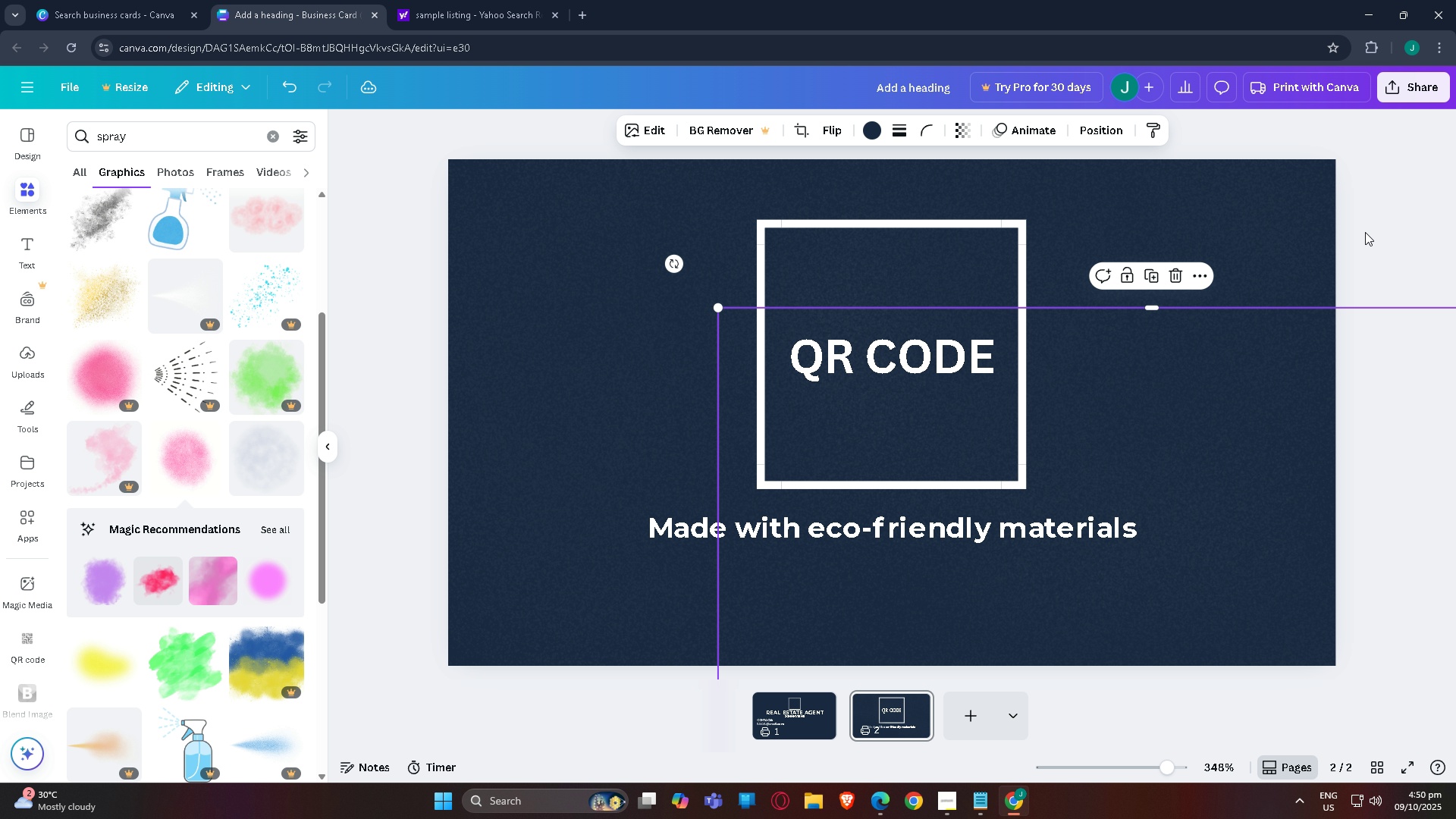 
left_click([1365, 232])
 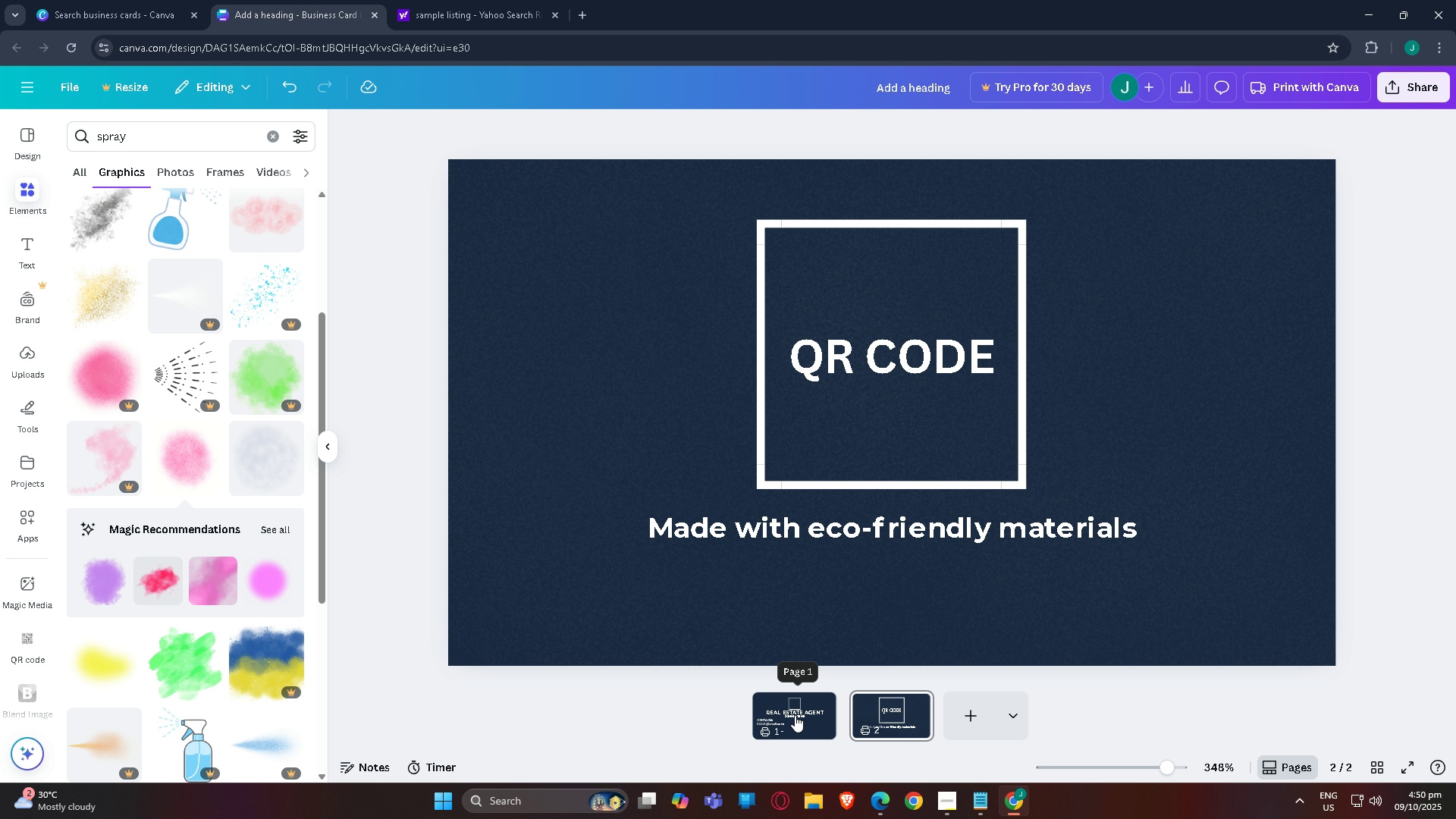 
left_click([795, 715])
 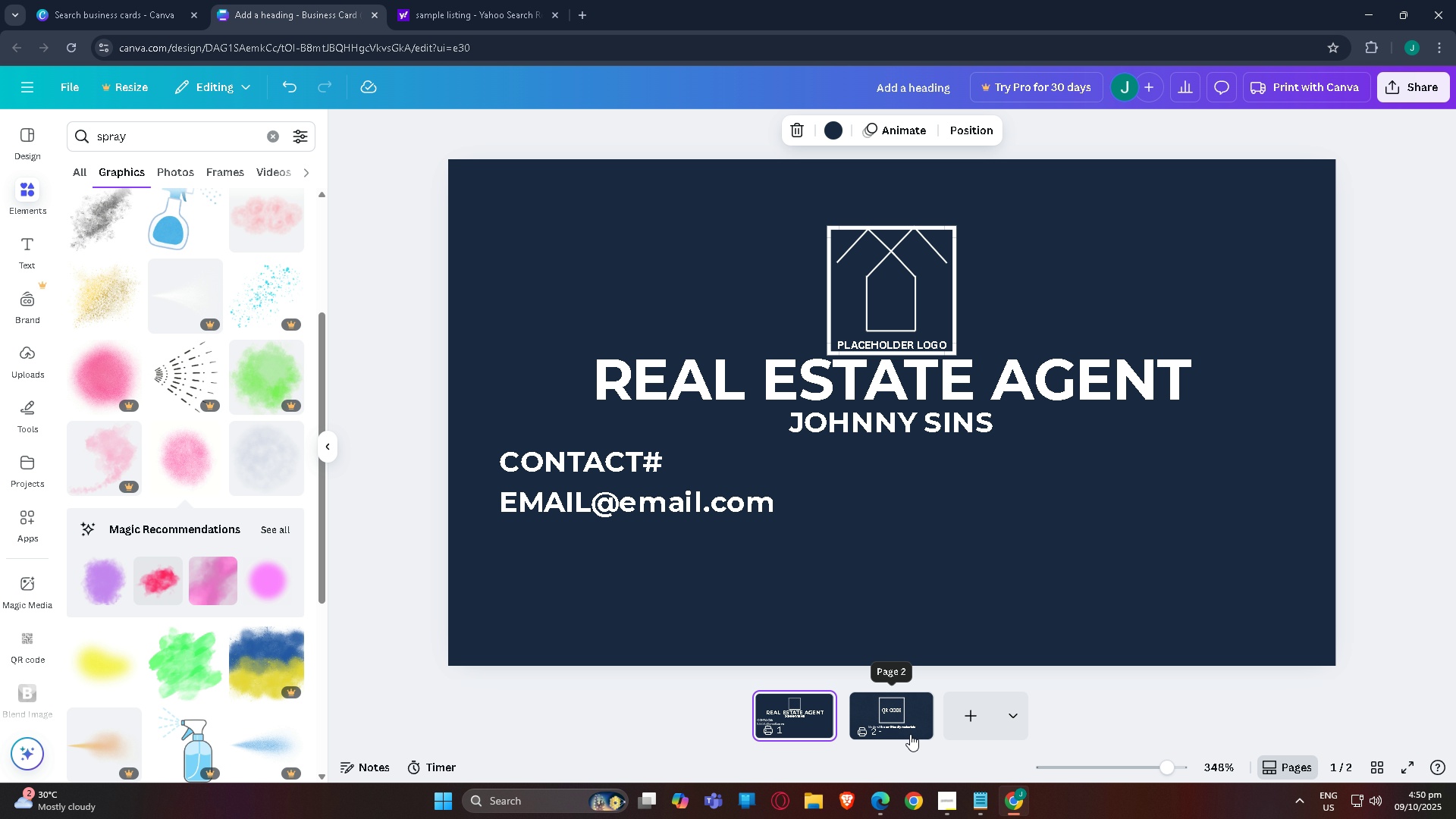 
left_click([912, 734])
 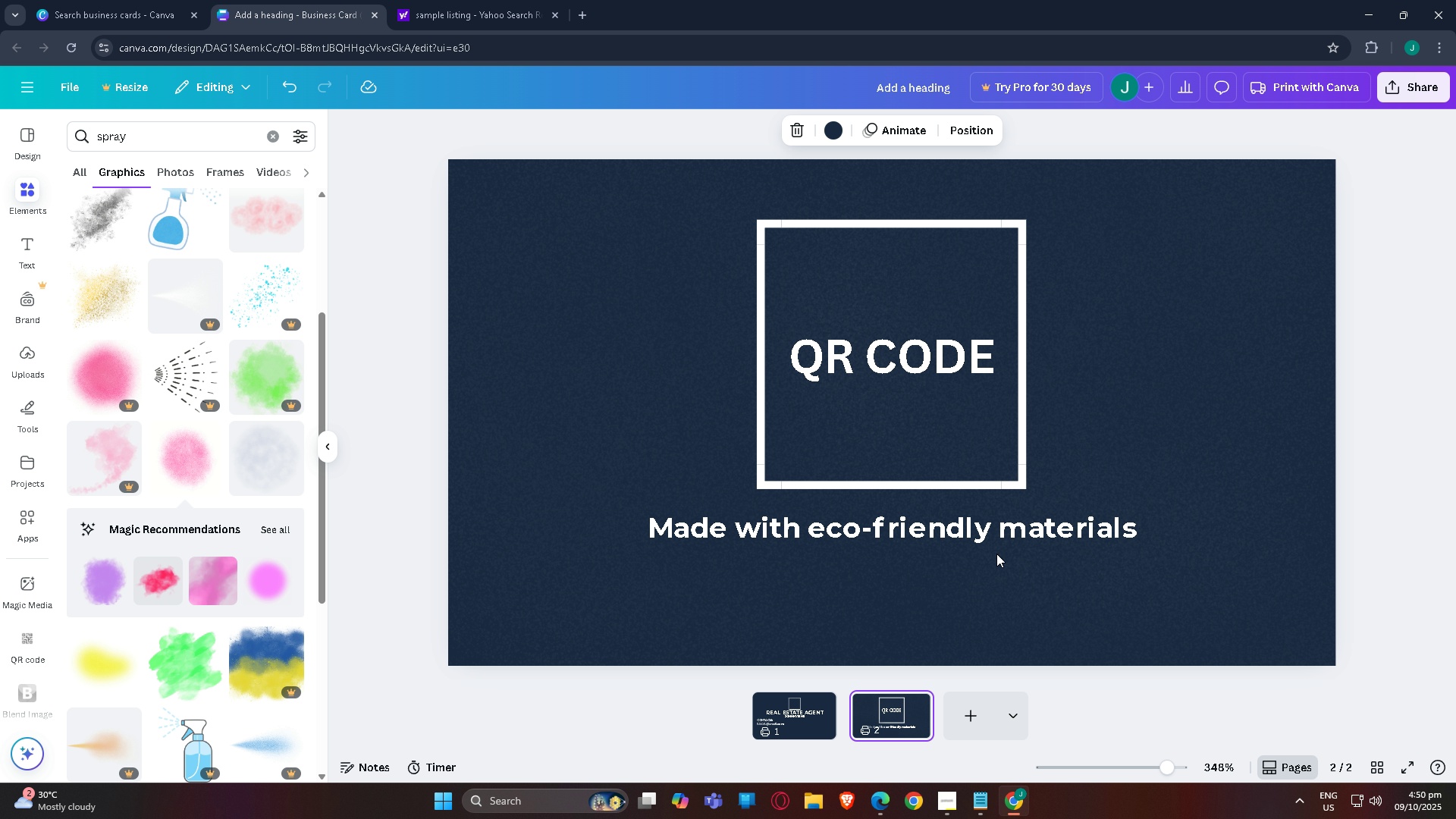 
left_click([1217, 239])
 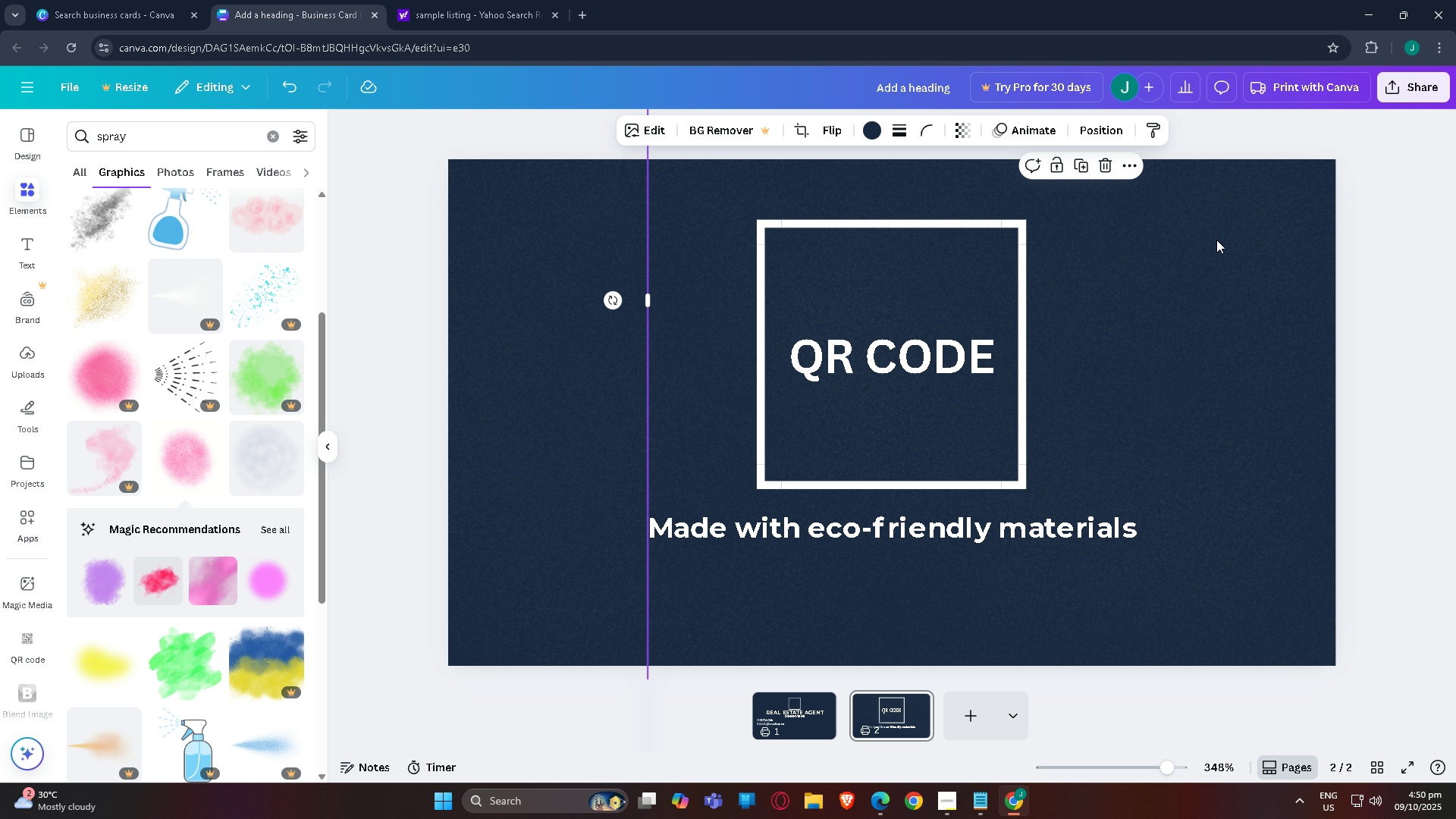 
key(Control+C)
 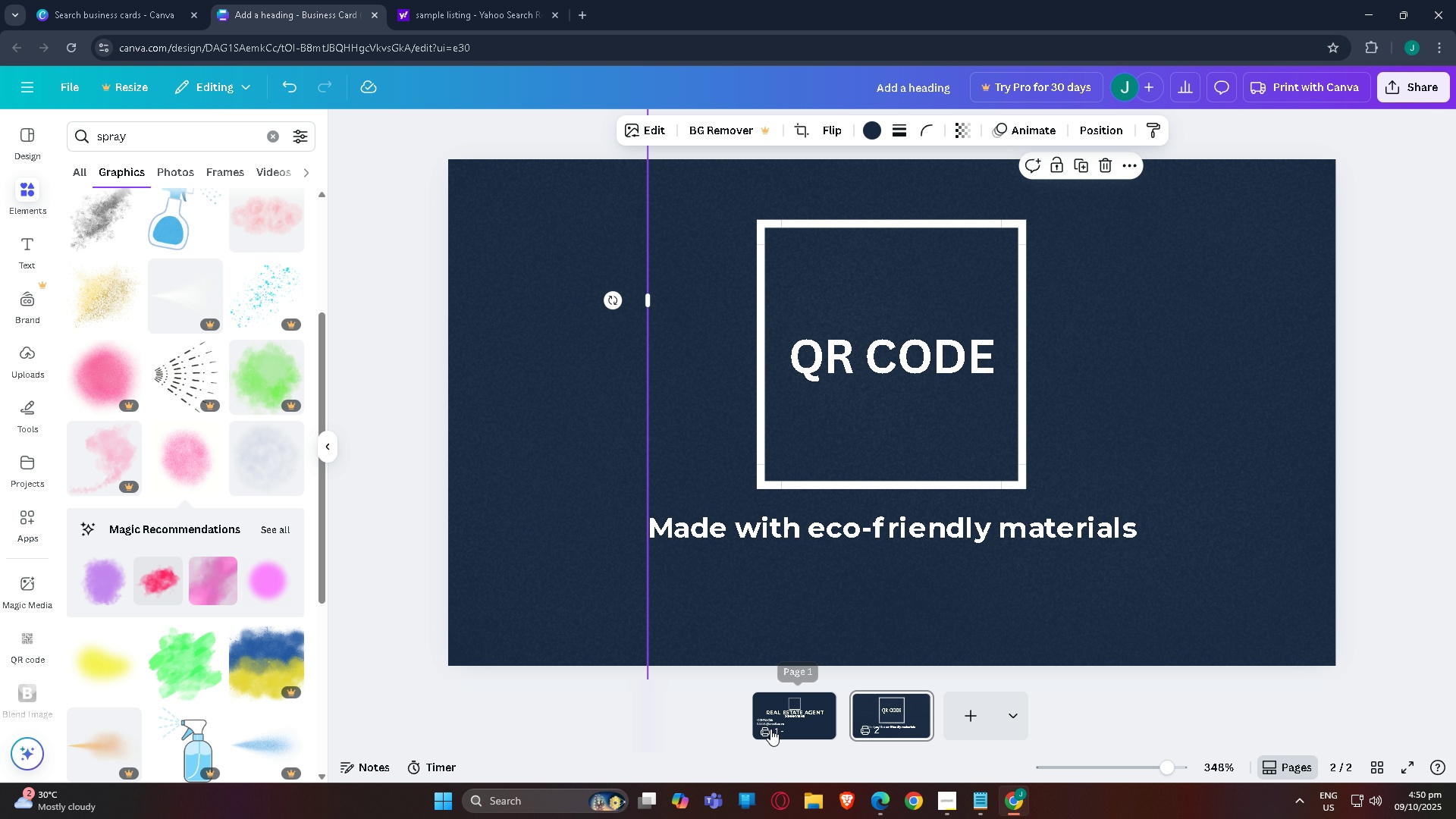 
left_click([770, 729])
 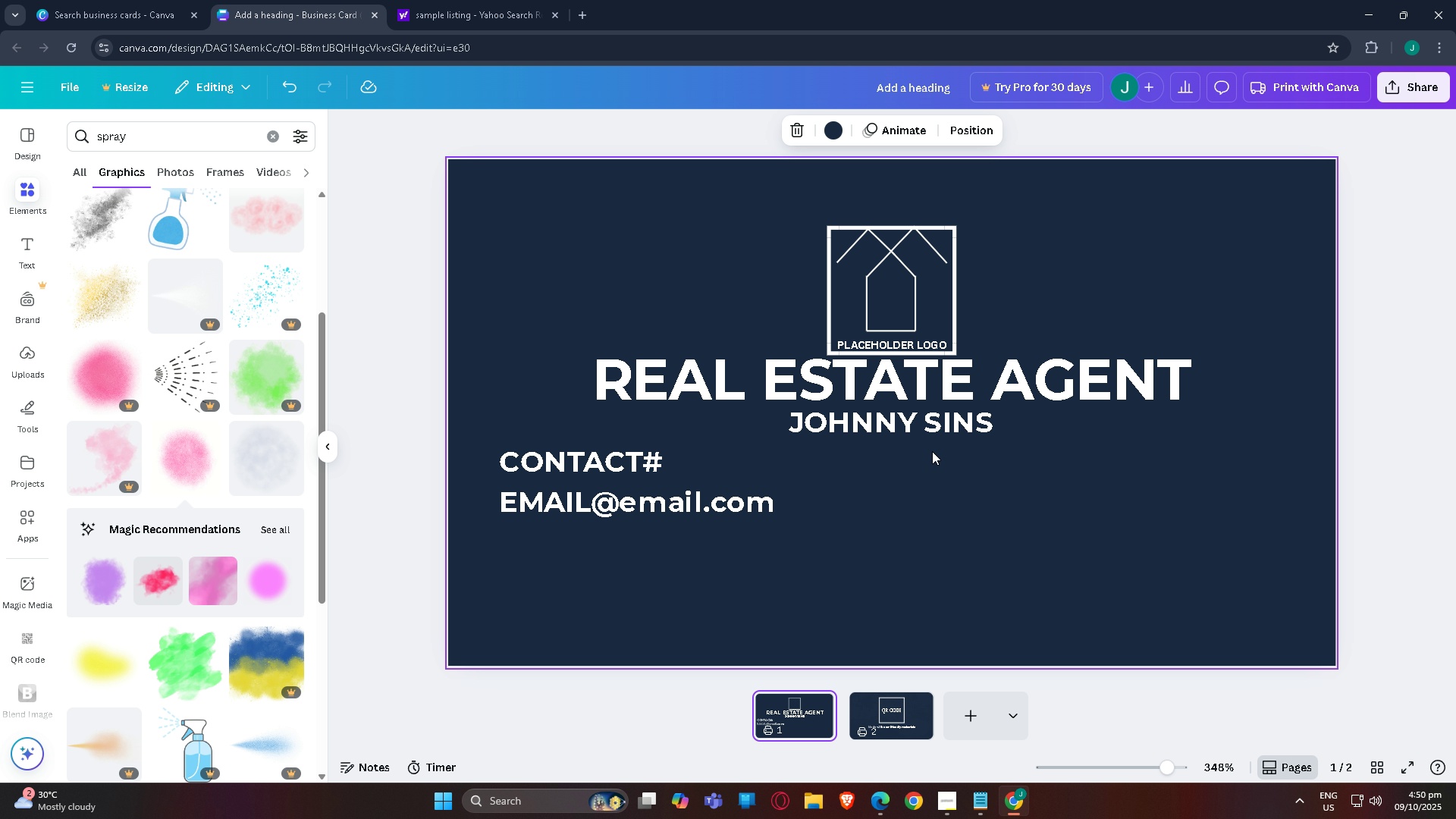 
key(Control+V)
 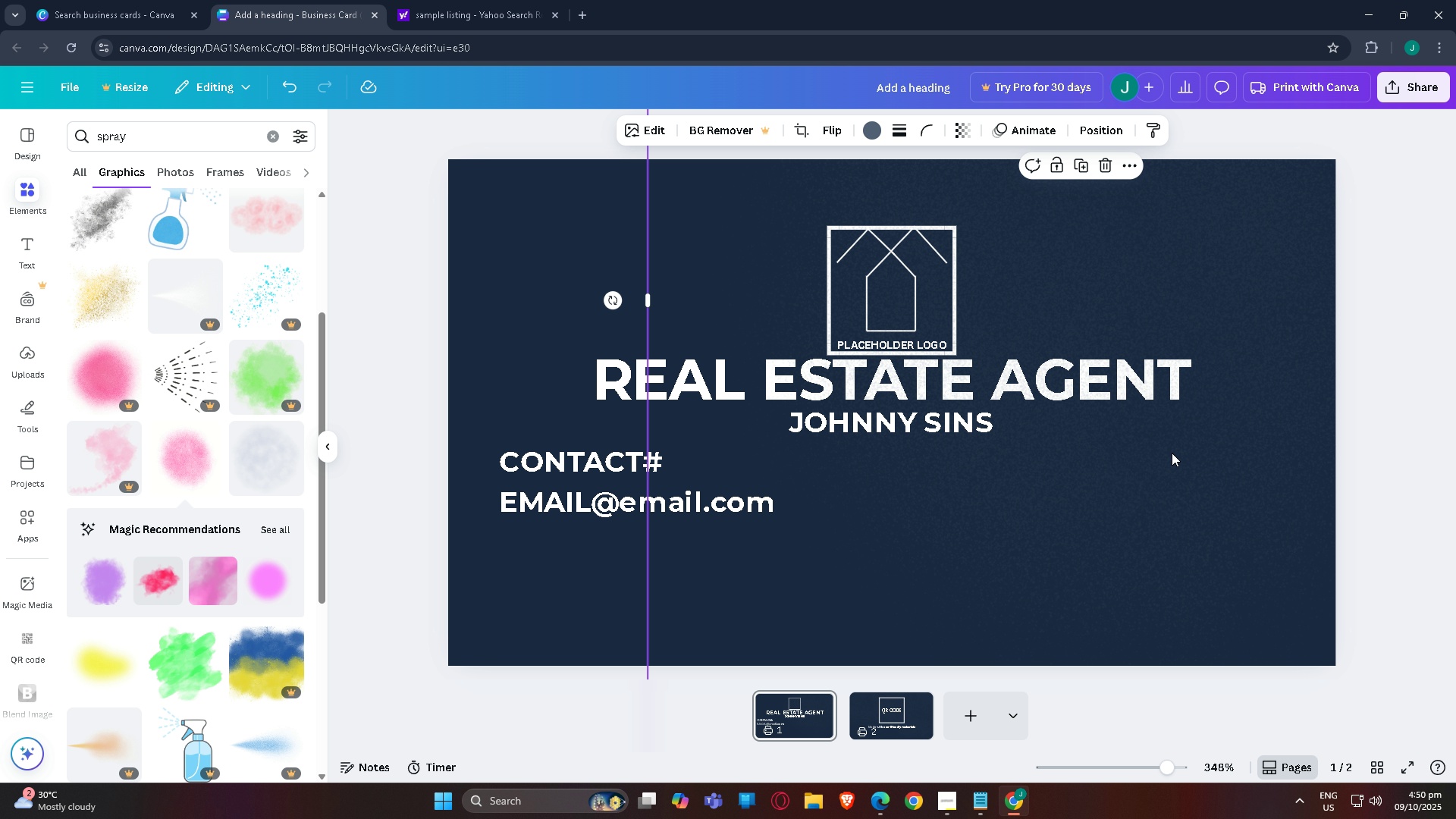 
key(Control+BracketLeft)
 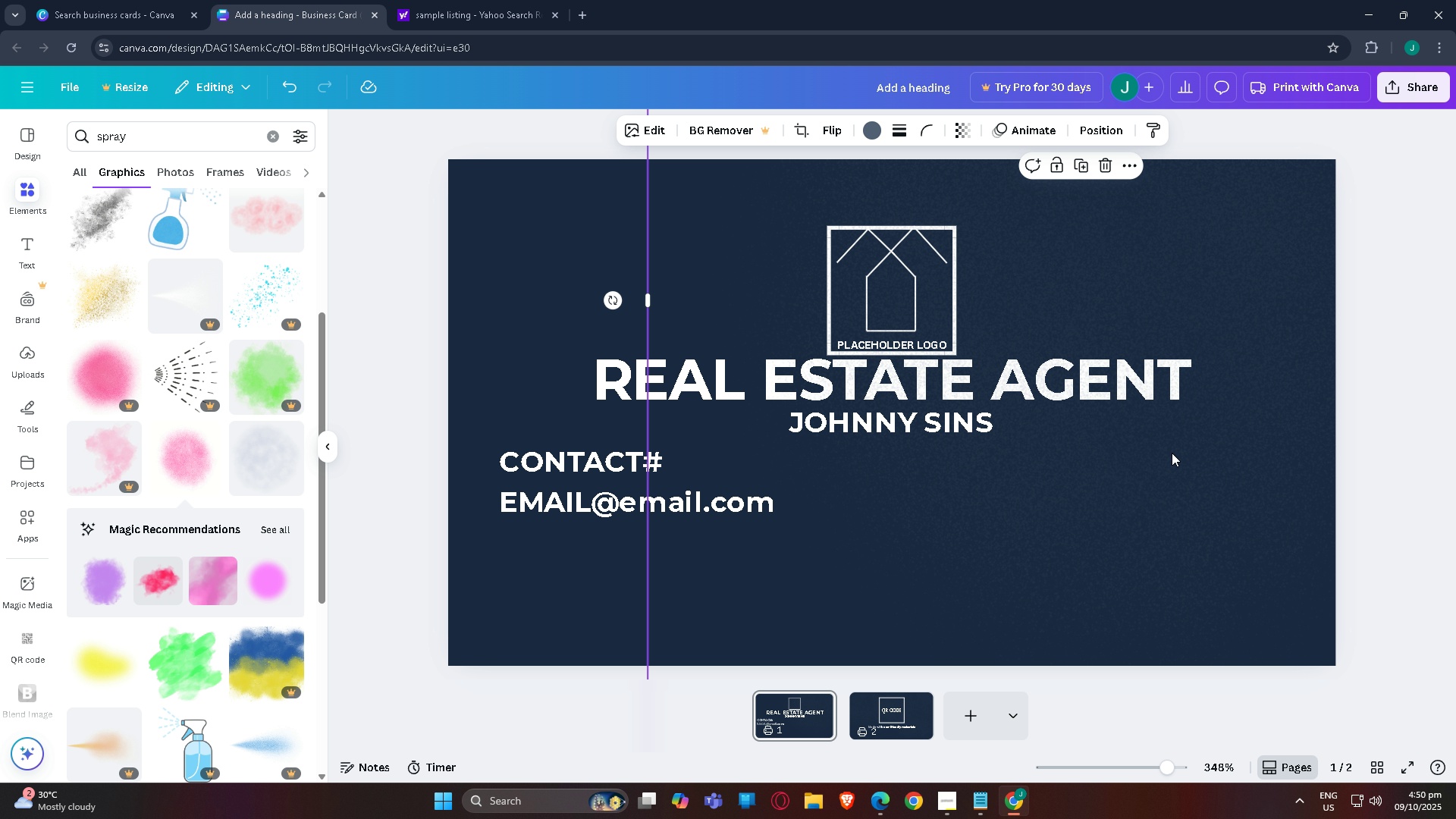 
key(Control+BracketLeft)
 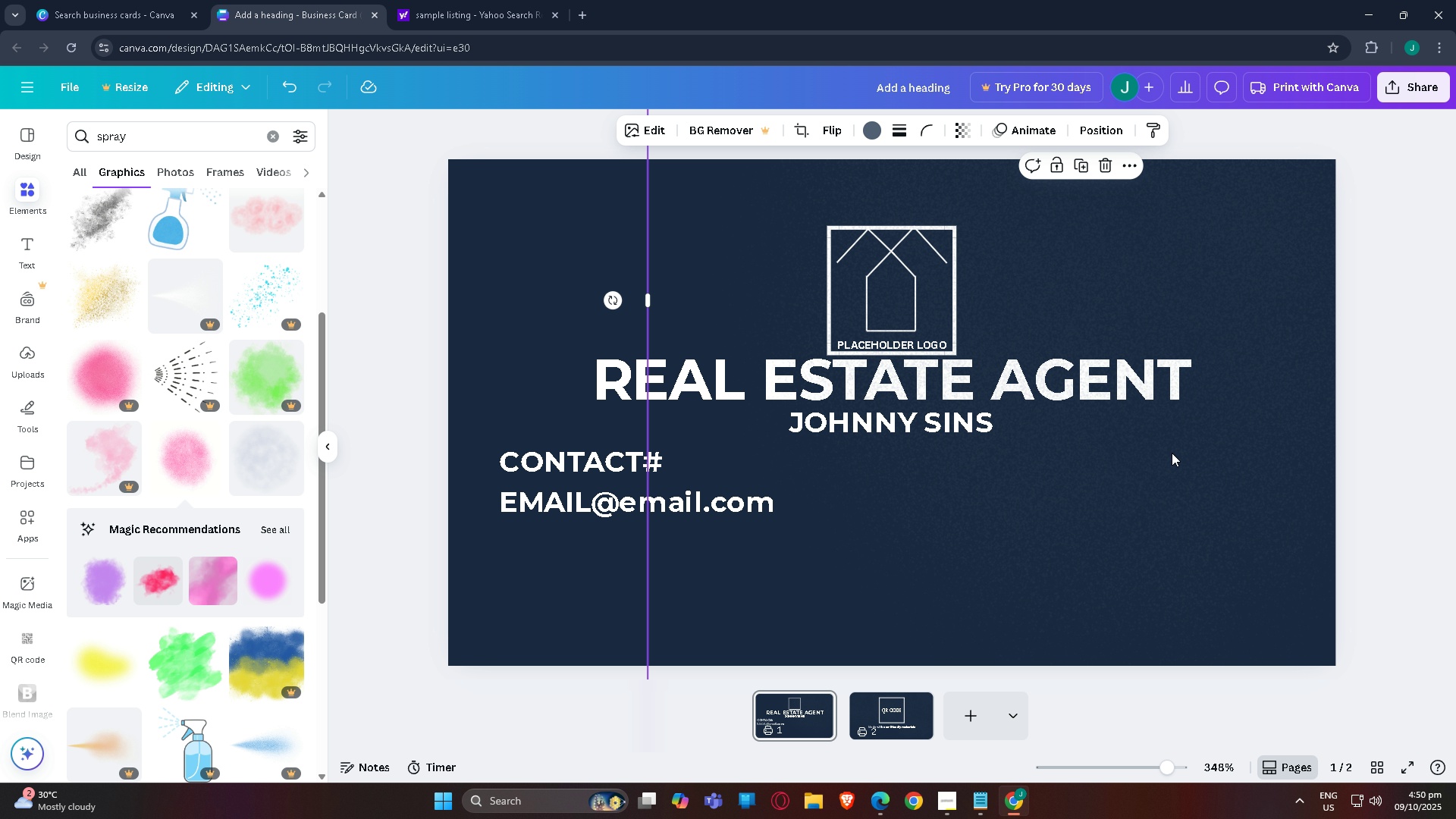 
key(Control+BracketLeft)
 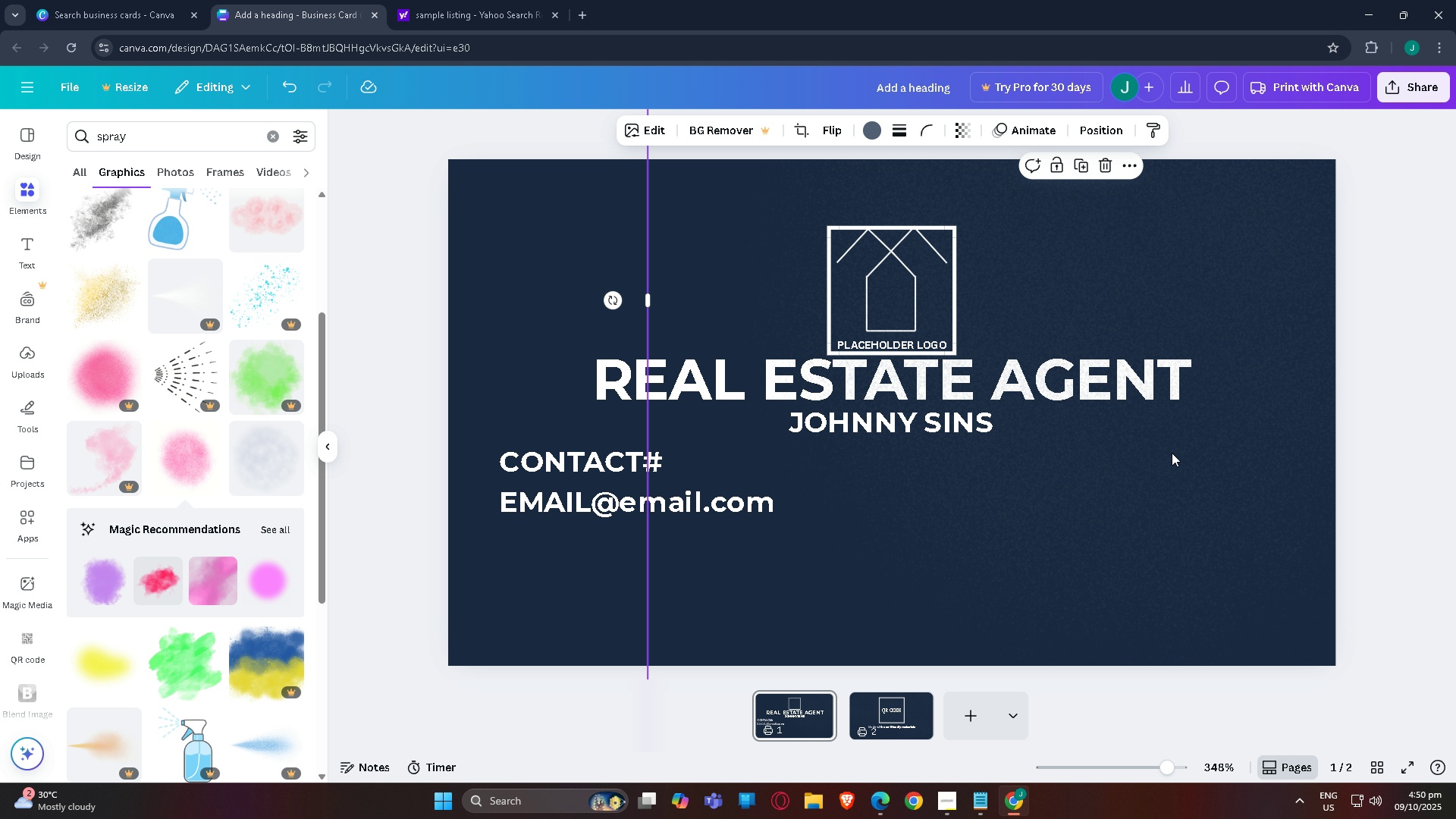 
key(Control+BracketLeft)
 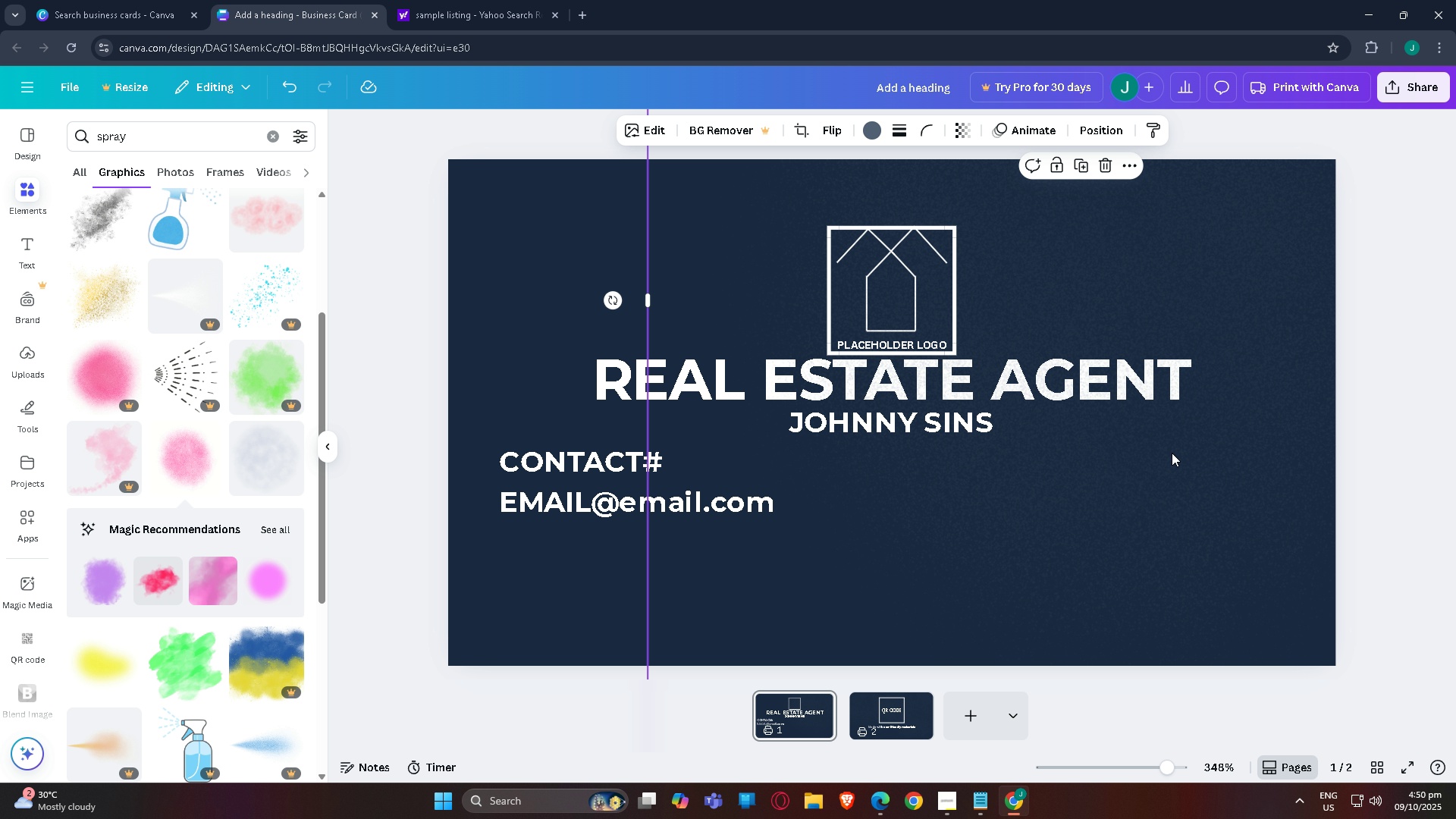 
key(Control+BracketLeft)
 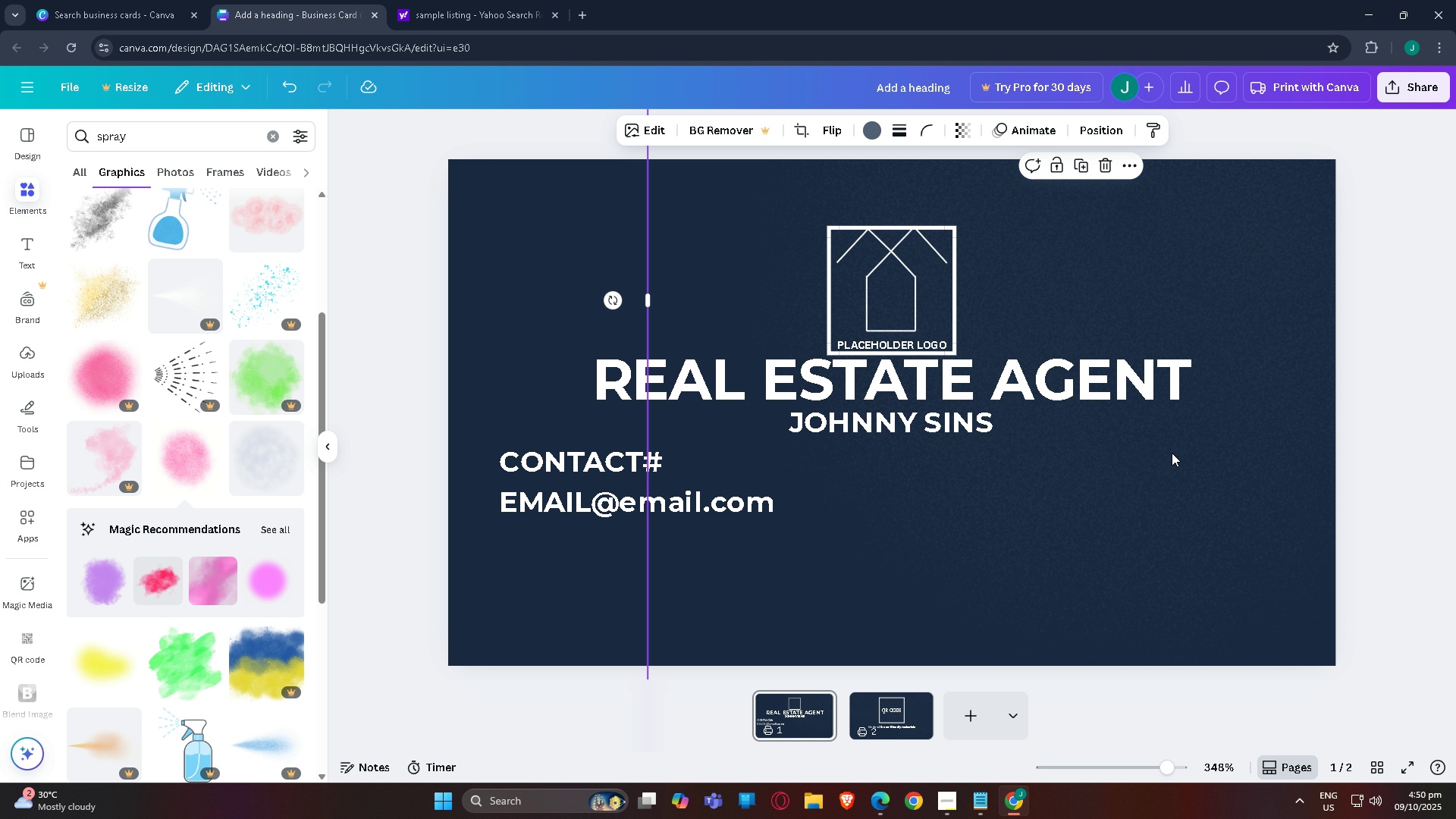 
key(Control+BracketLeft)
 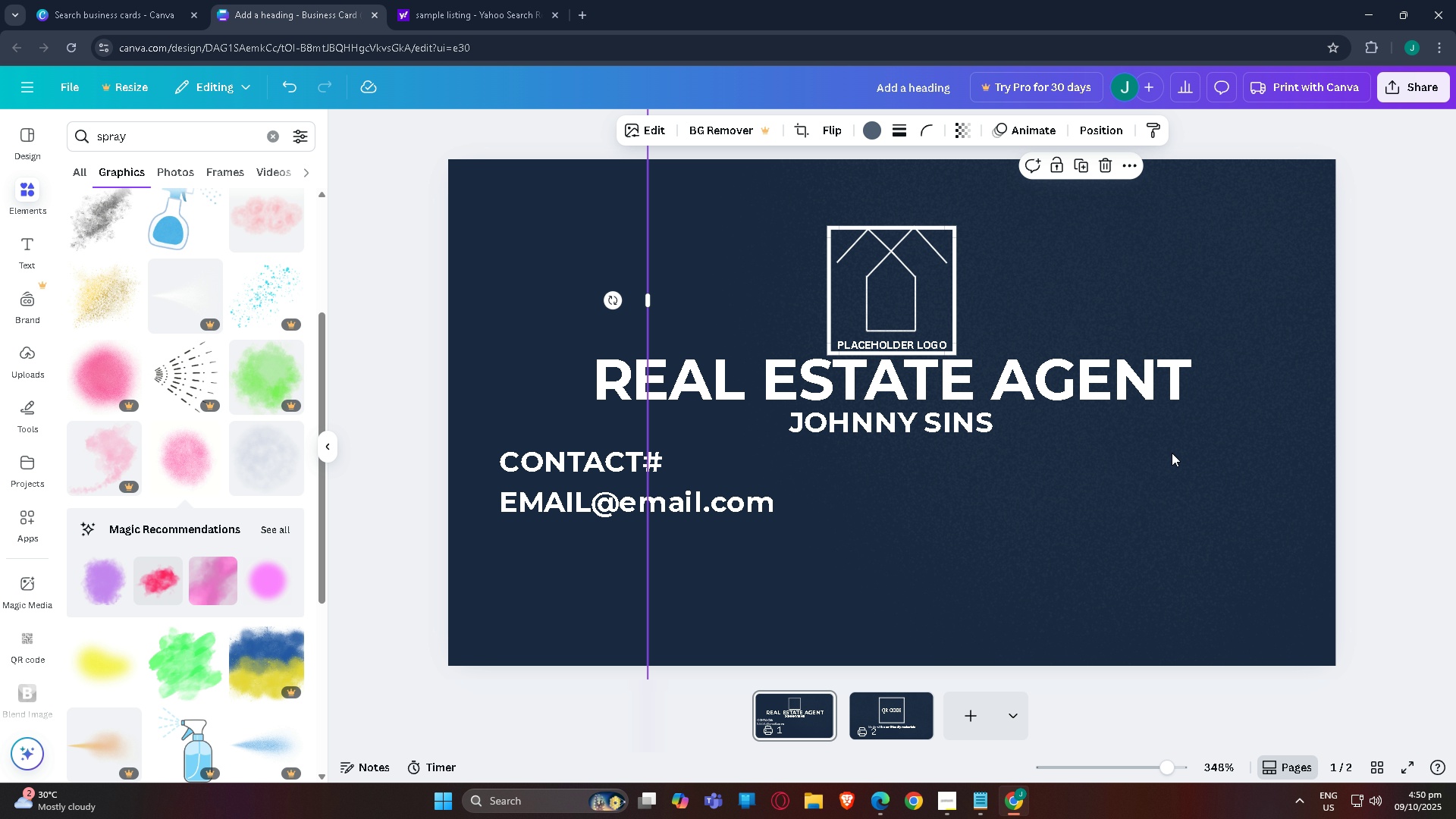 
key(Control+BracketLeft)
 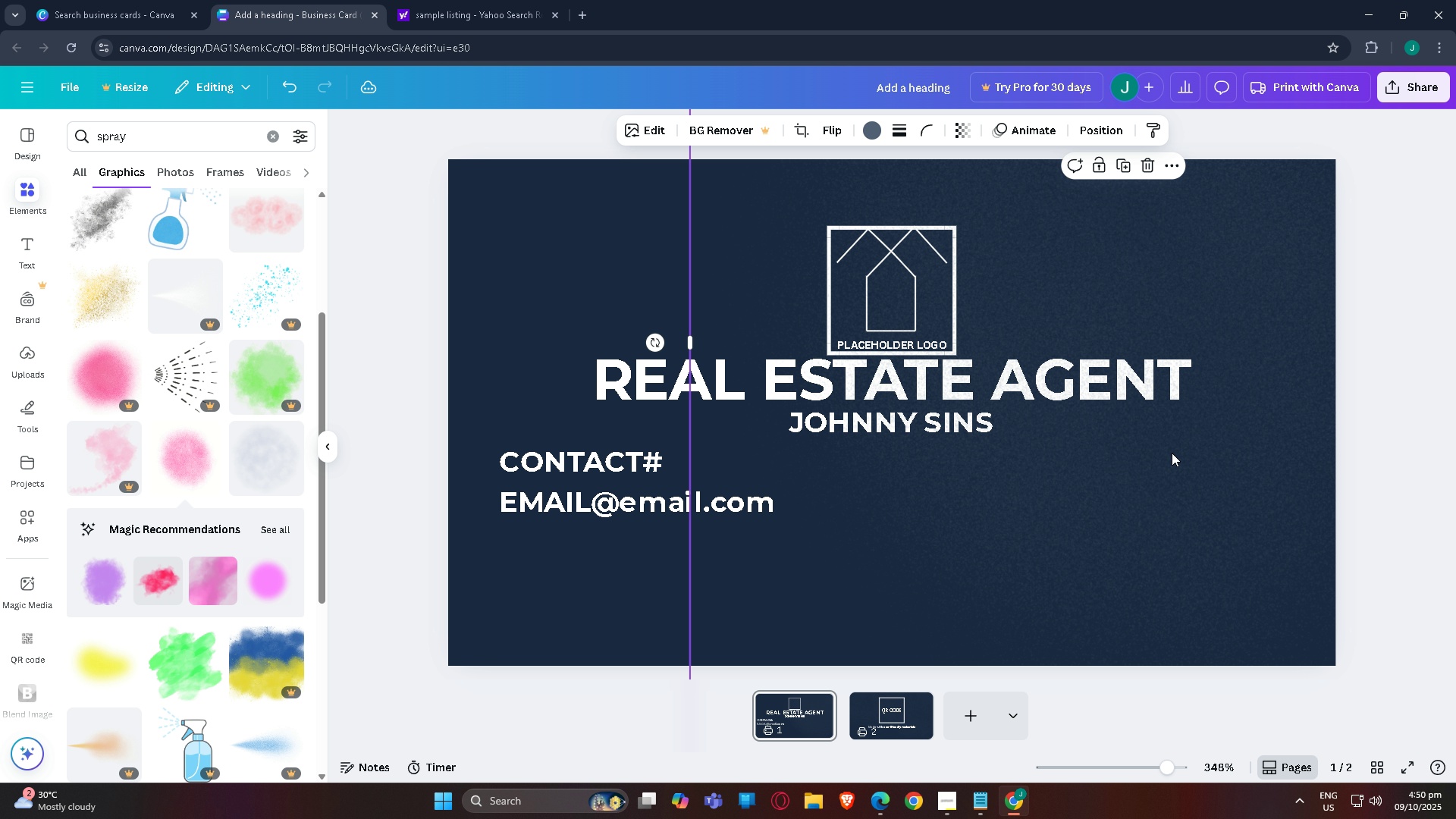 
key(Control+V)
 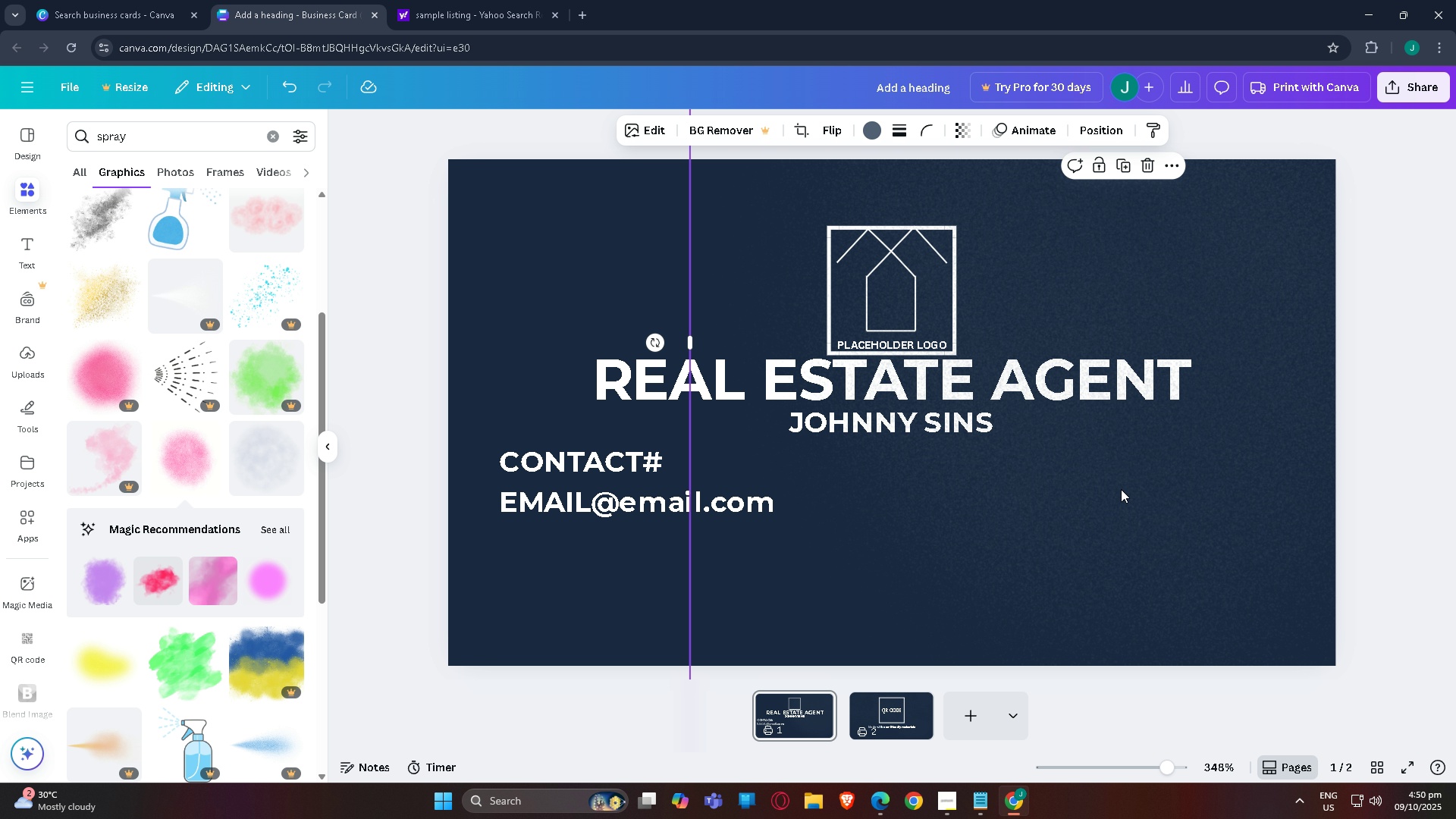 
left_click_drag(start_coordinate=[1128, 527], to_coordinate=[565, 396])
 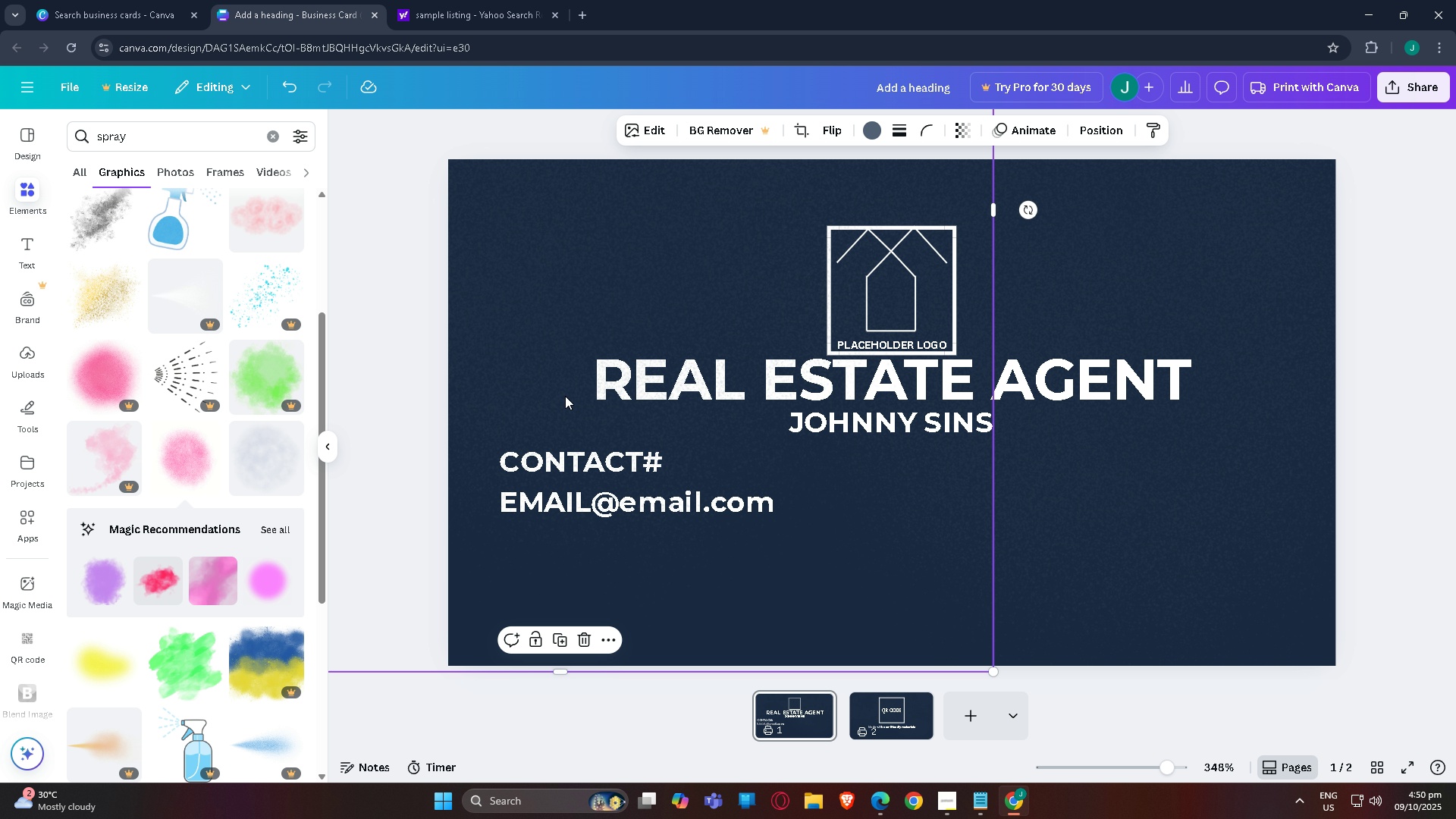 
key(Control+BracketLeft)
 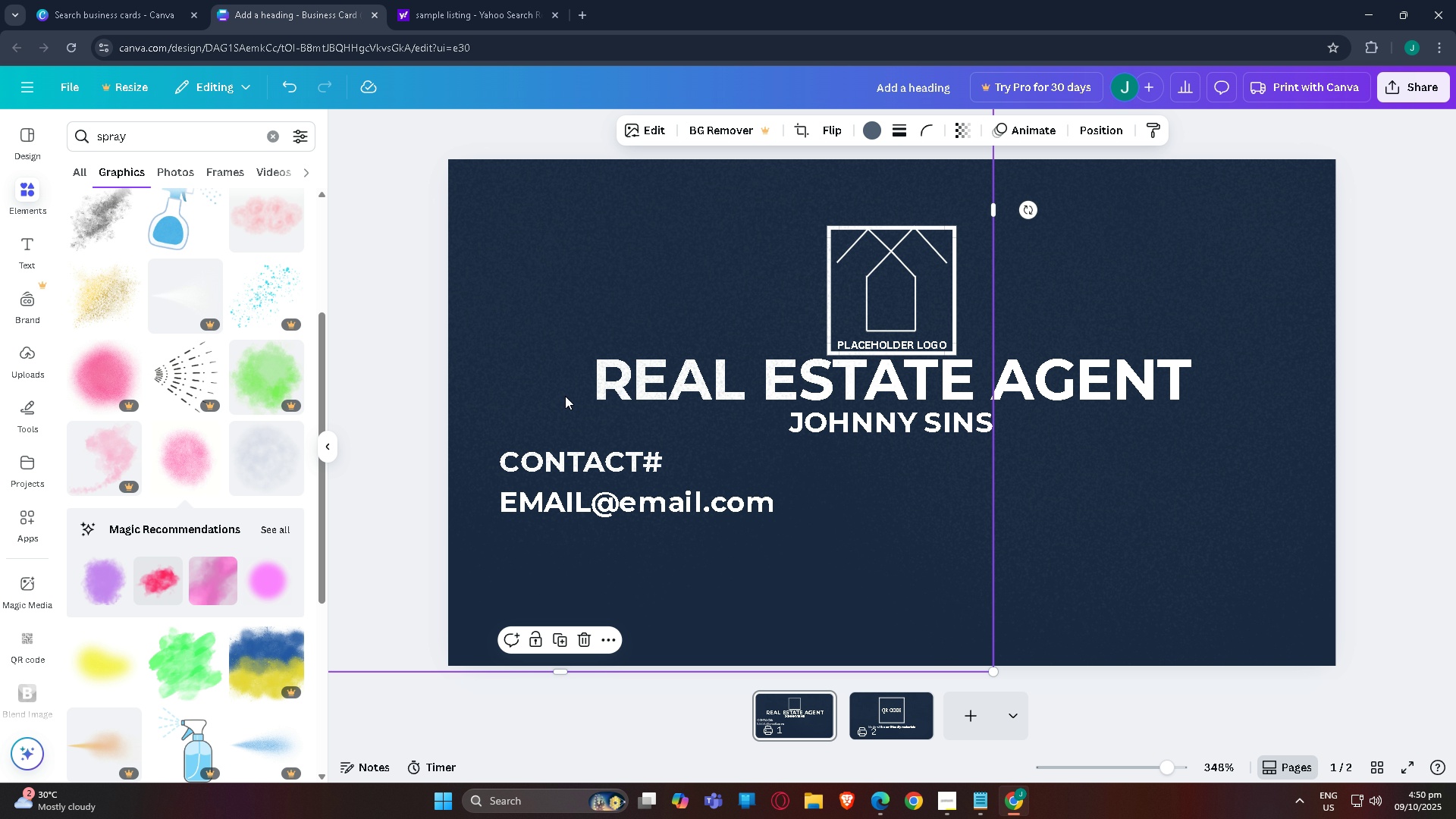 
key(Control+BracketLeft)
 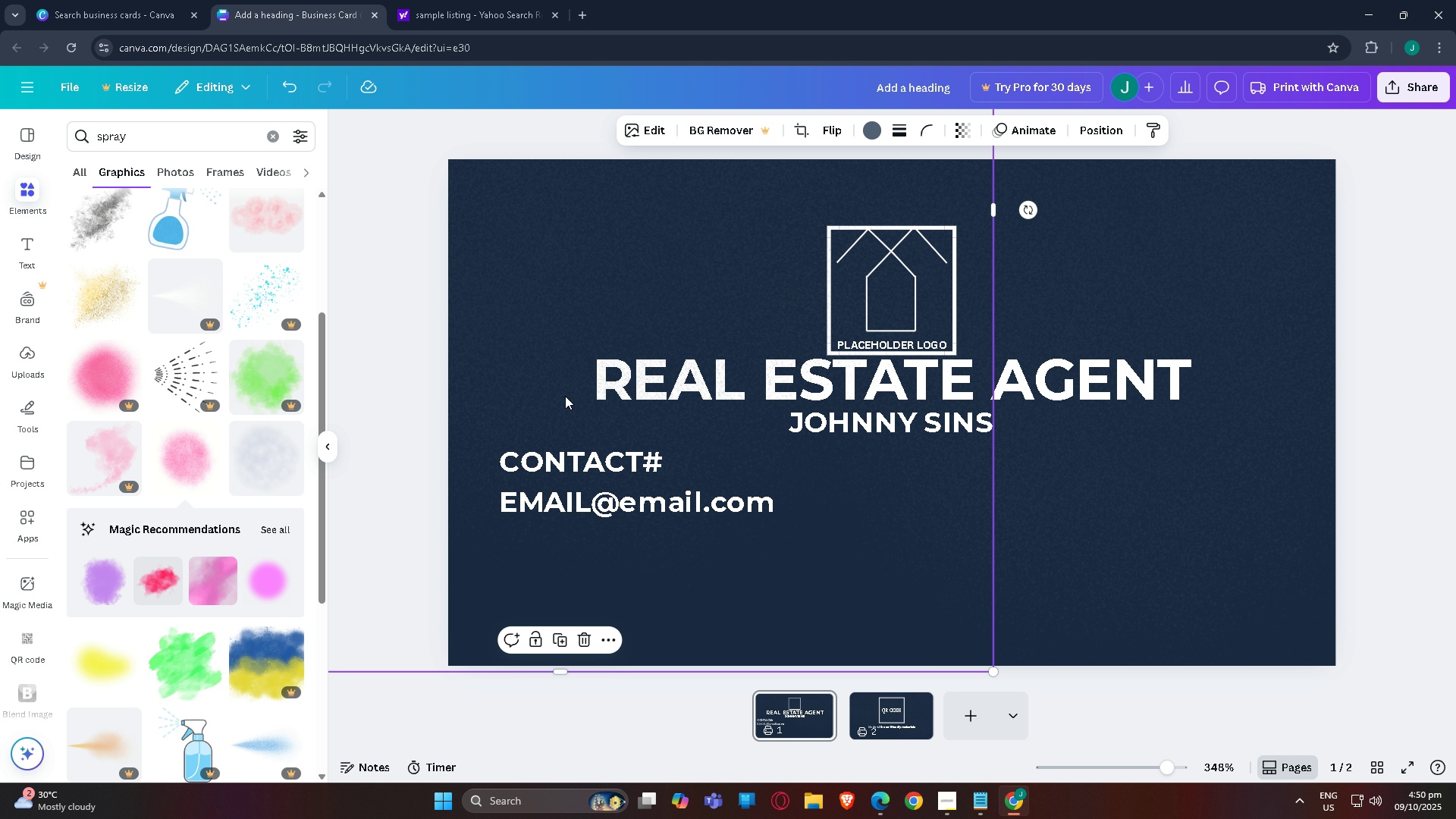 
key(Control+BracketLeft)
 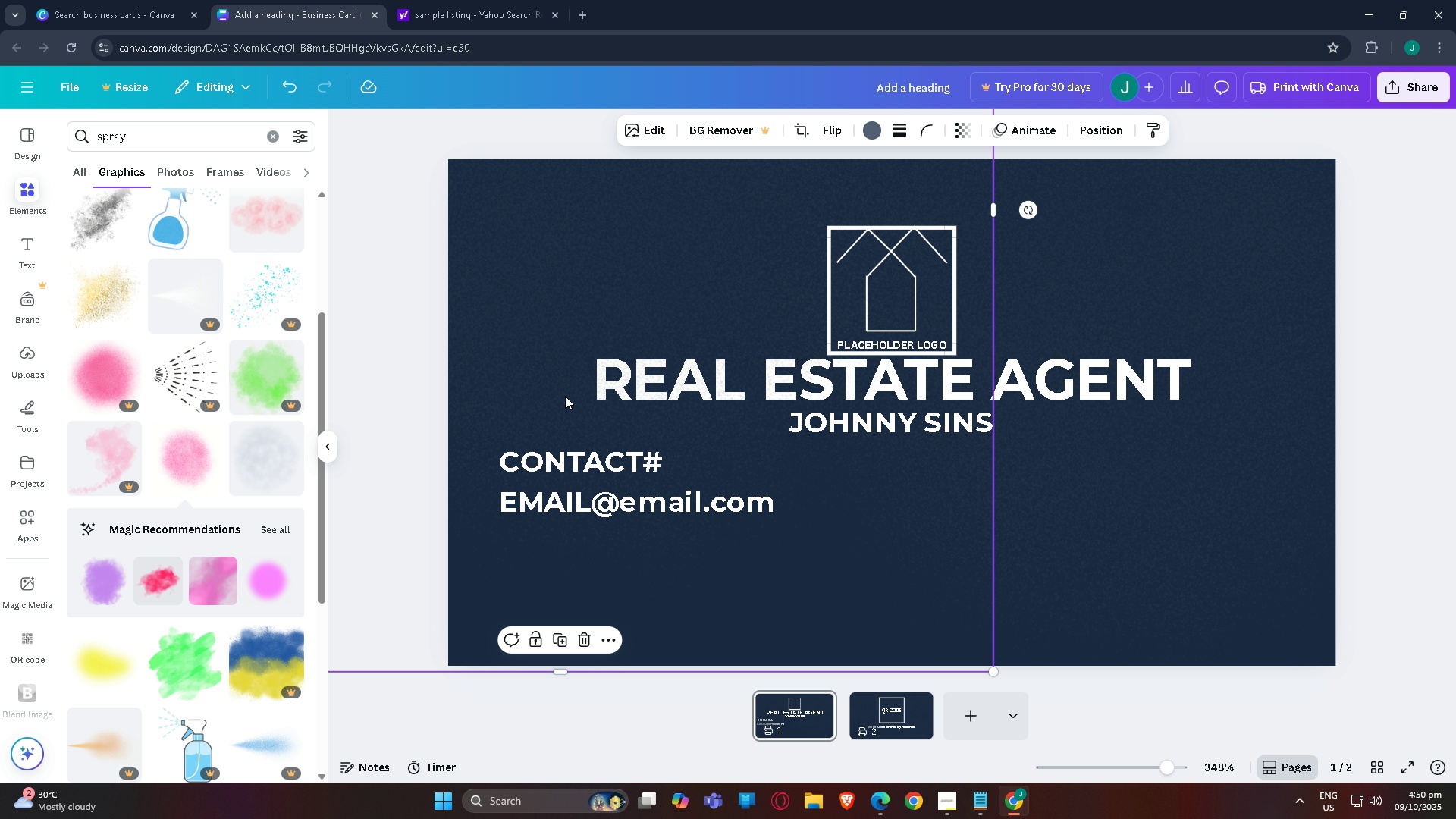 
key(Control+BracketLeft)
 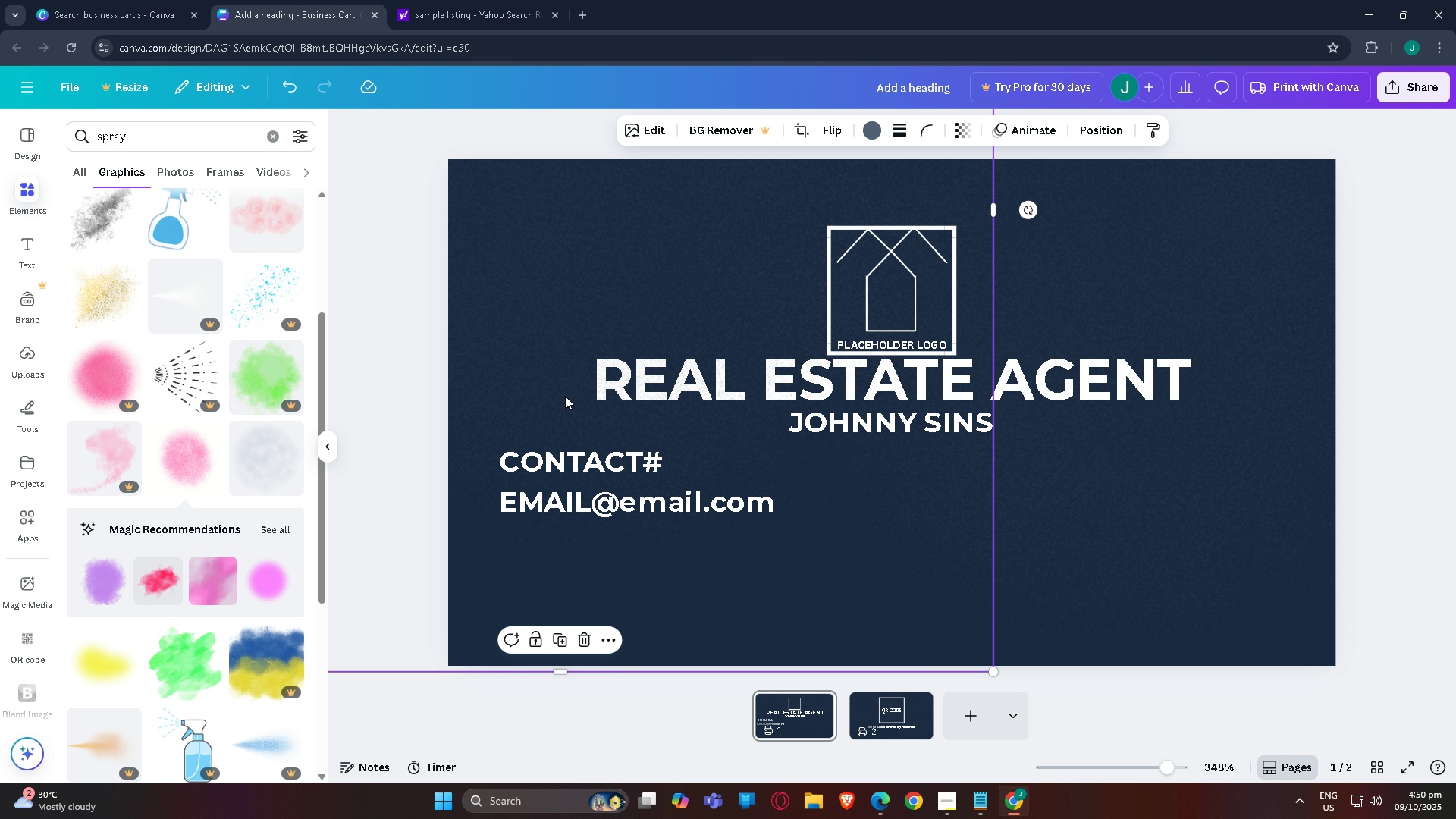 
key(Control+BracketLeft)
 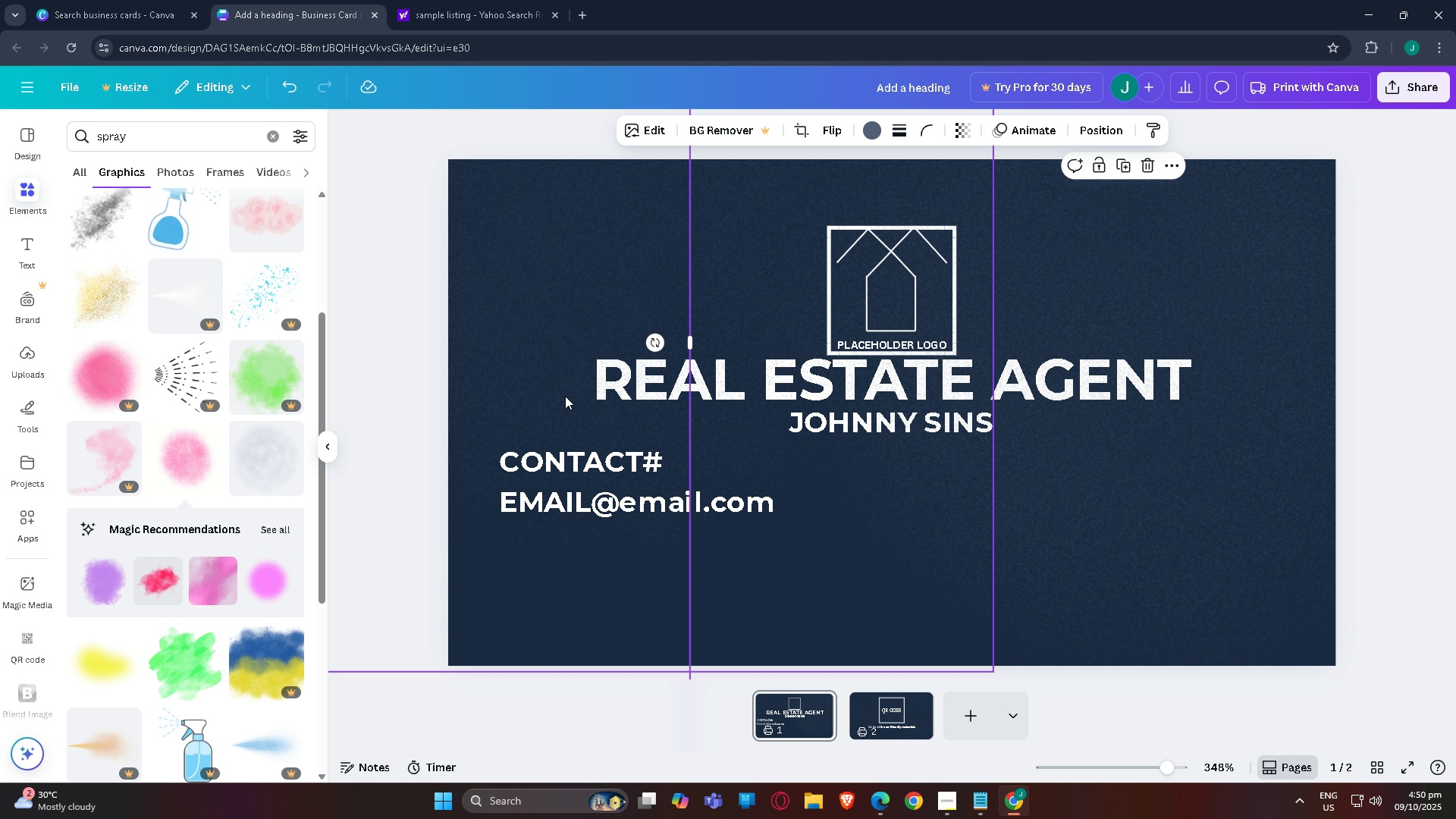 
key(Control+V)
 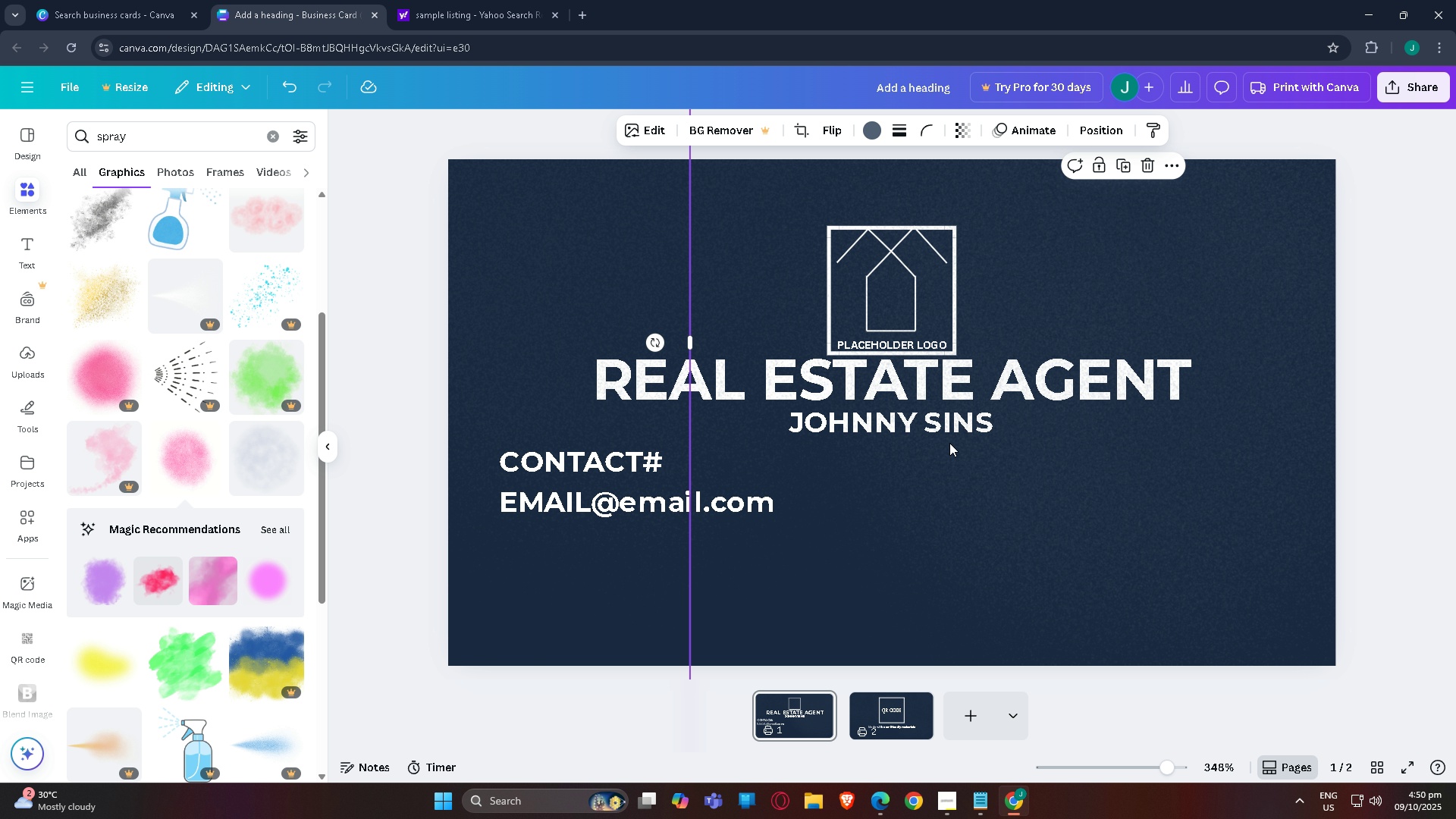 
left_click_drag(start_coordinate=[1095, 500], to_coordinate=[698, 812])
 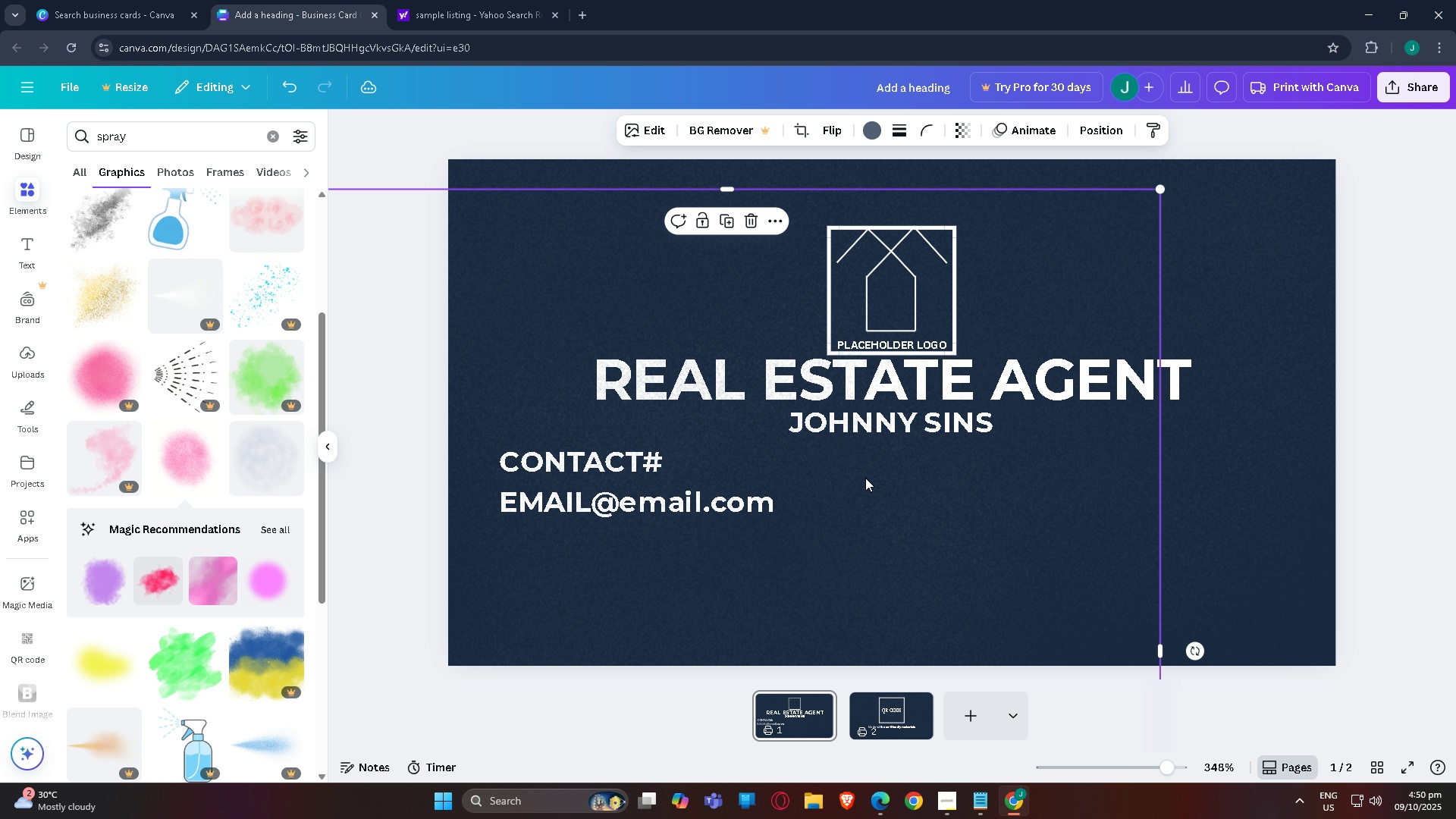 
left_click_drag(start_coordinate=[870, 498], to_coordinate=[845, 557])
 